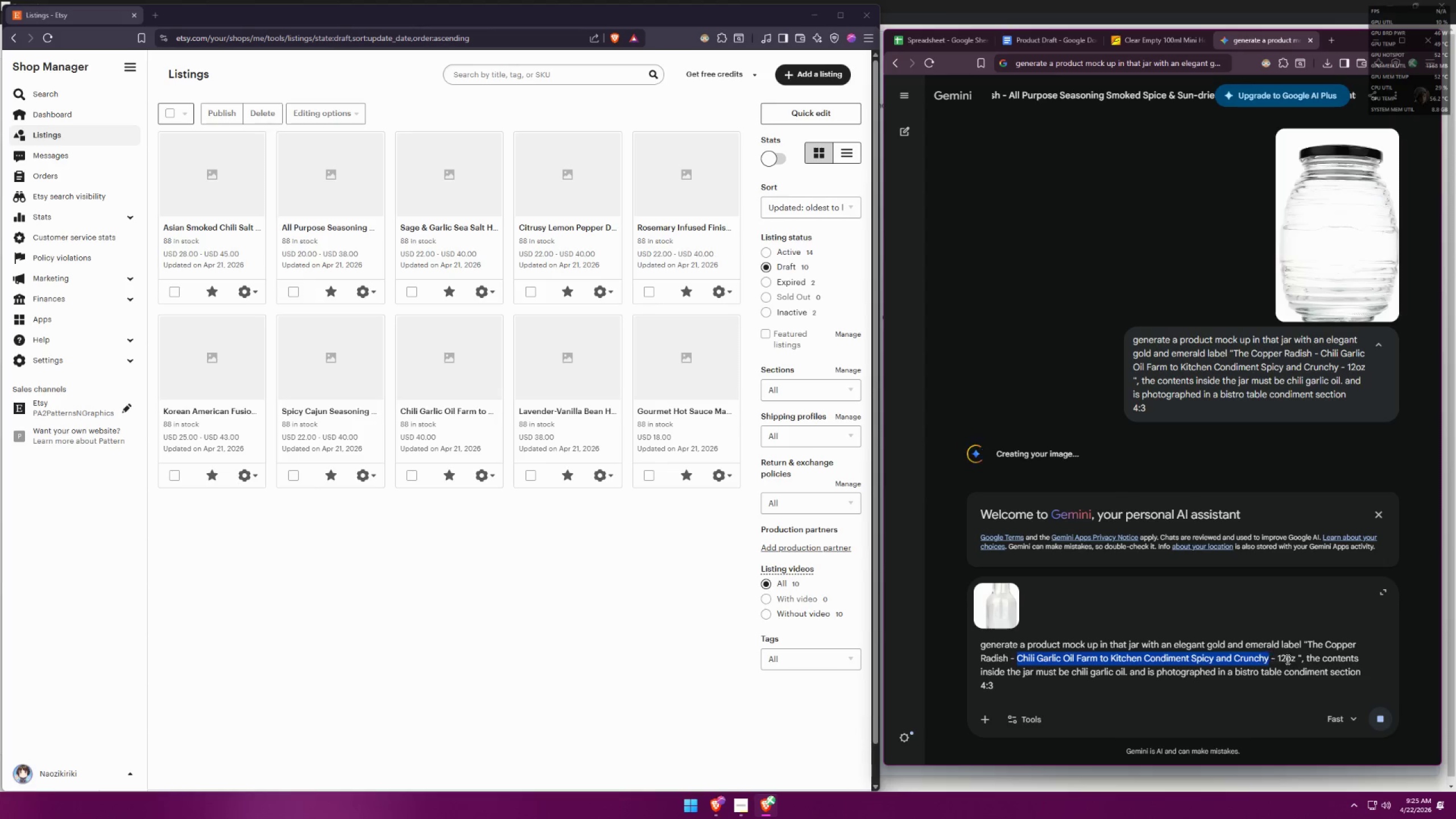 
key(Control+V)
 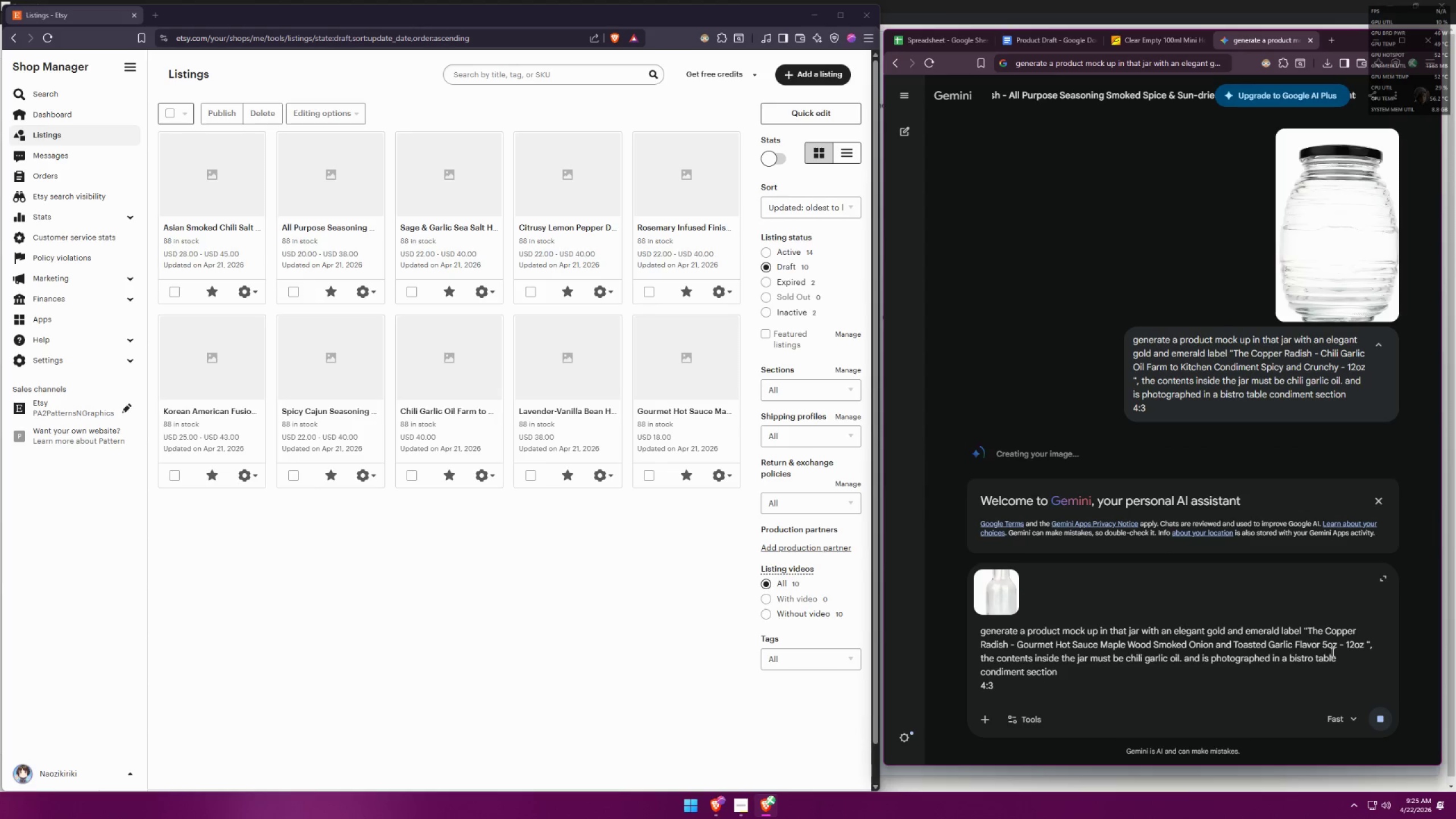 
left_click_drag(start_coordinate=[1323, 648], to_coordinate=[1340, 647])
 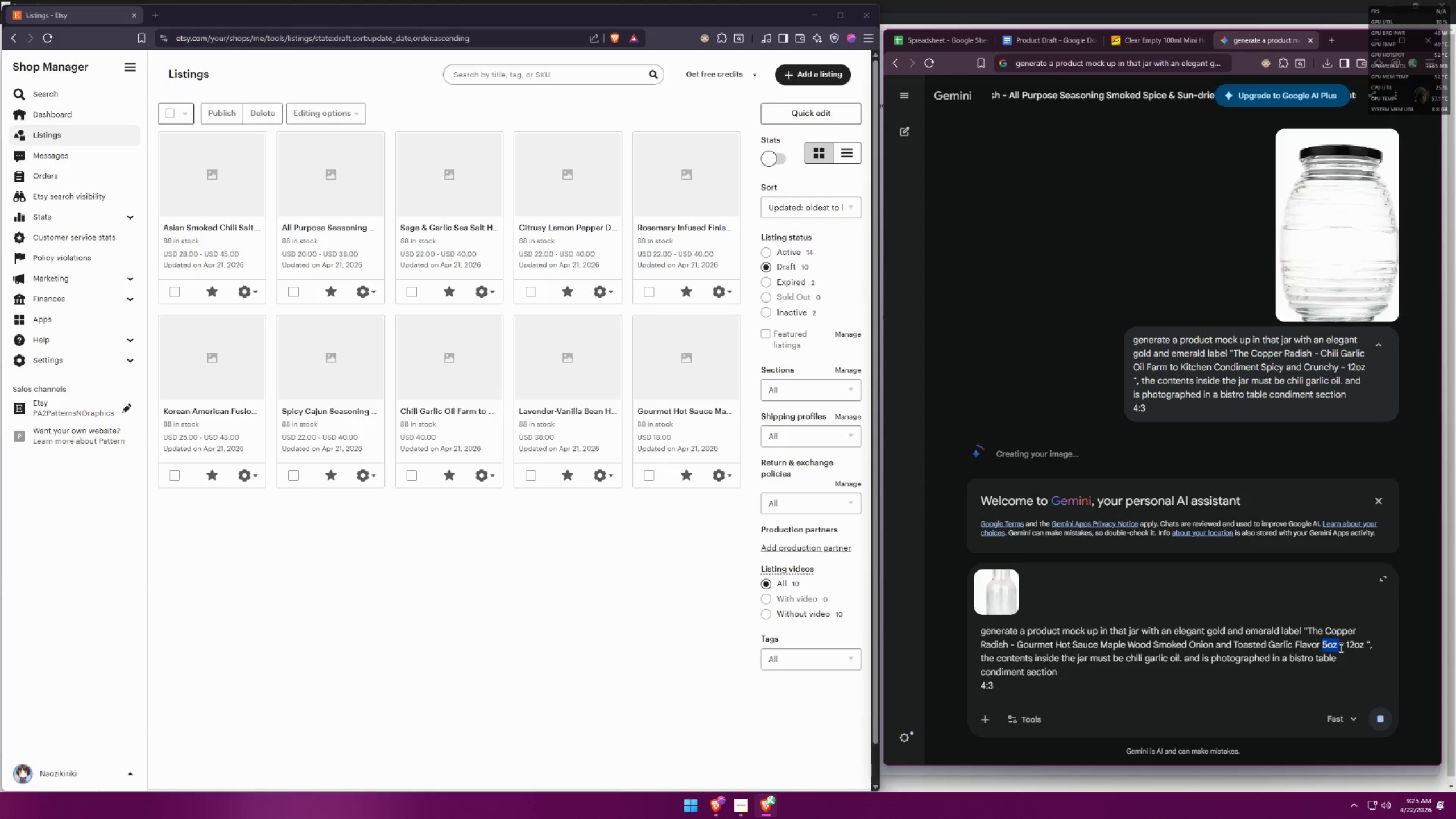 
key(Control+ControlLeft)
 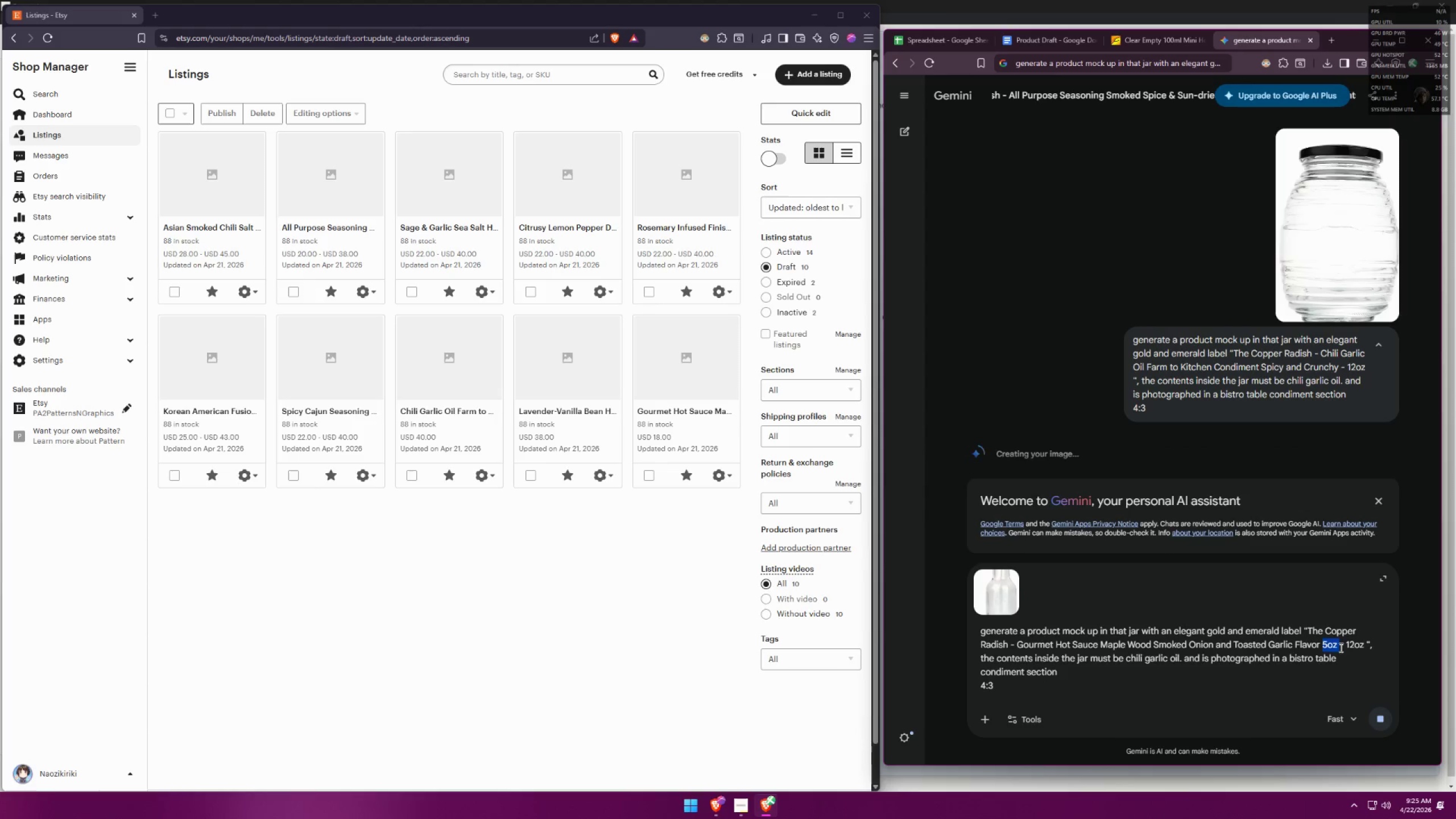 
key(Control+C)
 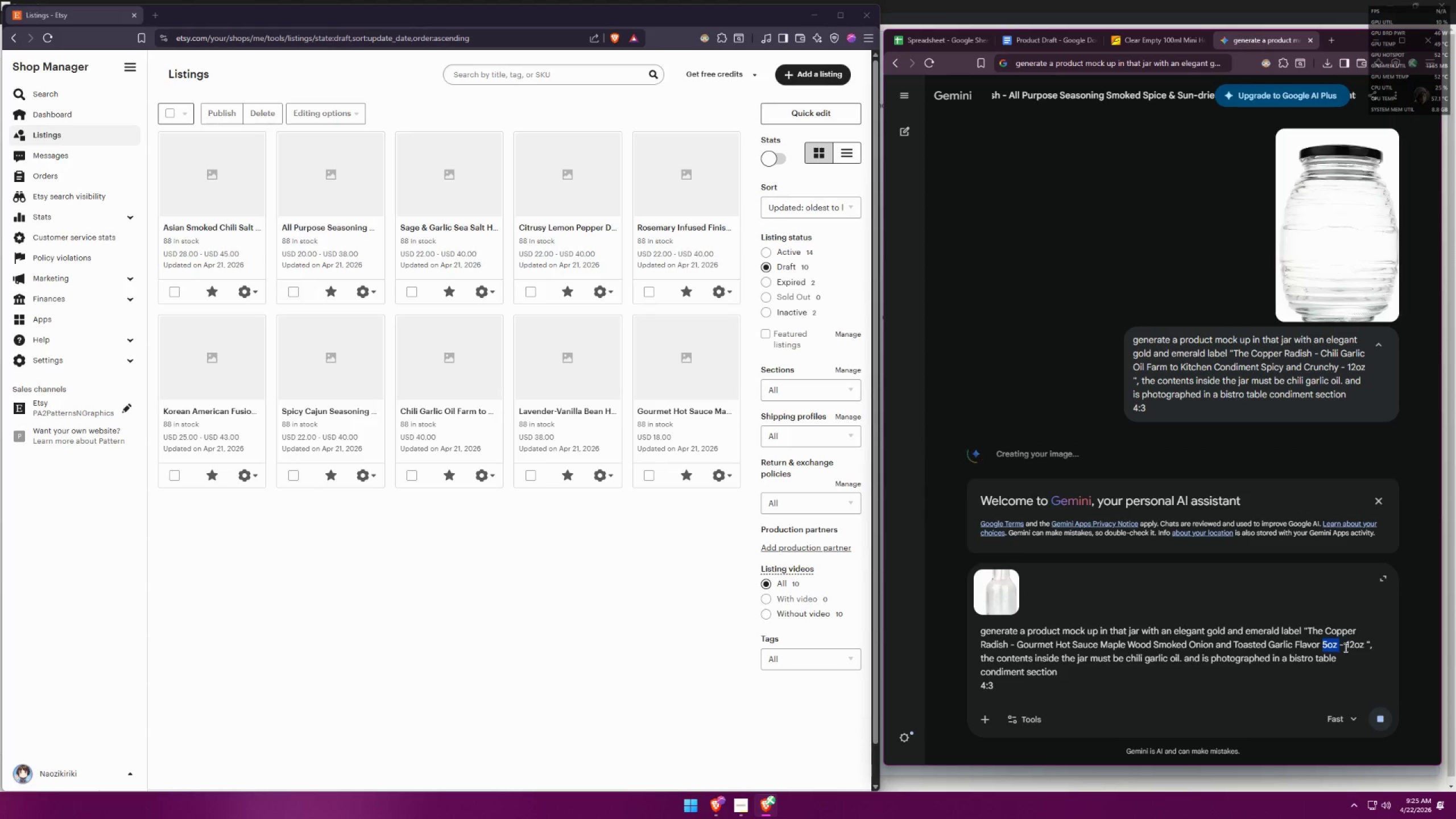 
key(Backspace)
 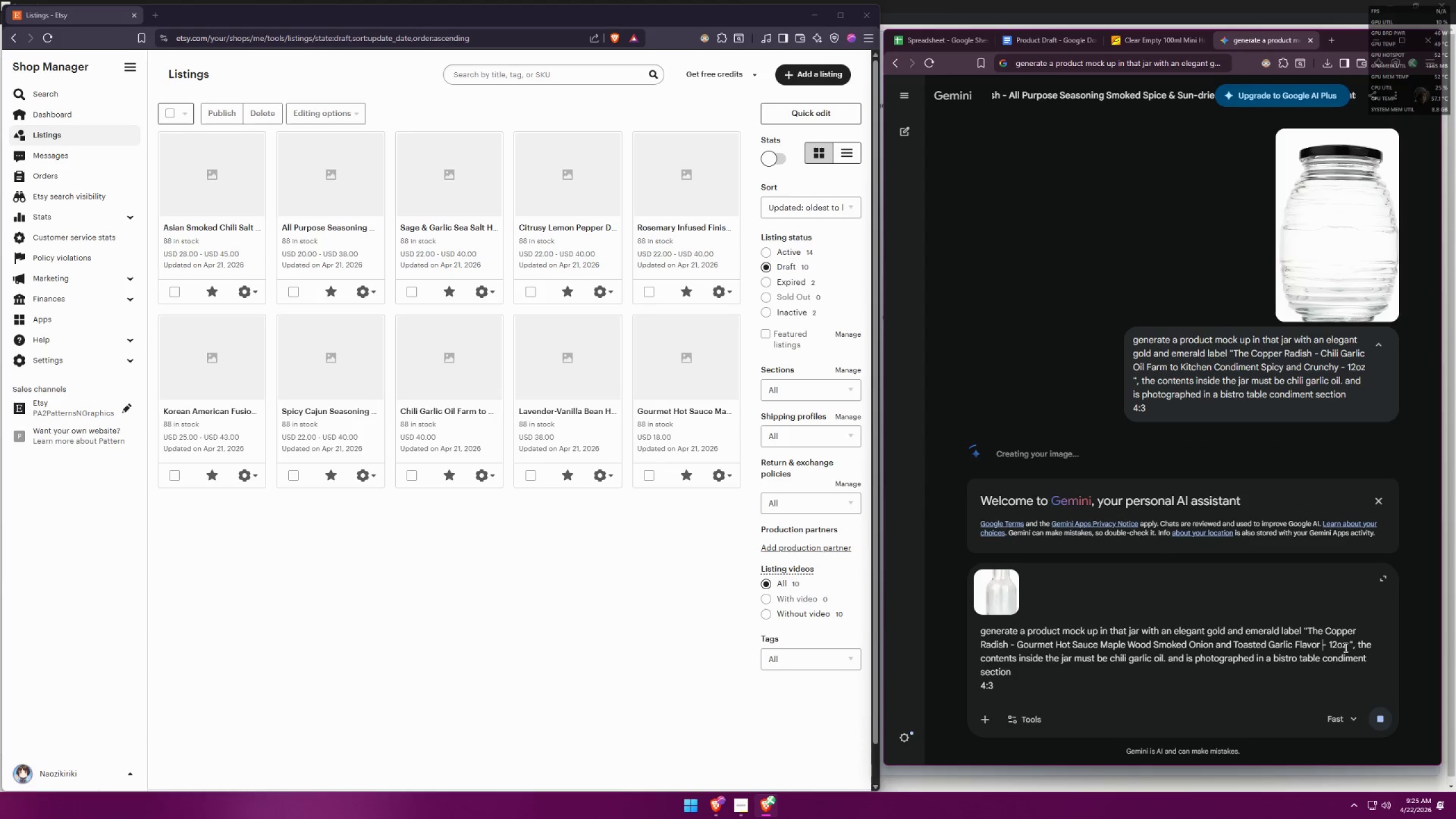 
key(Backspace)
 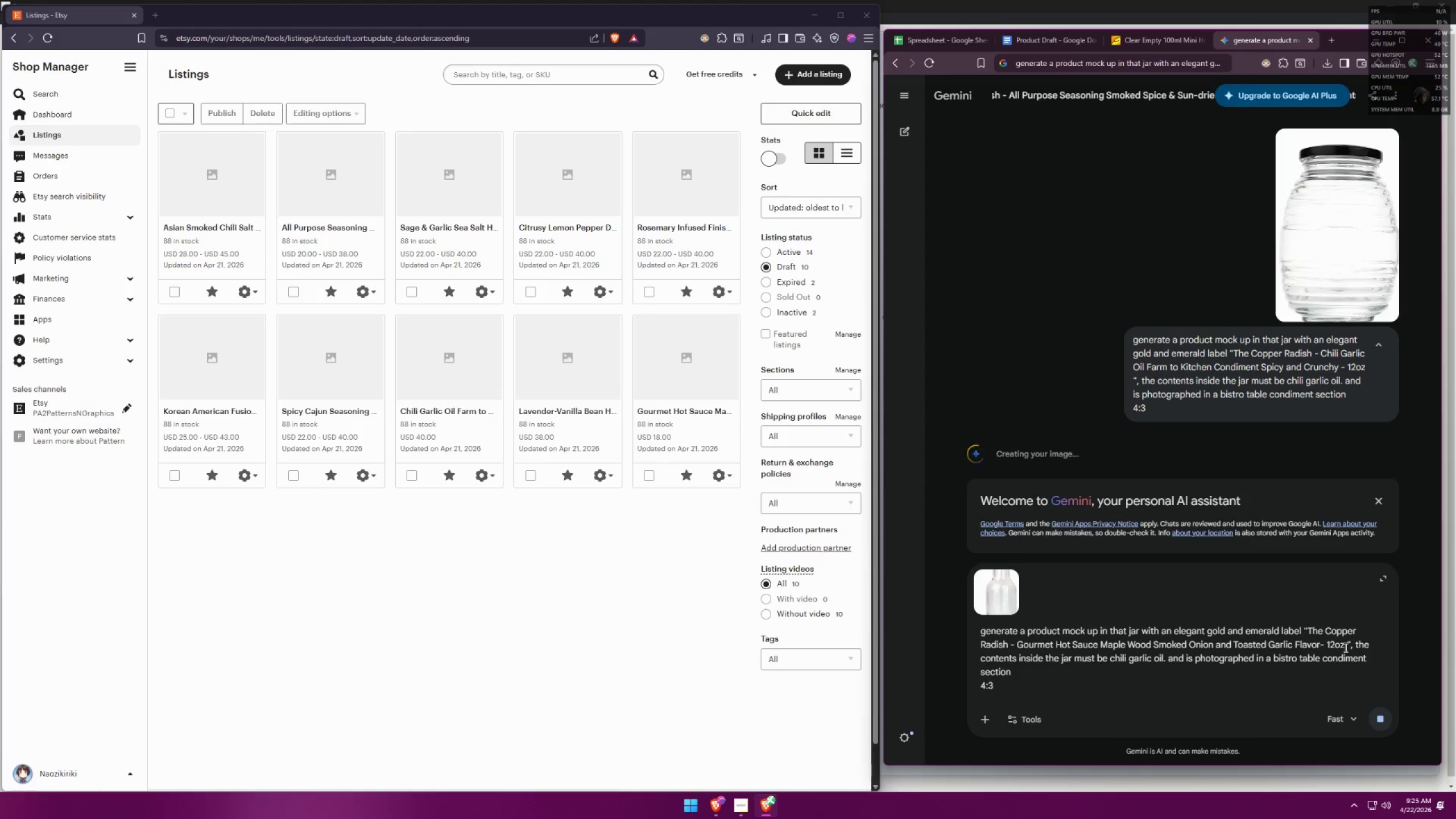 
key(Space)
 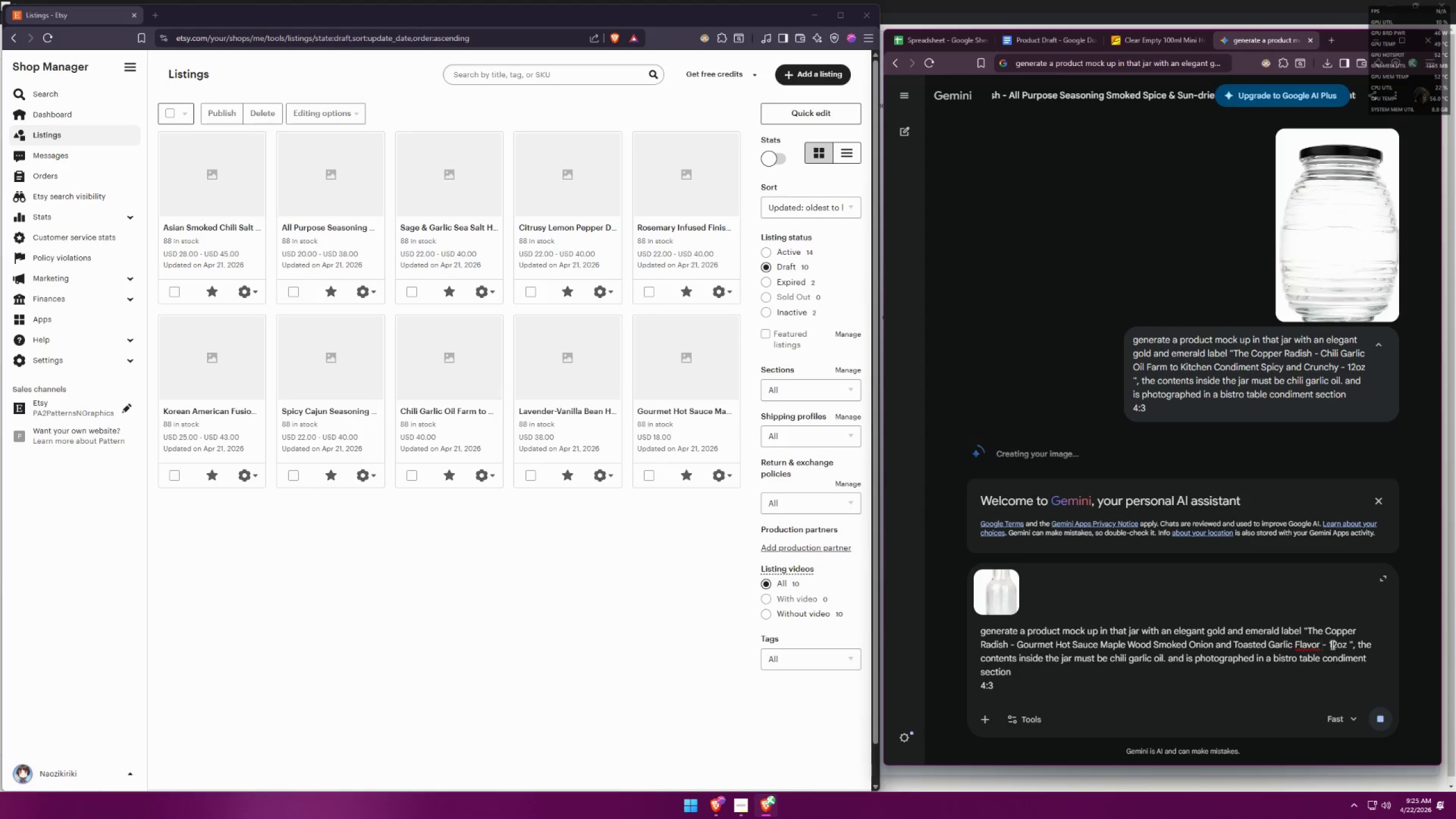 
left_click_drag(start_coordinate=[1331, 644], to_coordinate=[1338, 644])
 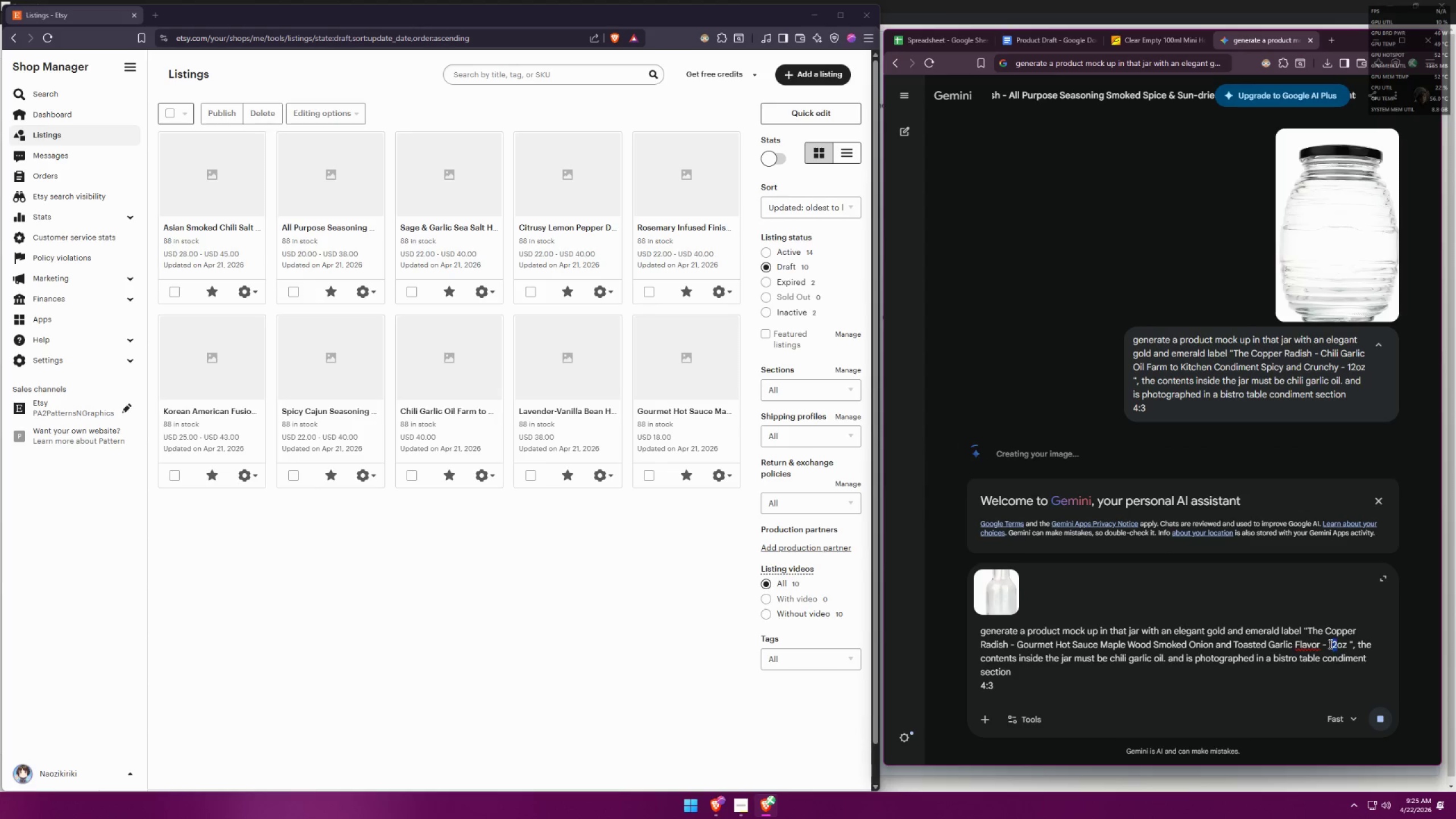 
left_click_drag(start_coordinate=[1329, 644], to_coordinate=[1346, 644])
 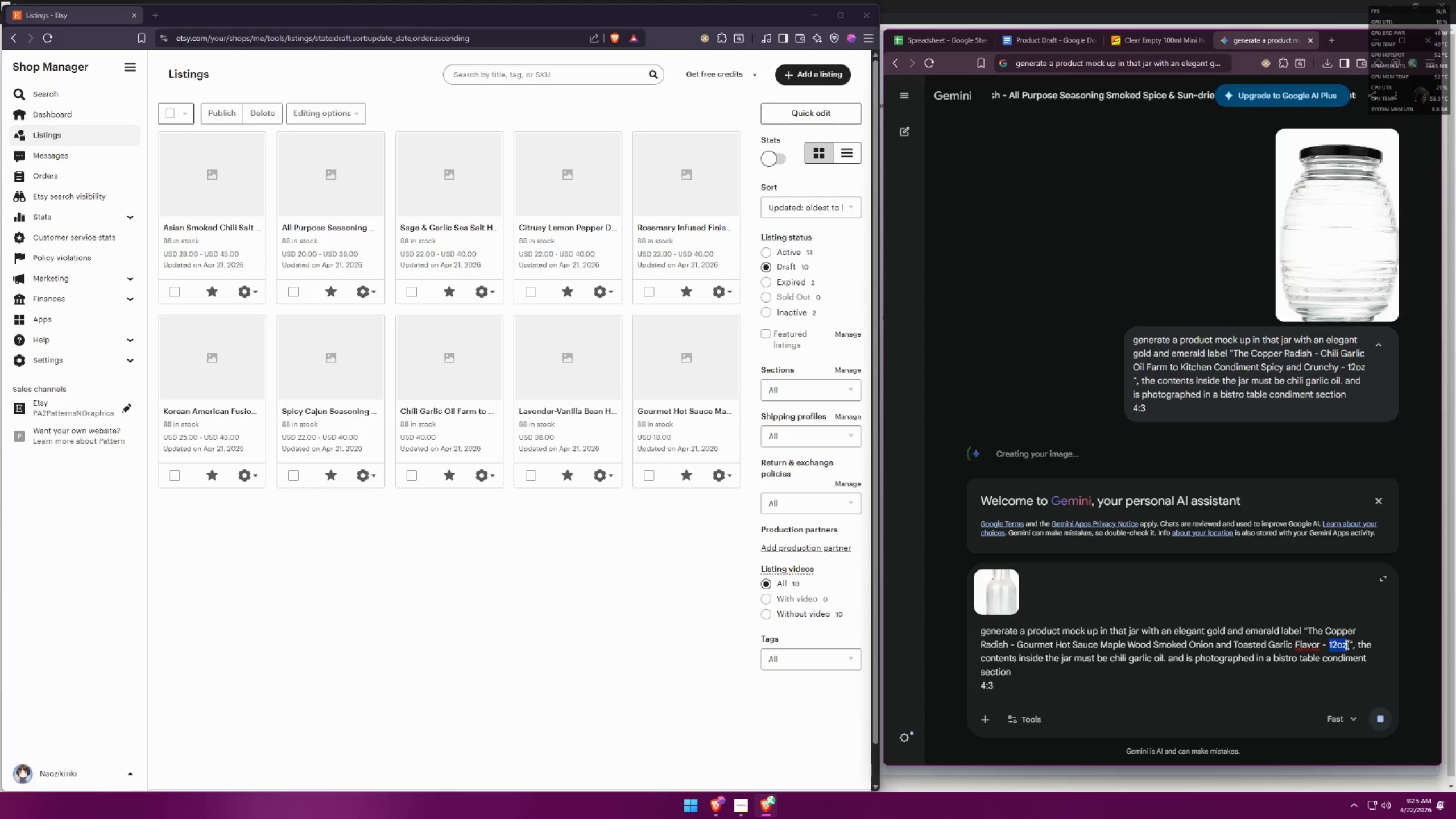 
key(Control+ControlLeft)
 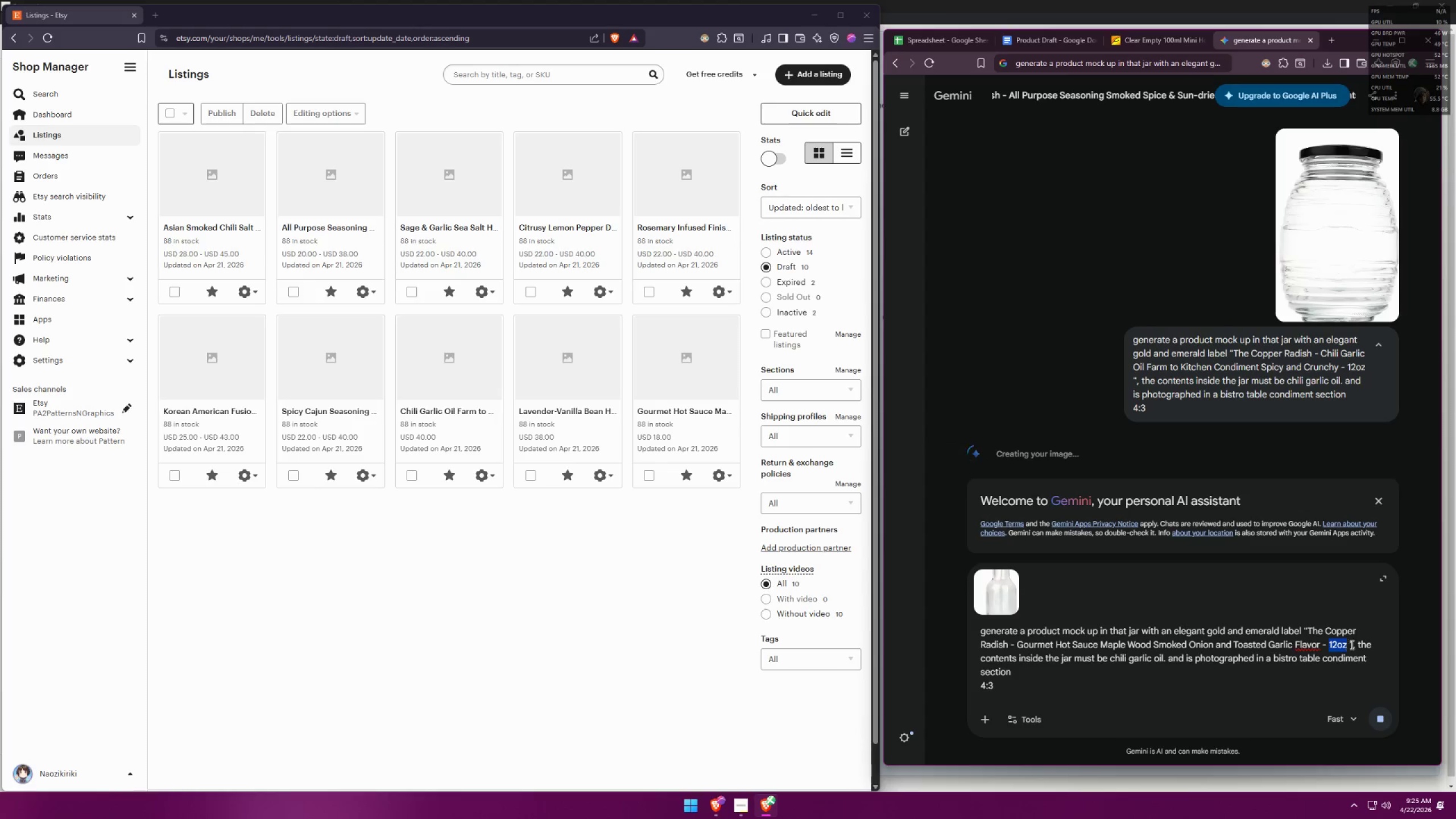 
key(Control+V)
 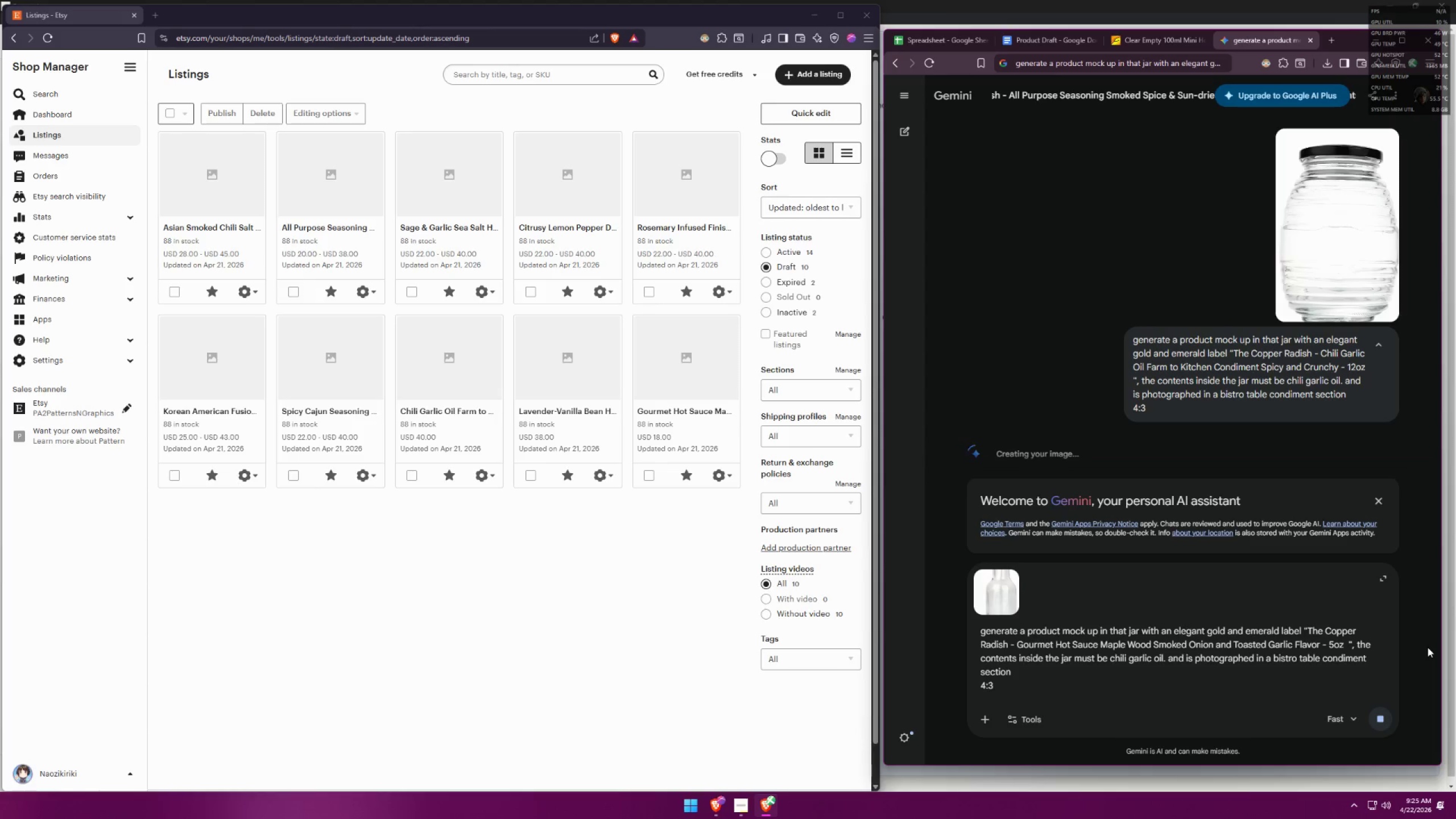 
key(Backspace)
 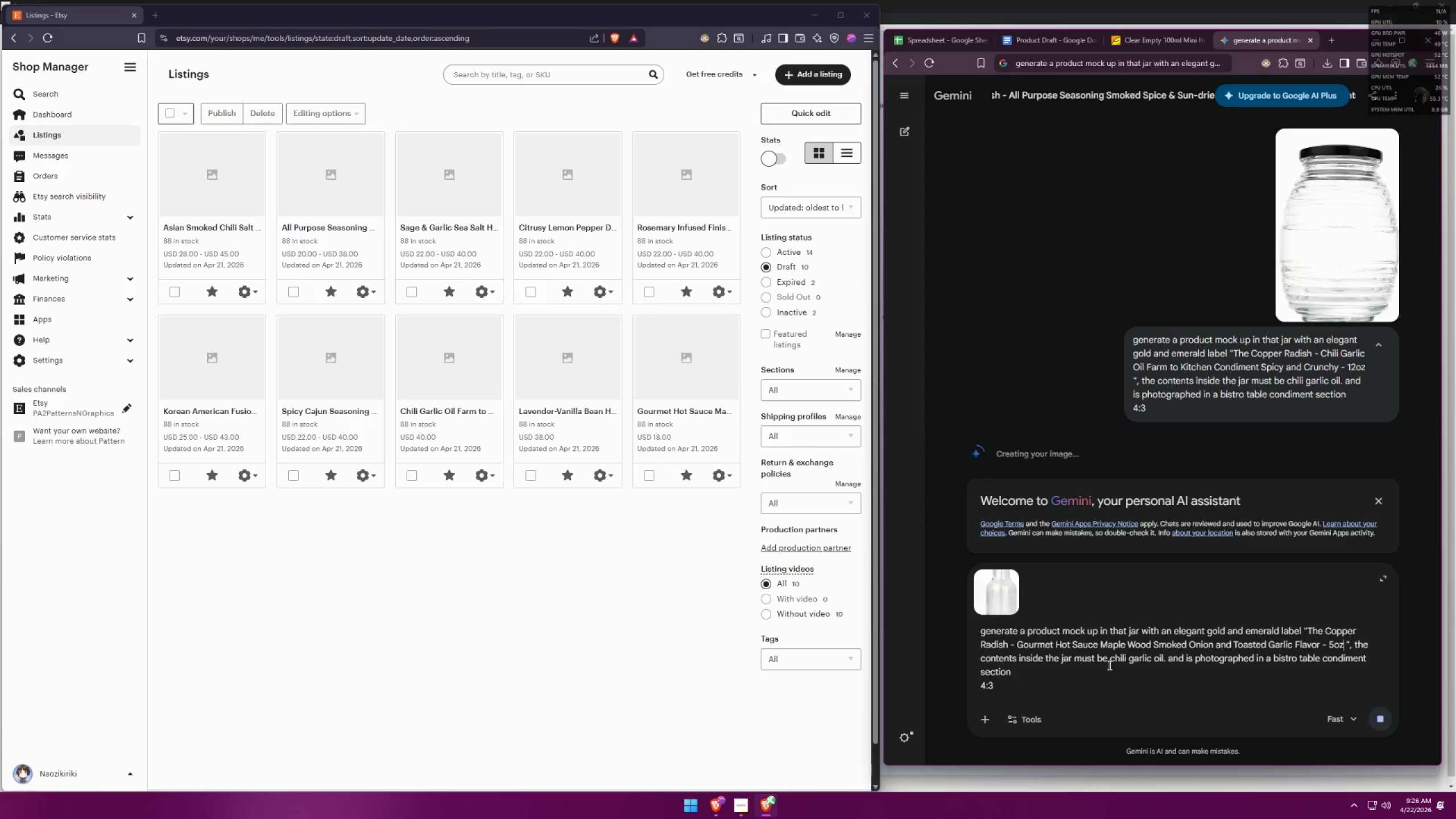 
left_click_drag(start_coordinate=[1110, 660], to_coordinate=[1164, 657])
 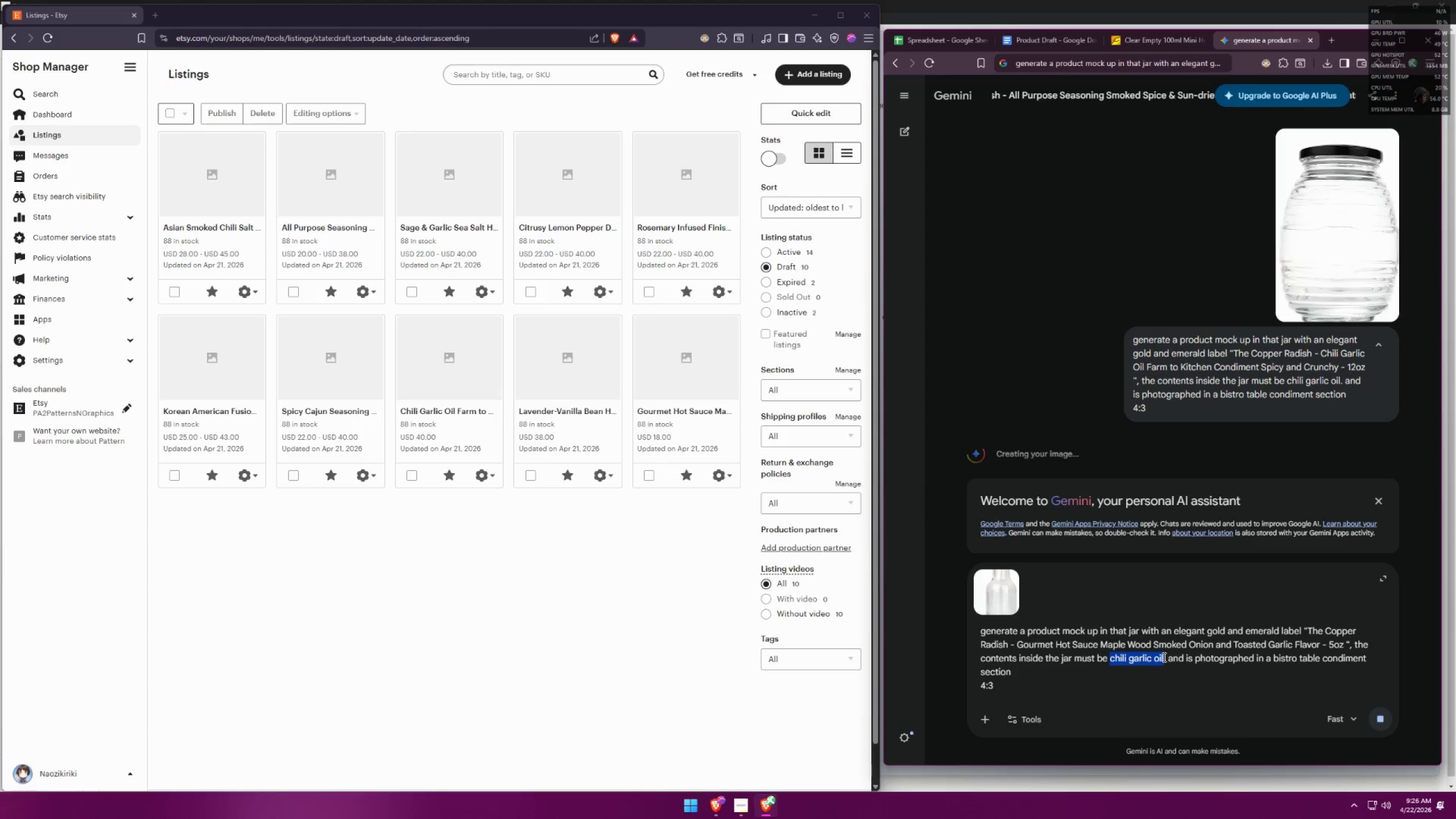 
type(hot sauce)
 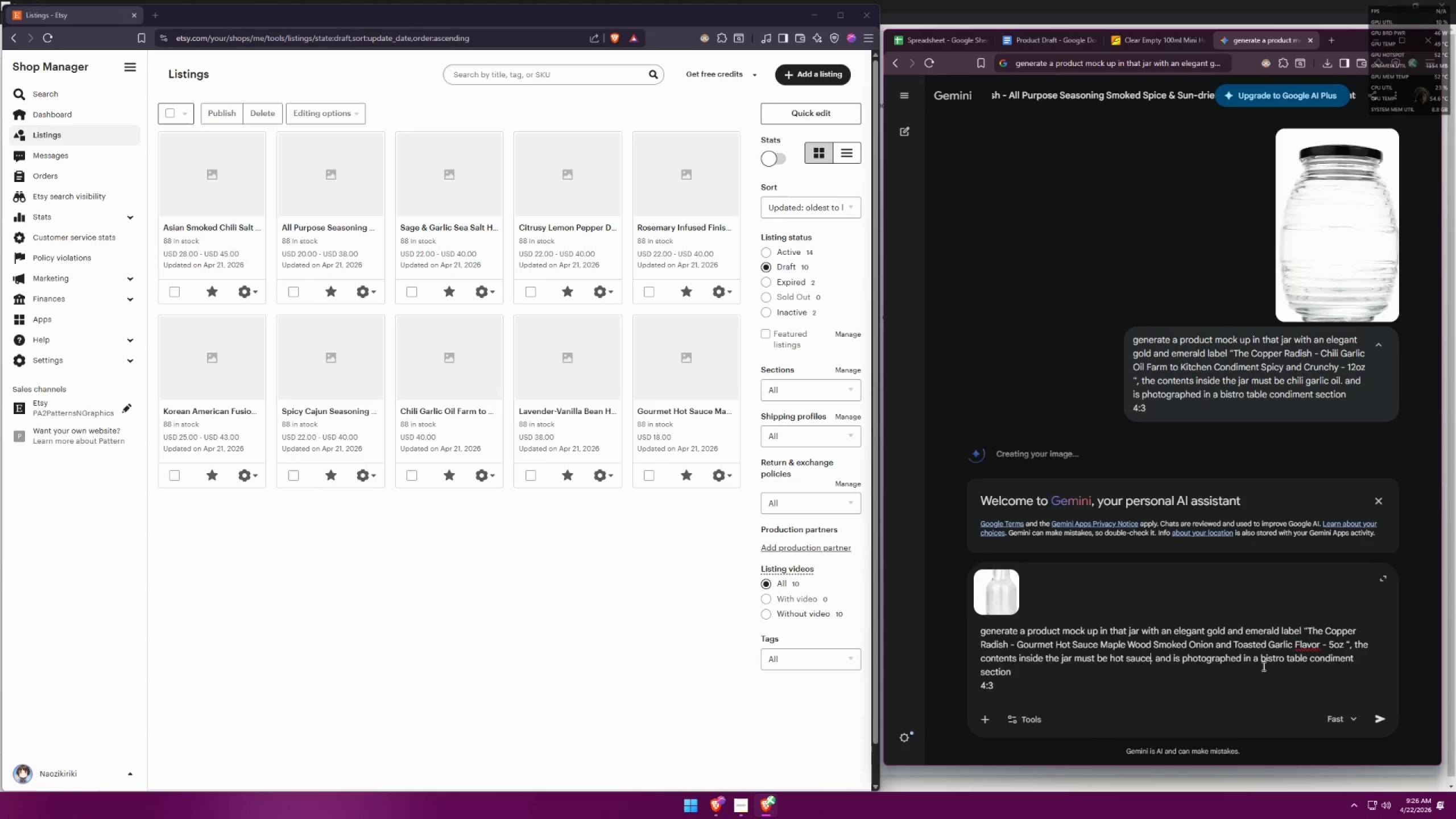 
scroll: coordinate [1273, 645], scroll_direction: down, amount: 4.0
 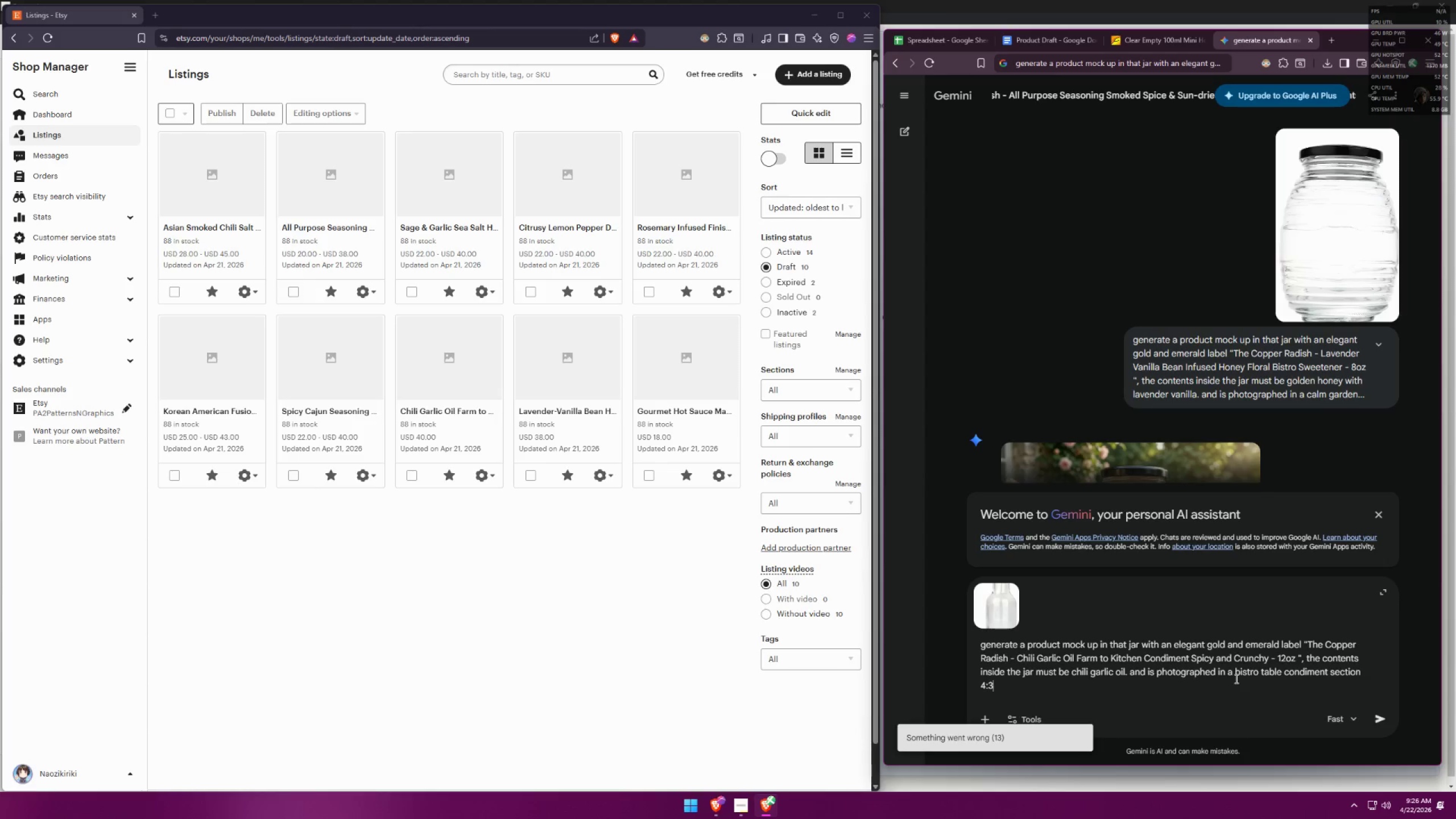 
left_click_drag(start_coordinate=[1235, 676], to_coordinate=[1258, 686])
 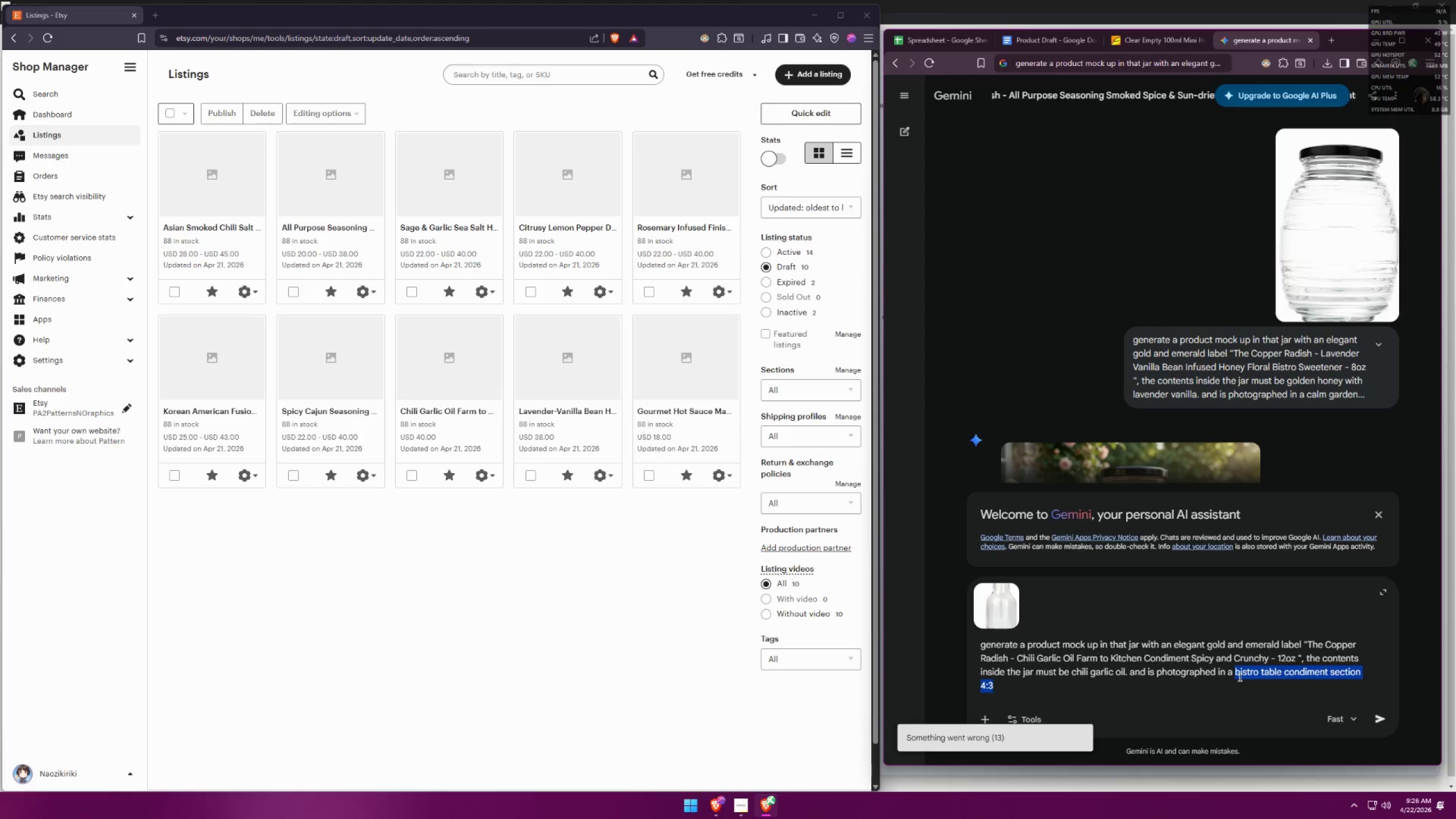 
double_click([1238, 672])
 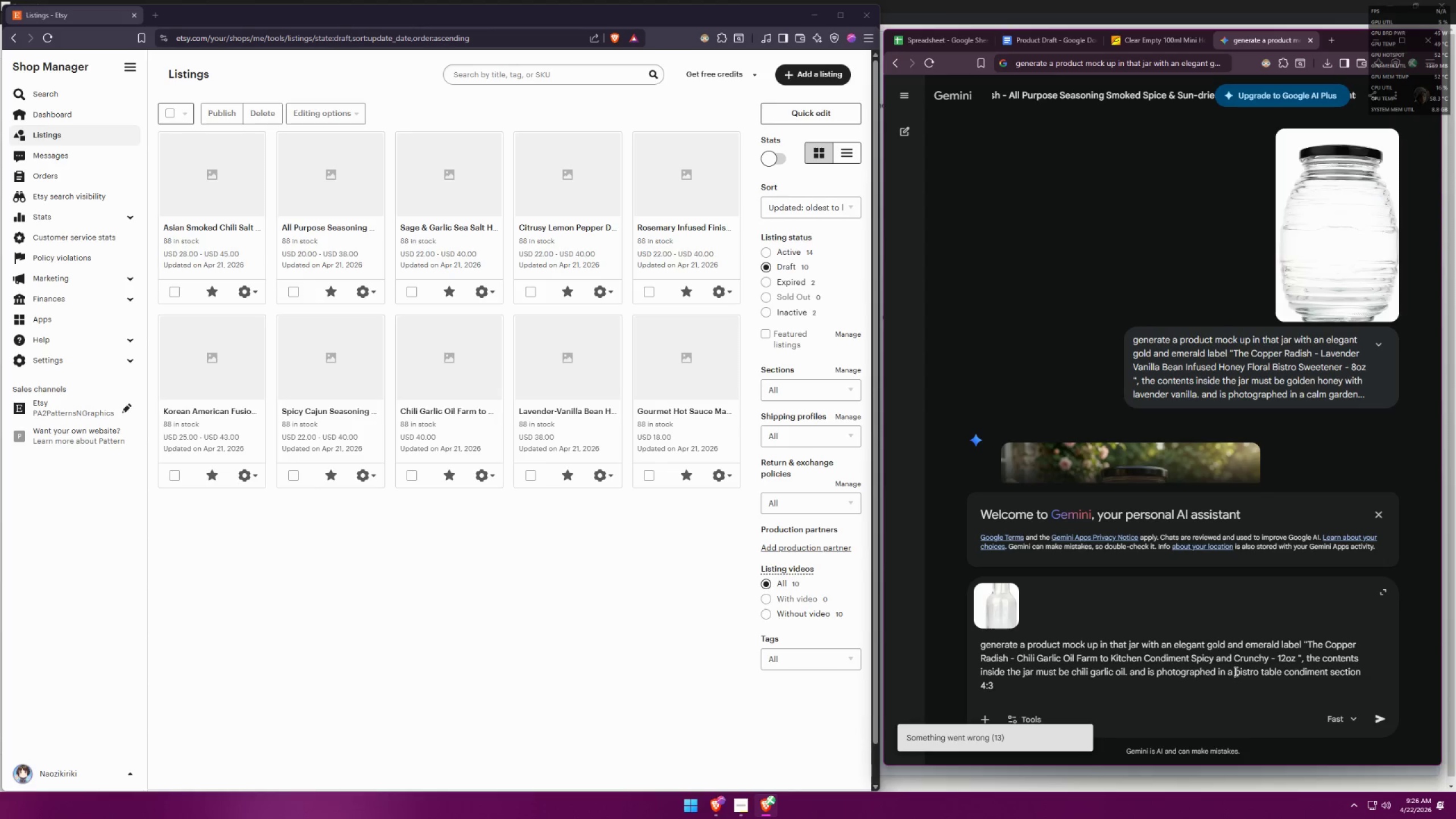 
left_click_drag(start_coordinate=[1235, 671], to_coordinate=[1361, 675])
 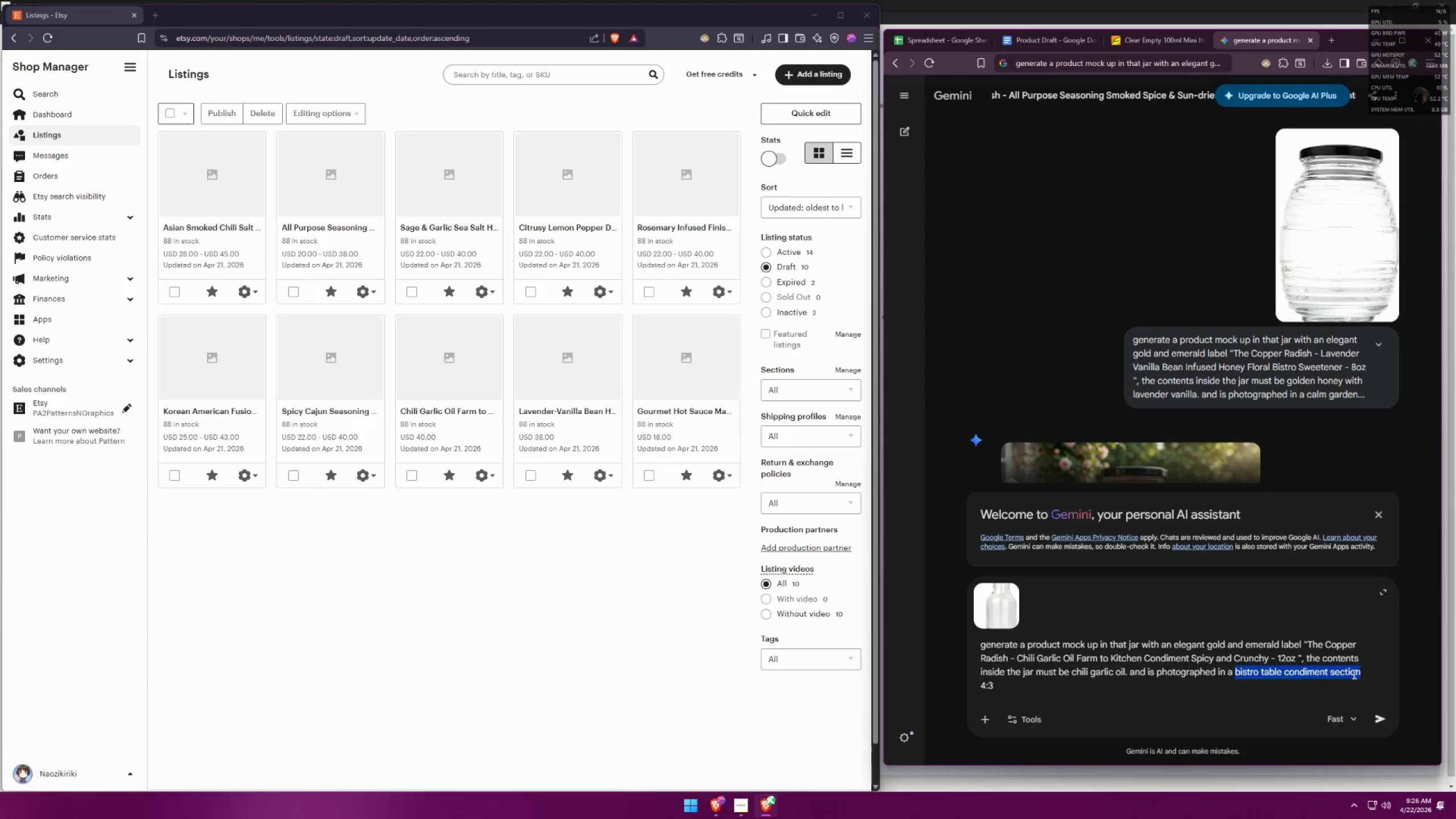 
type(backg)
key(Backspace)
type(yard)
 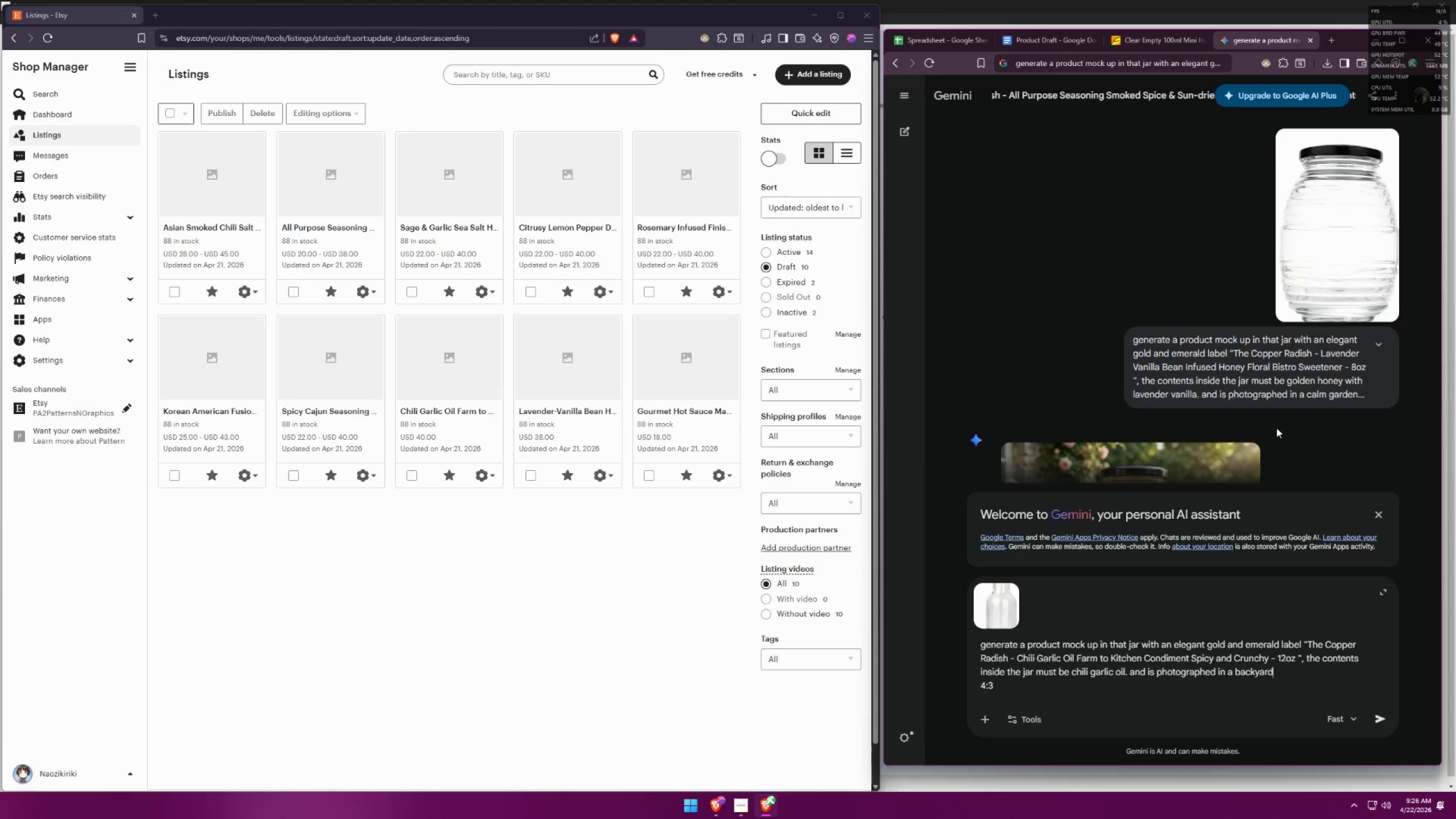 
scroll: coordinate [1272, 384], scroll_direction: down, amount: 6.0
 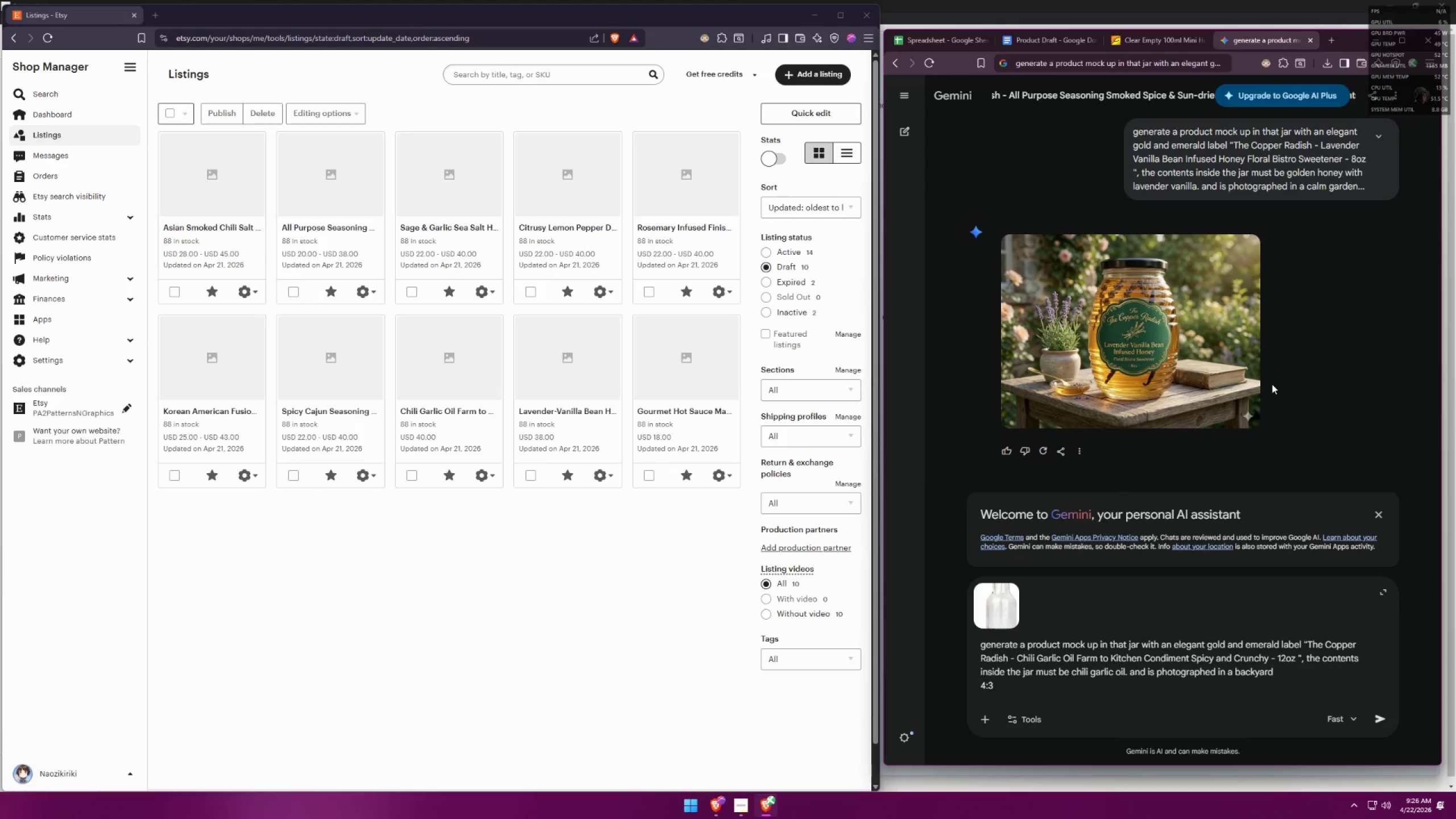 
scroll: coordinate [1275, 384], scroll_direction: up, amount: 2.0
 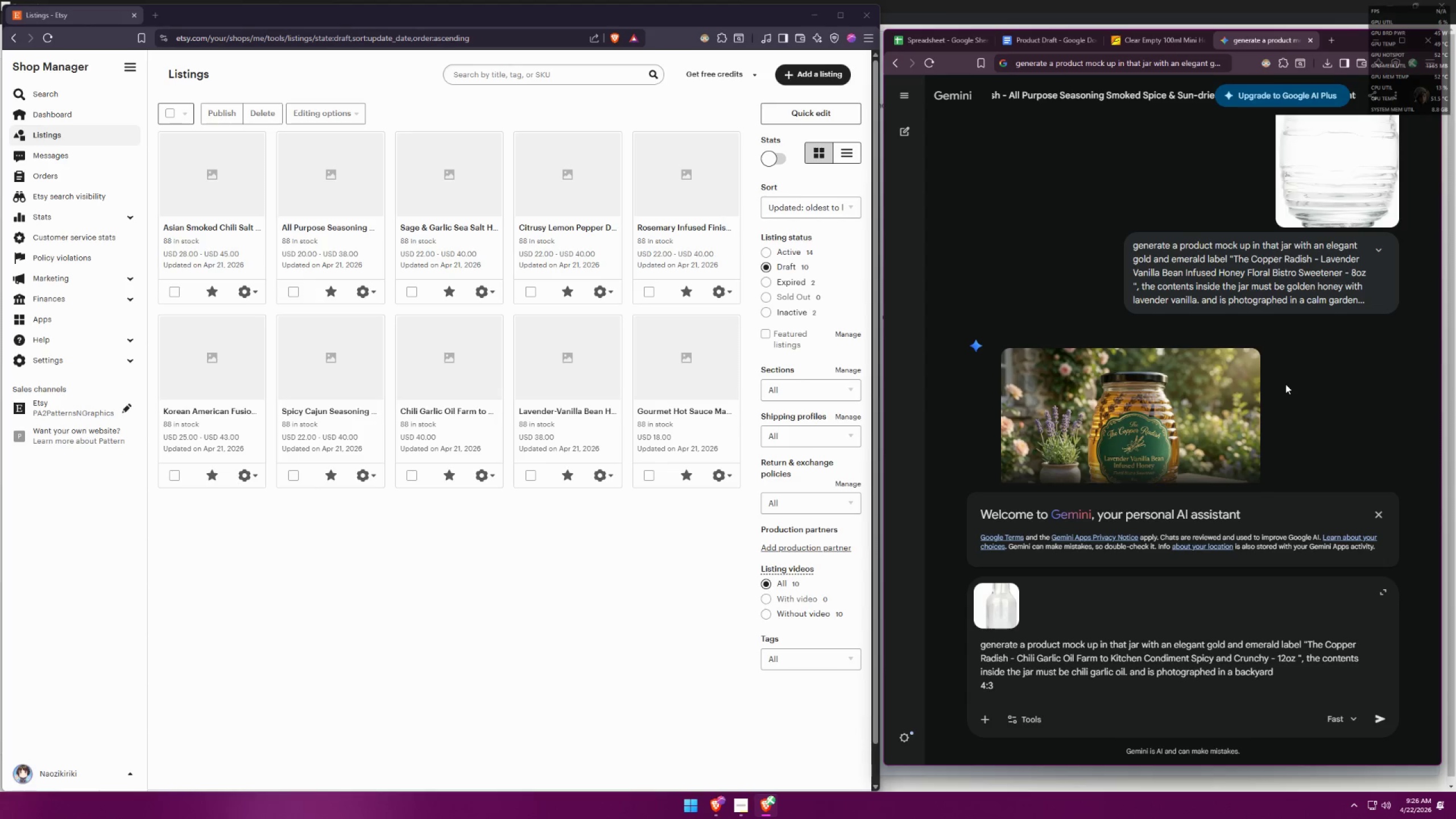 
scroll: coordinate [1286, 384], scroll_direction: down, amount: 3.0
 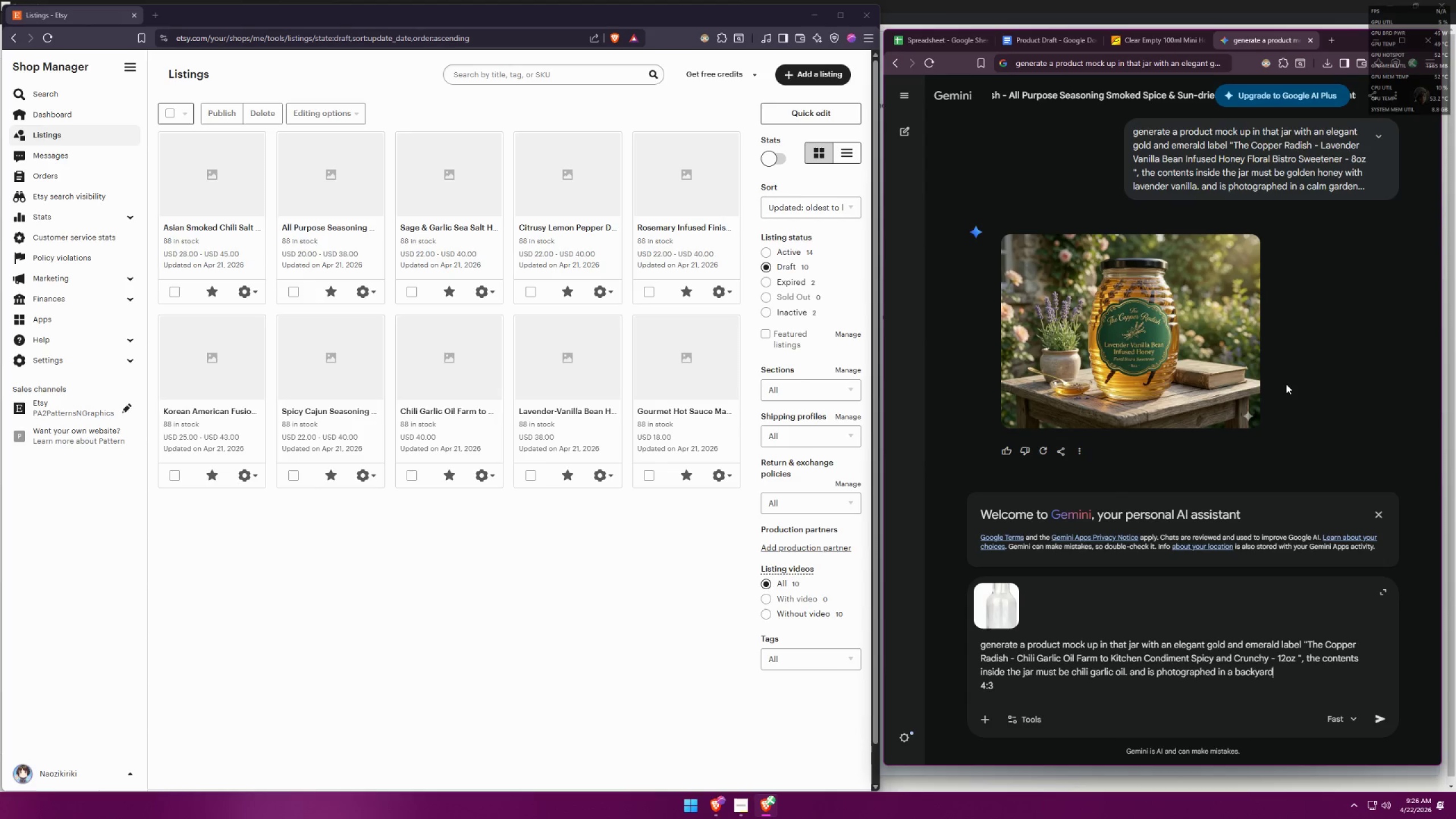 
scroll: coordinate [1290, 378], scroll_direction: up, amount: 10.0
 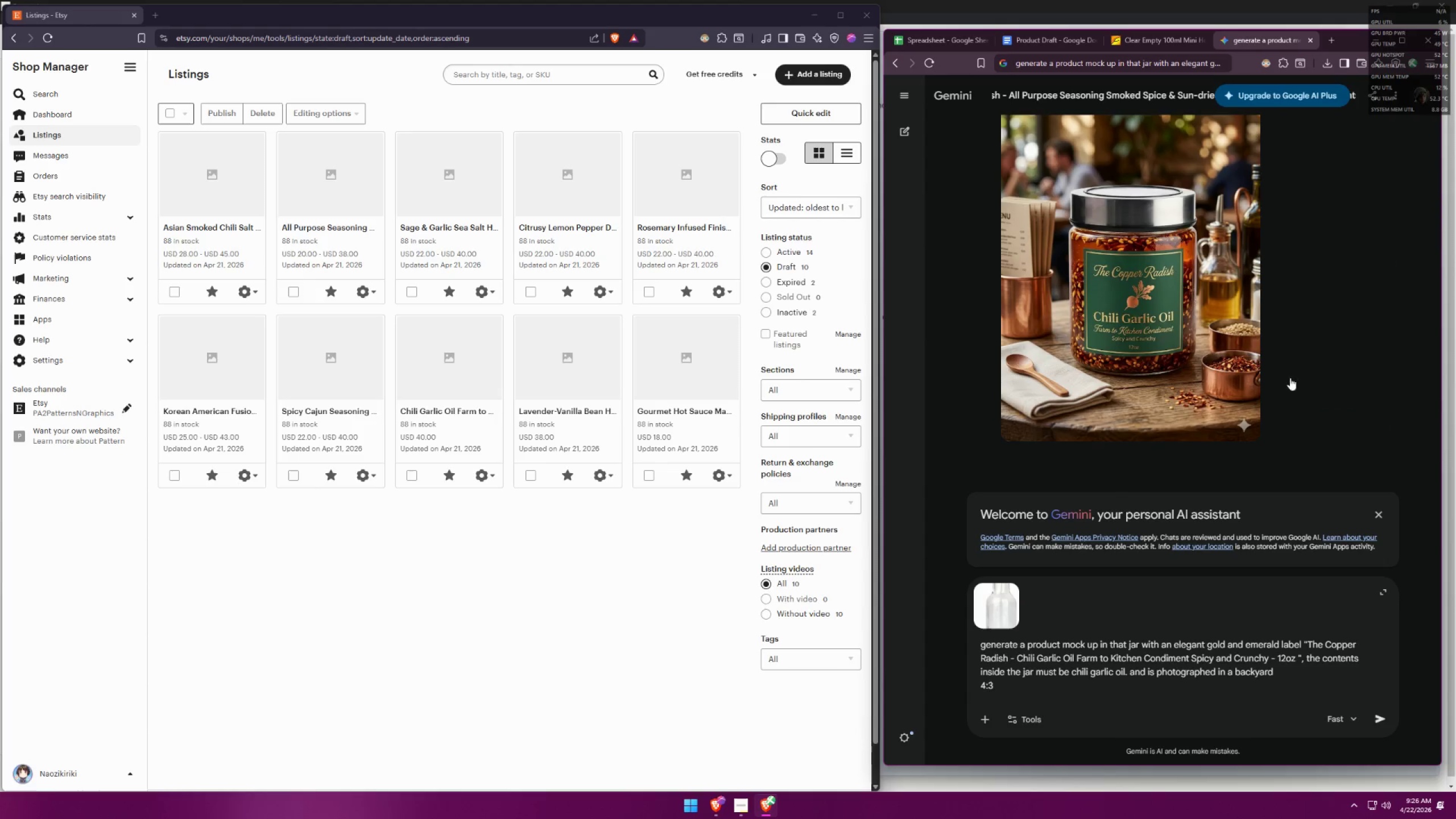 
scroll: coordinate [1298, 369], scroll_direction: down, amount: 16.0
 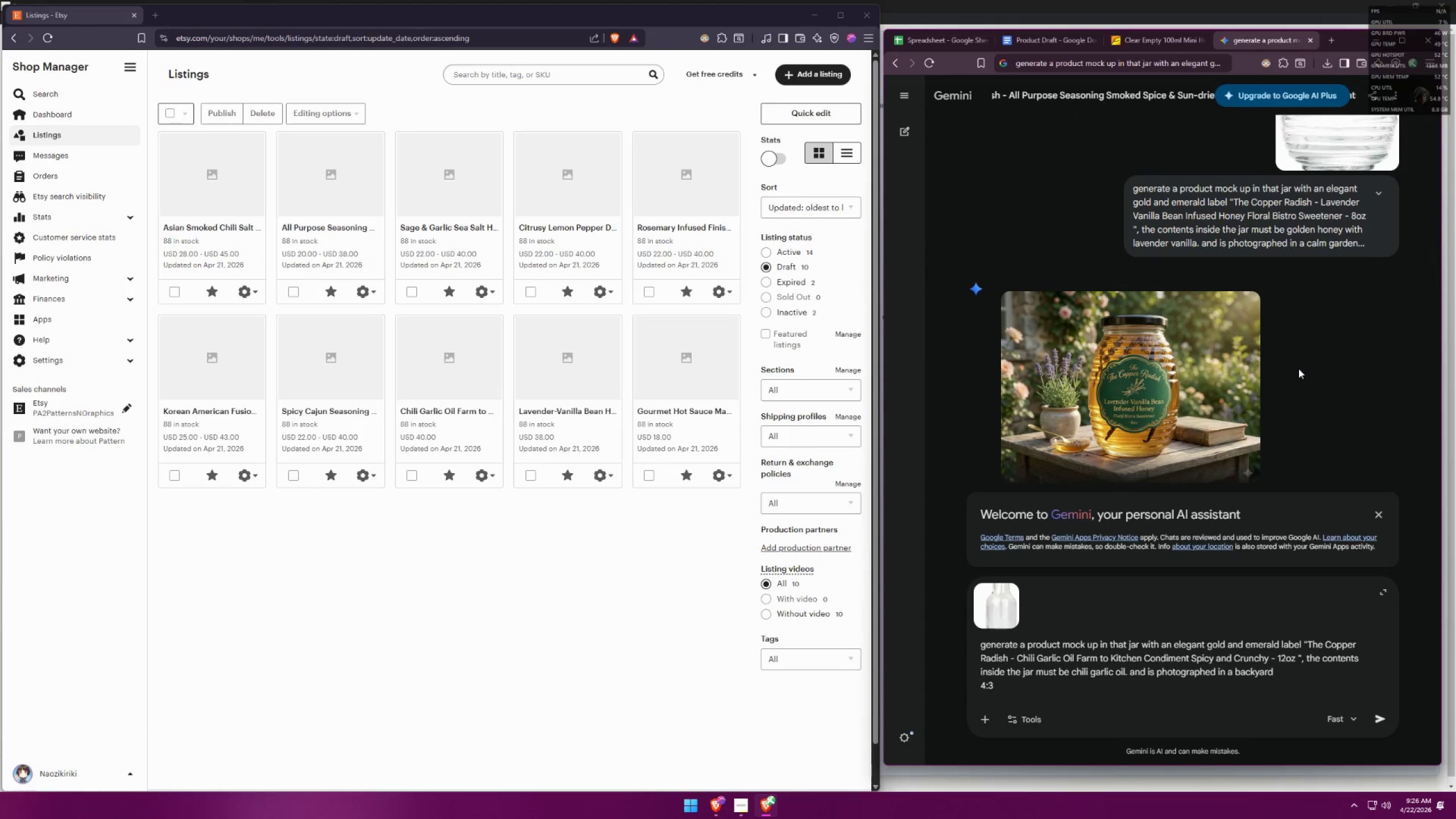 
type( grill)
 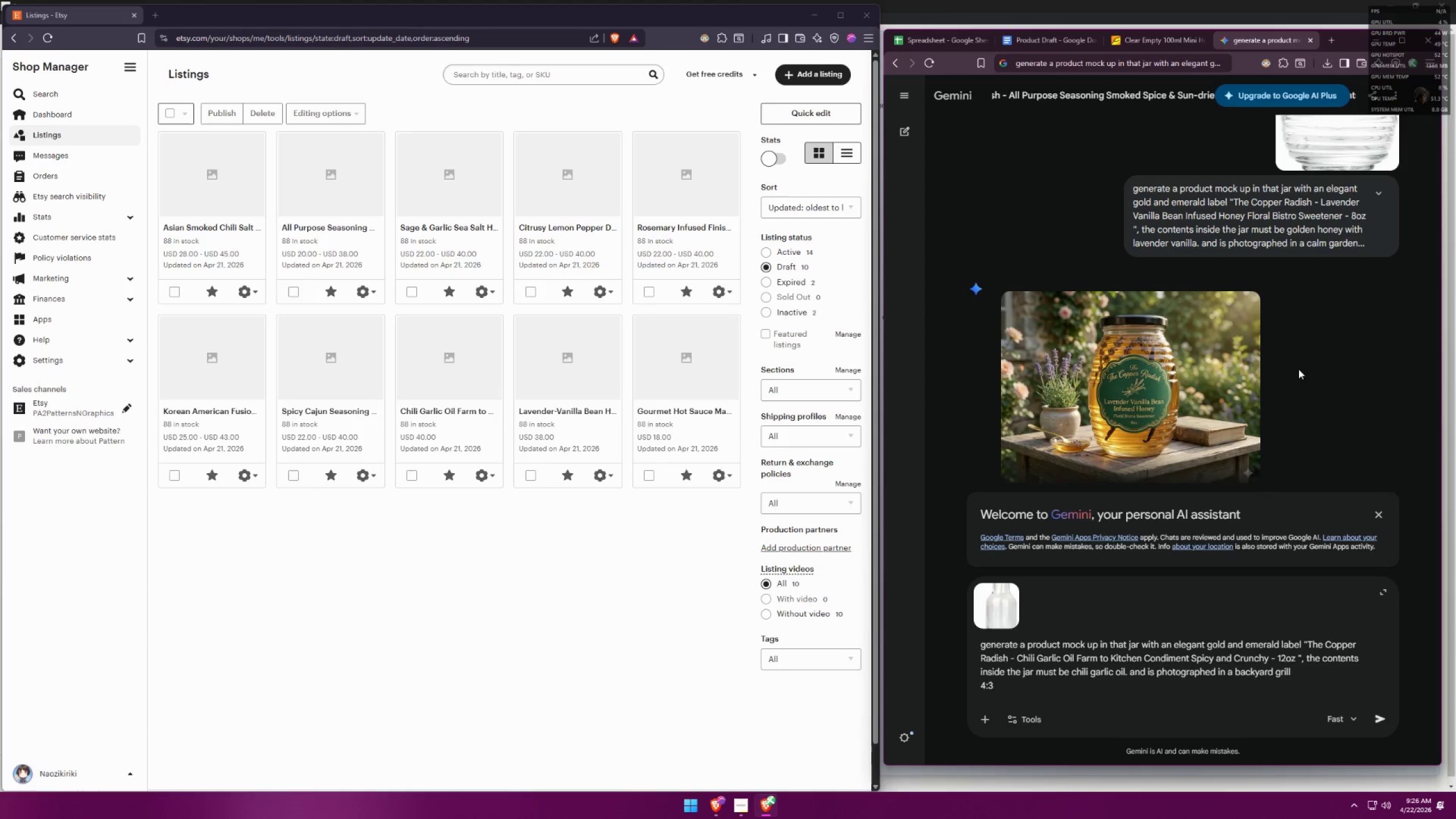 
wait(8.83)
 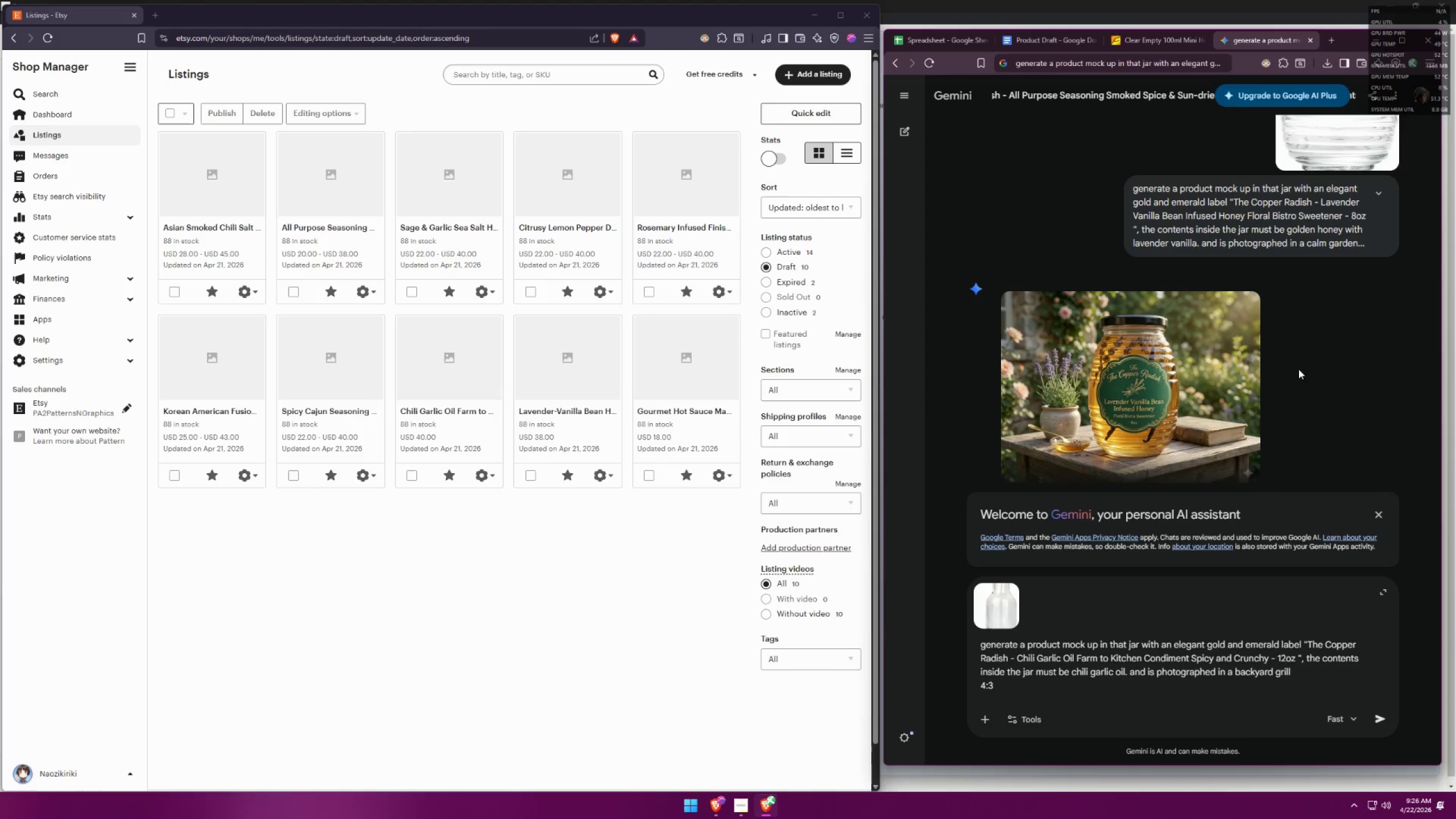 
hold_key(key=ArrowLeft, duration=0.97)
 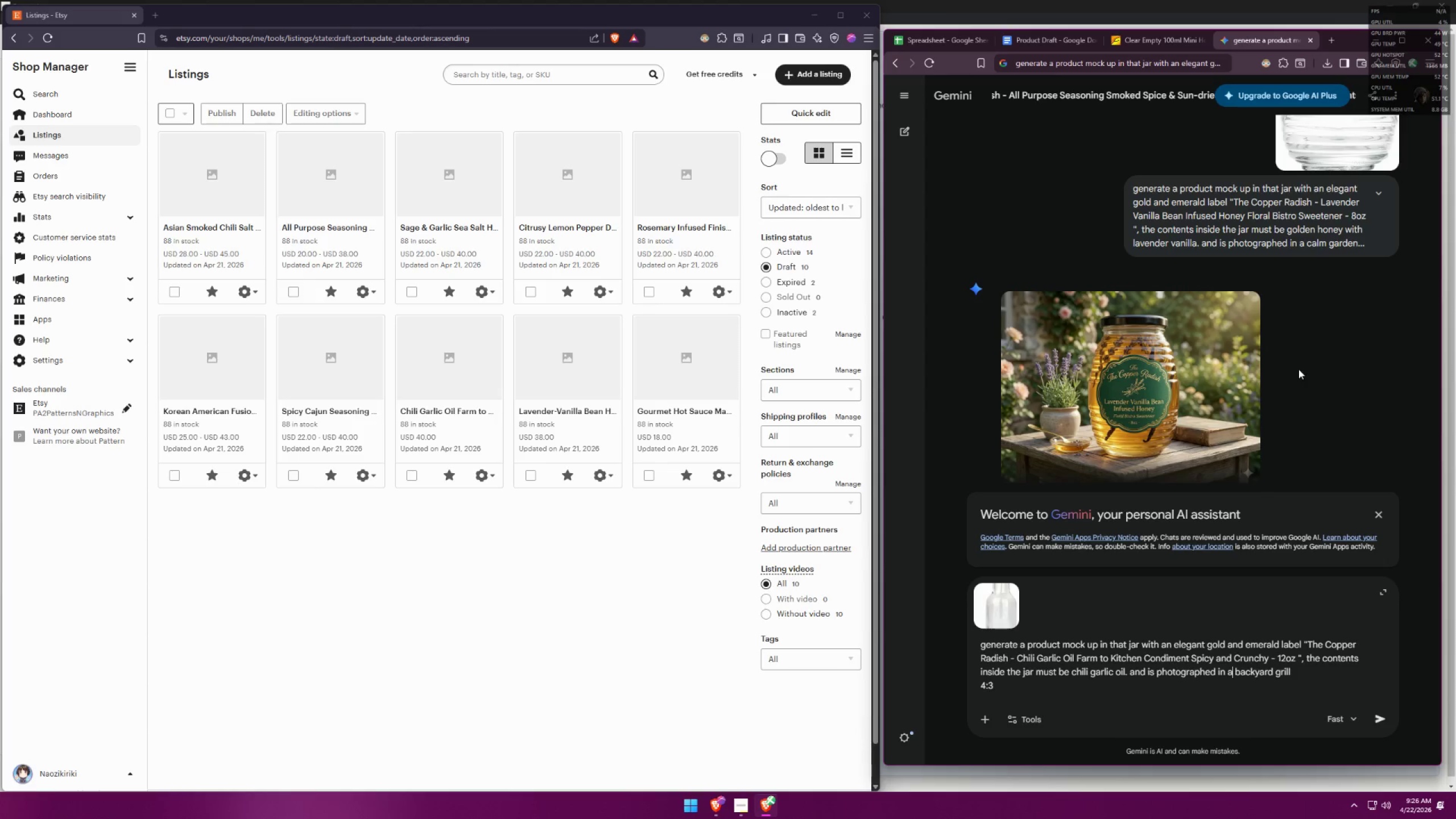 
type( night)
 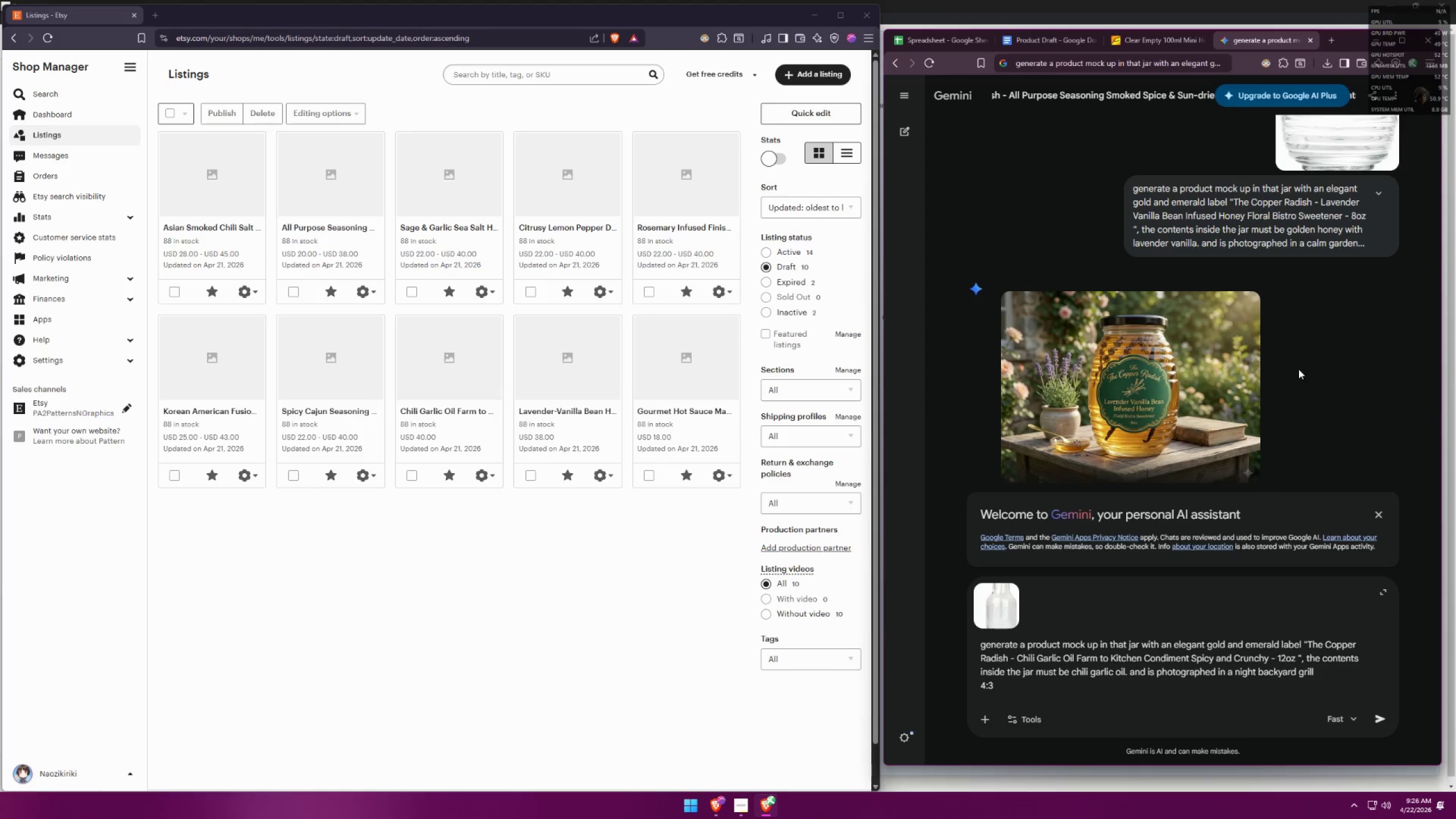 
key(Enter)
 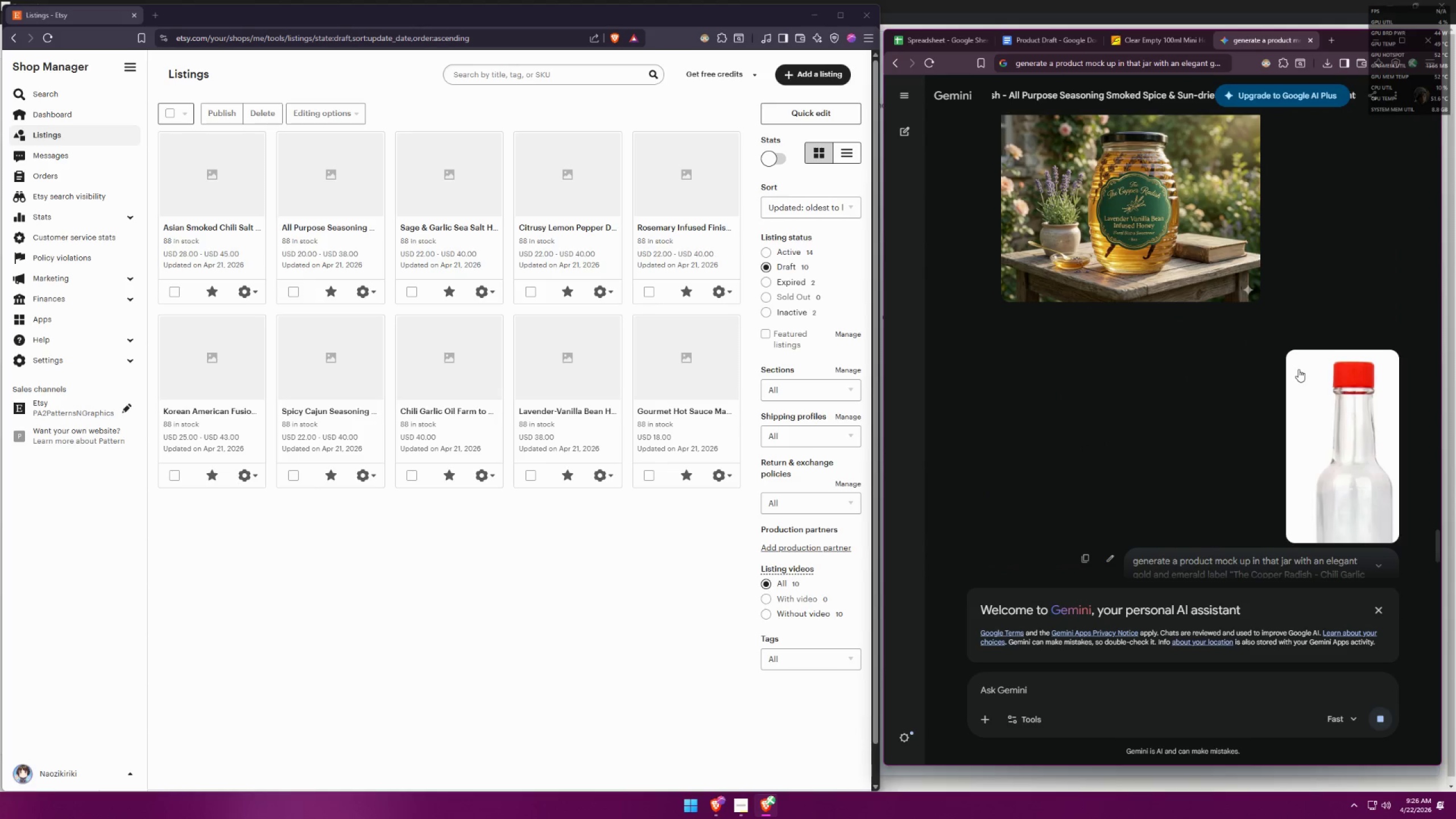 
scroll: coordinate [1256, 349], scroll_direction: down, amount: 3.0
 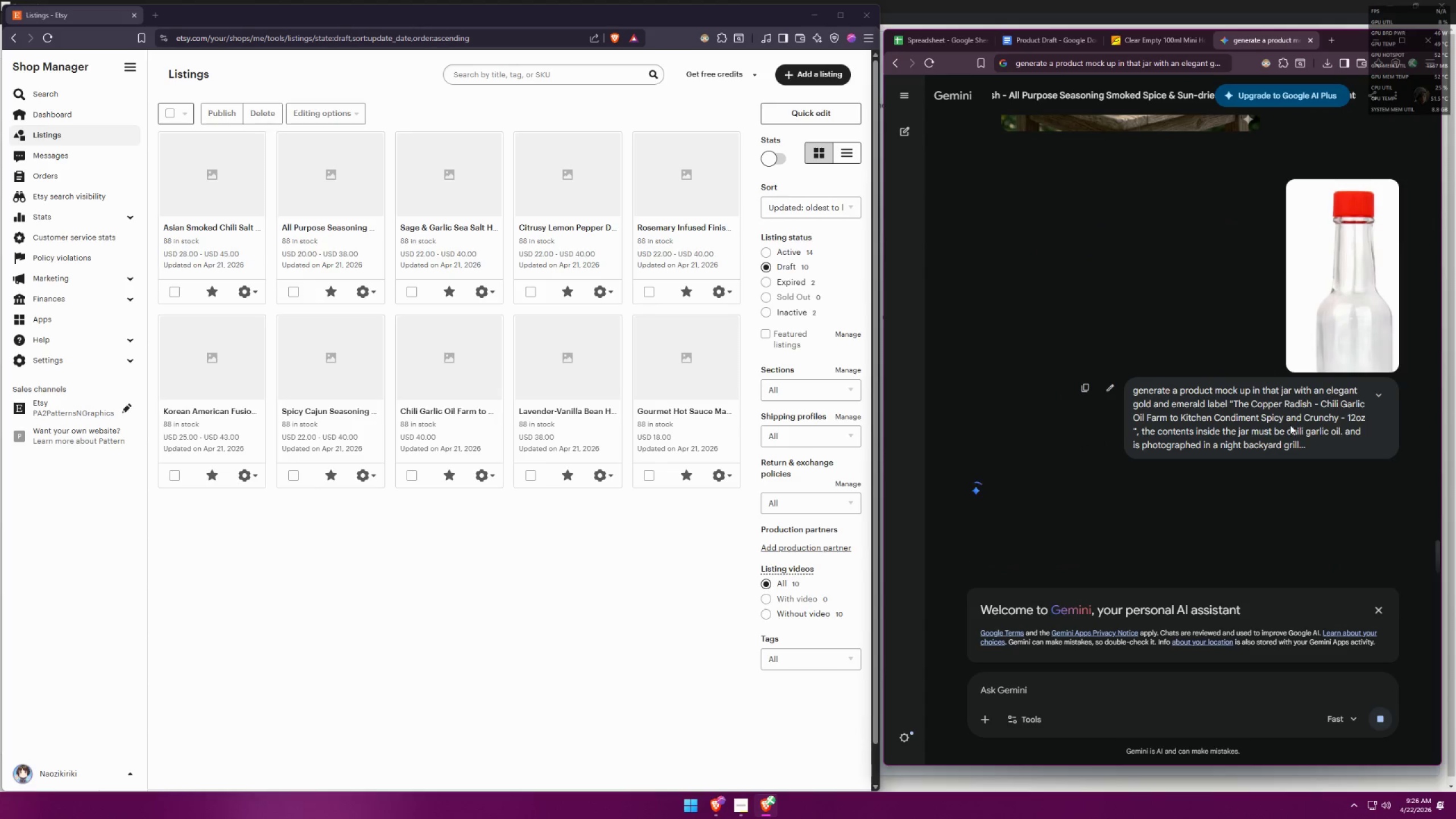 
left_click([1375, 400])
 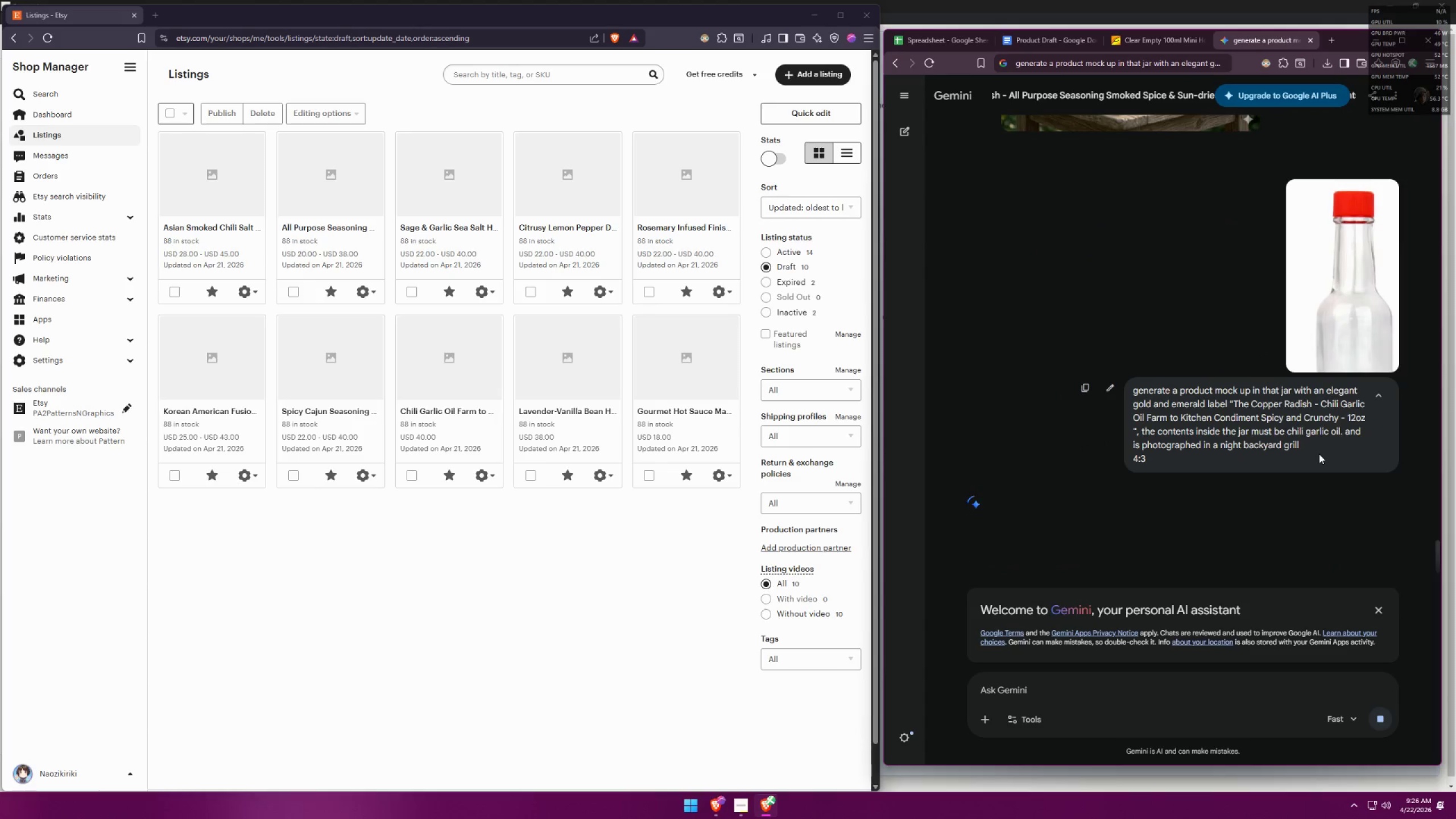 
scroll: coordinate [1304, 476], scroll_direction: down, amount: 2.0
 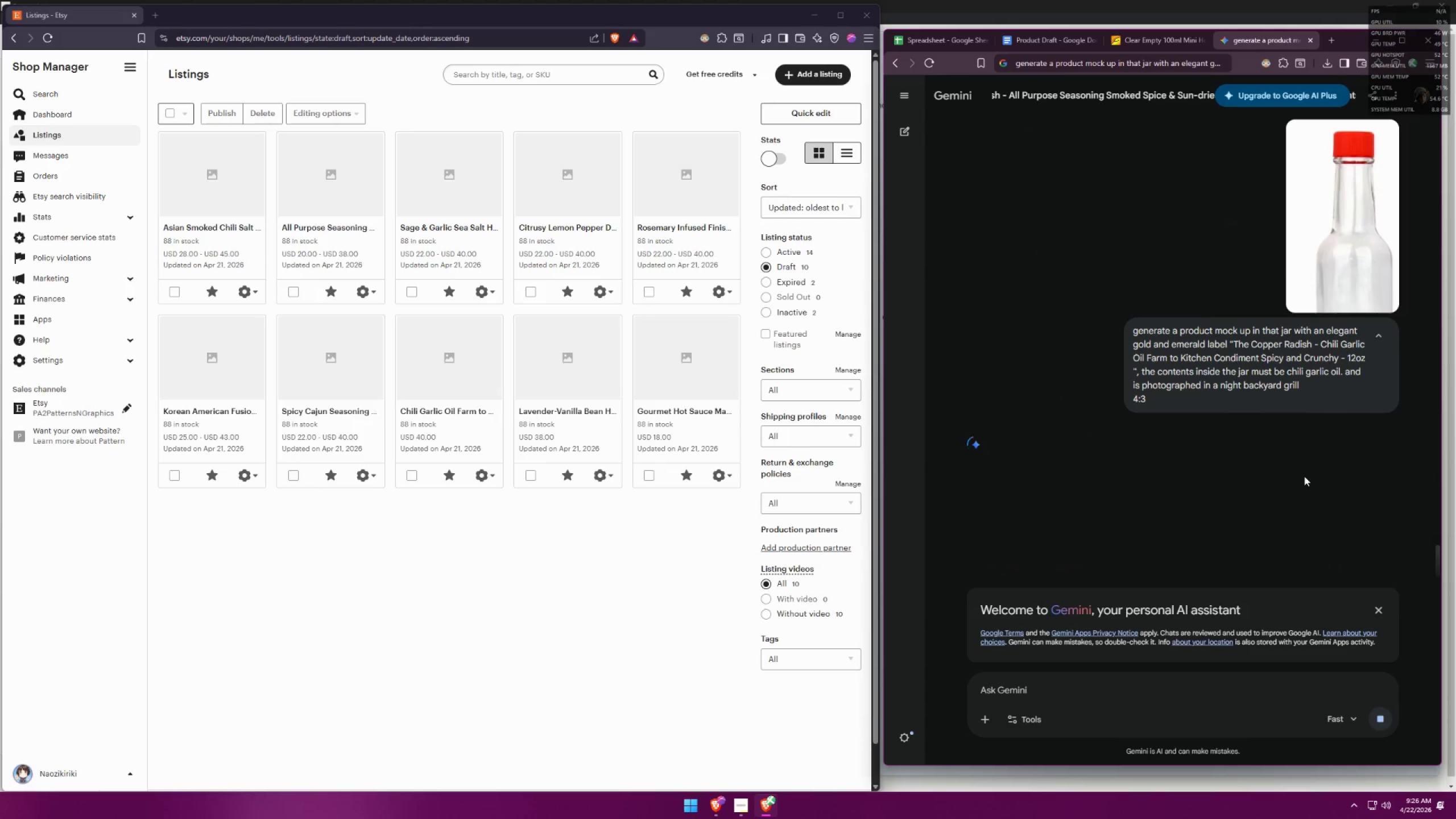 
scroll: coordinate [1294, 435], scroll_direction: up, amount: 5.0
 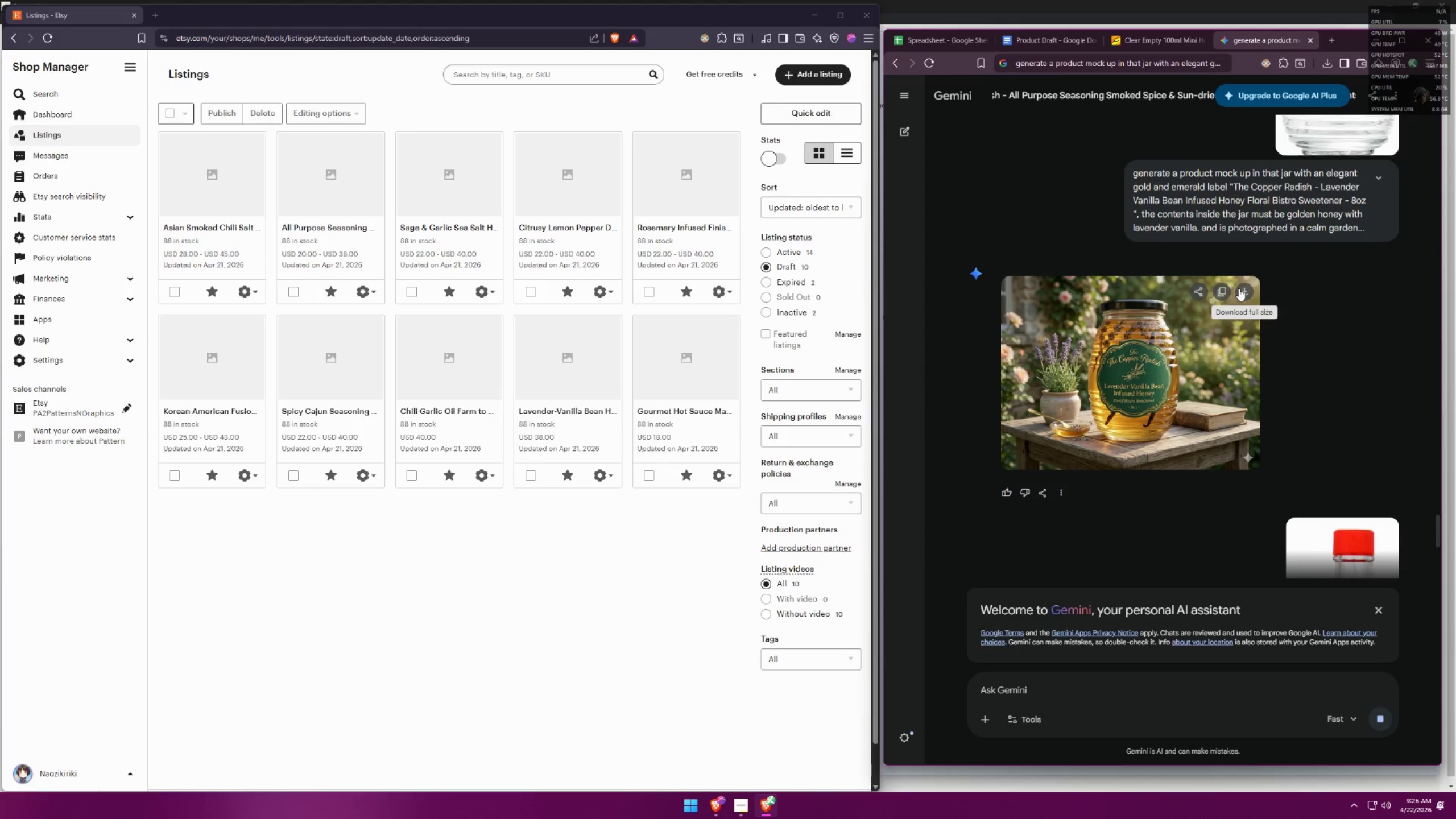 
left_click([1239, 288])
 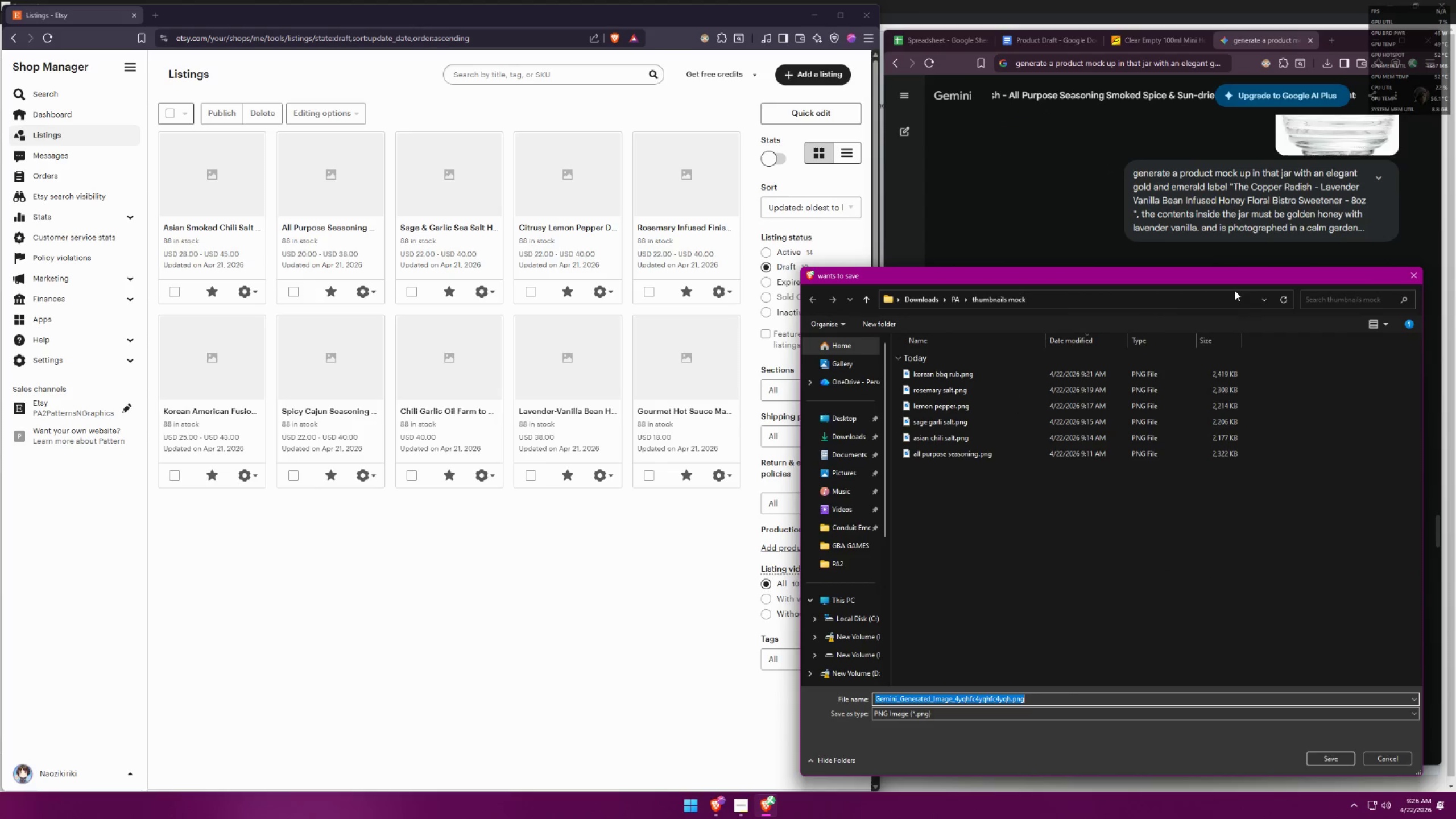 
type(lavender vanila honey)
 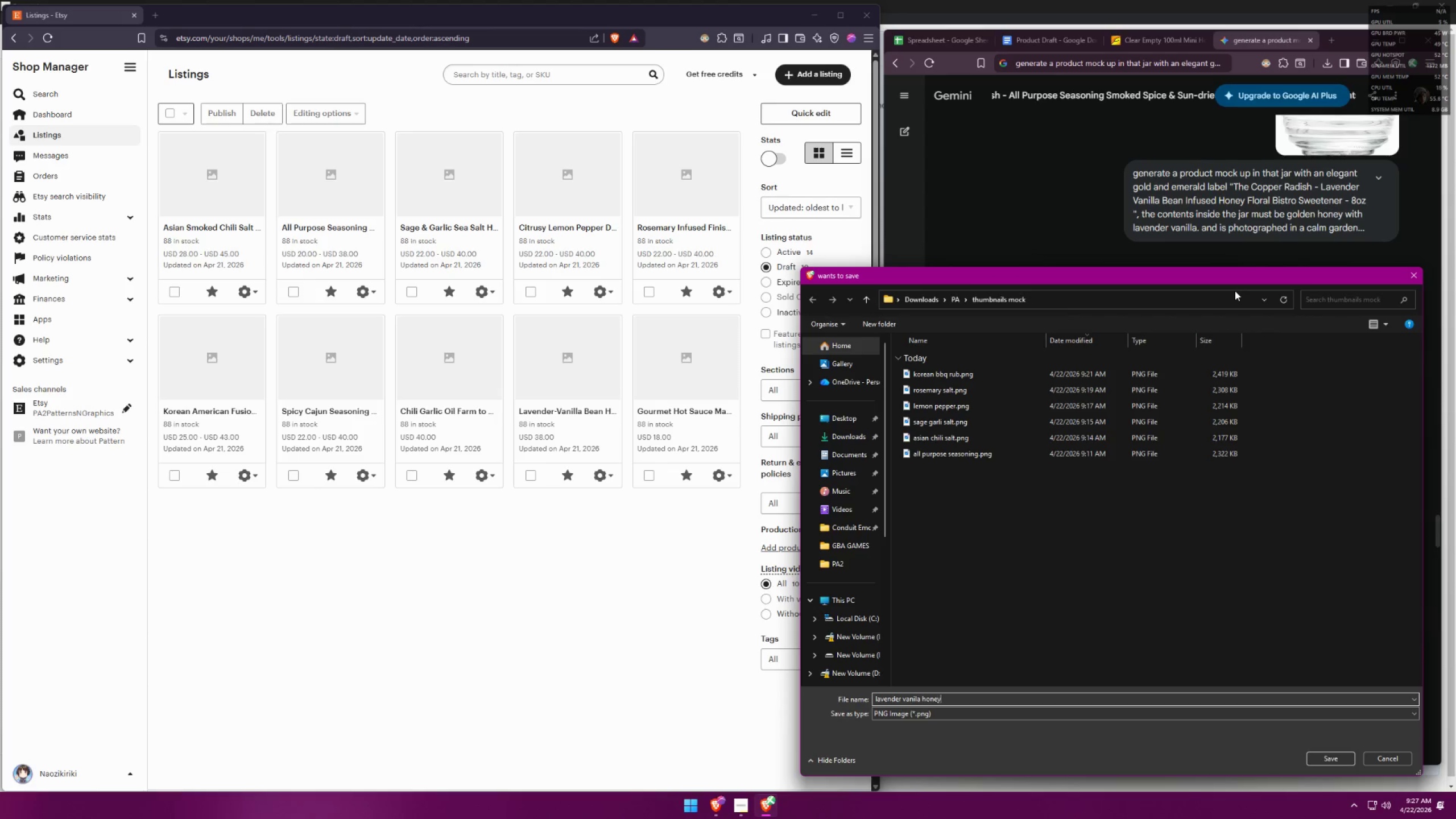 
key(Enter)
 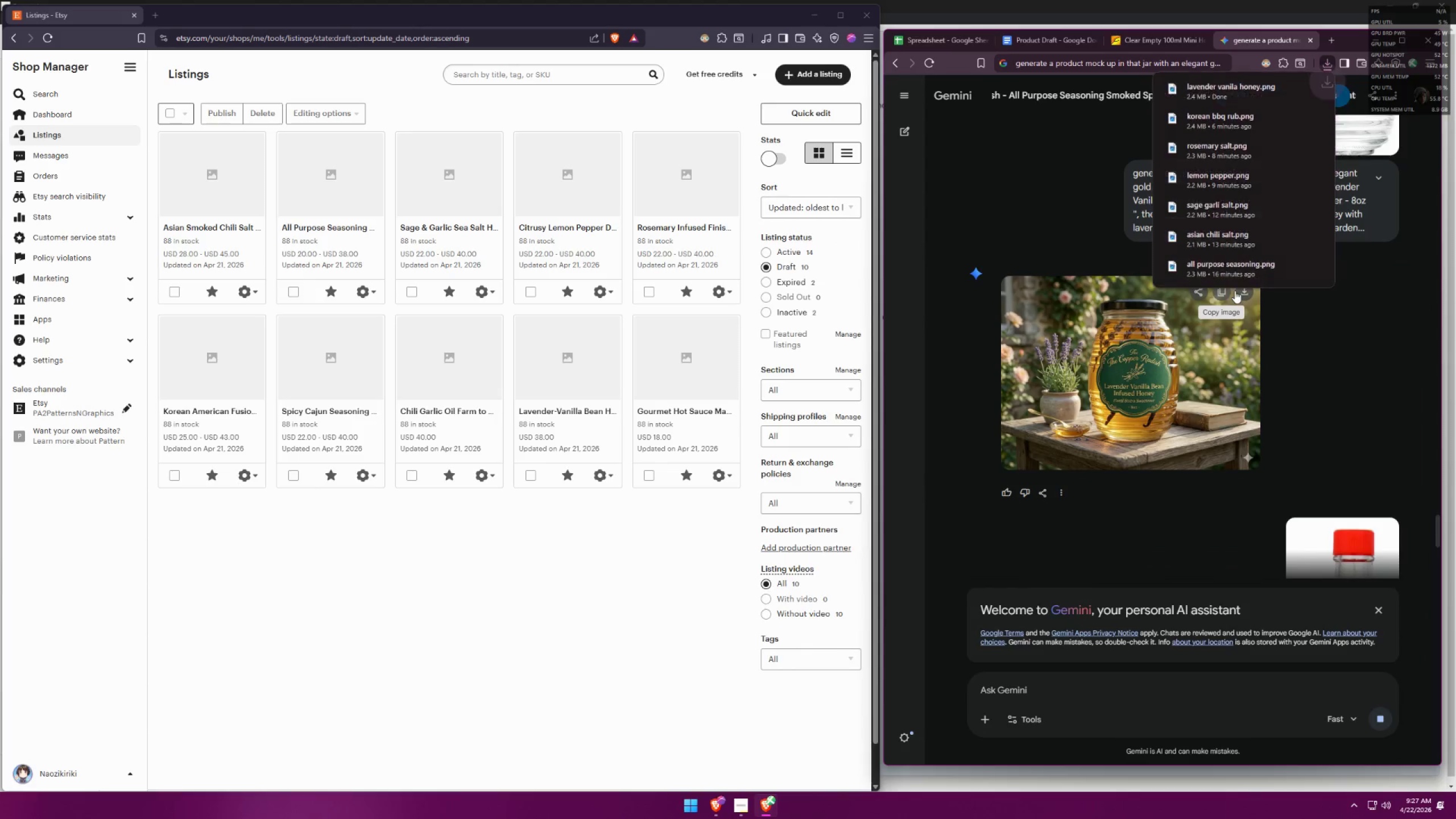 
scroll: coordinate [1308, 380], scroll_direction: down, amount: 7.0
 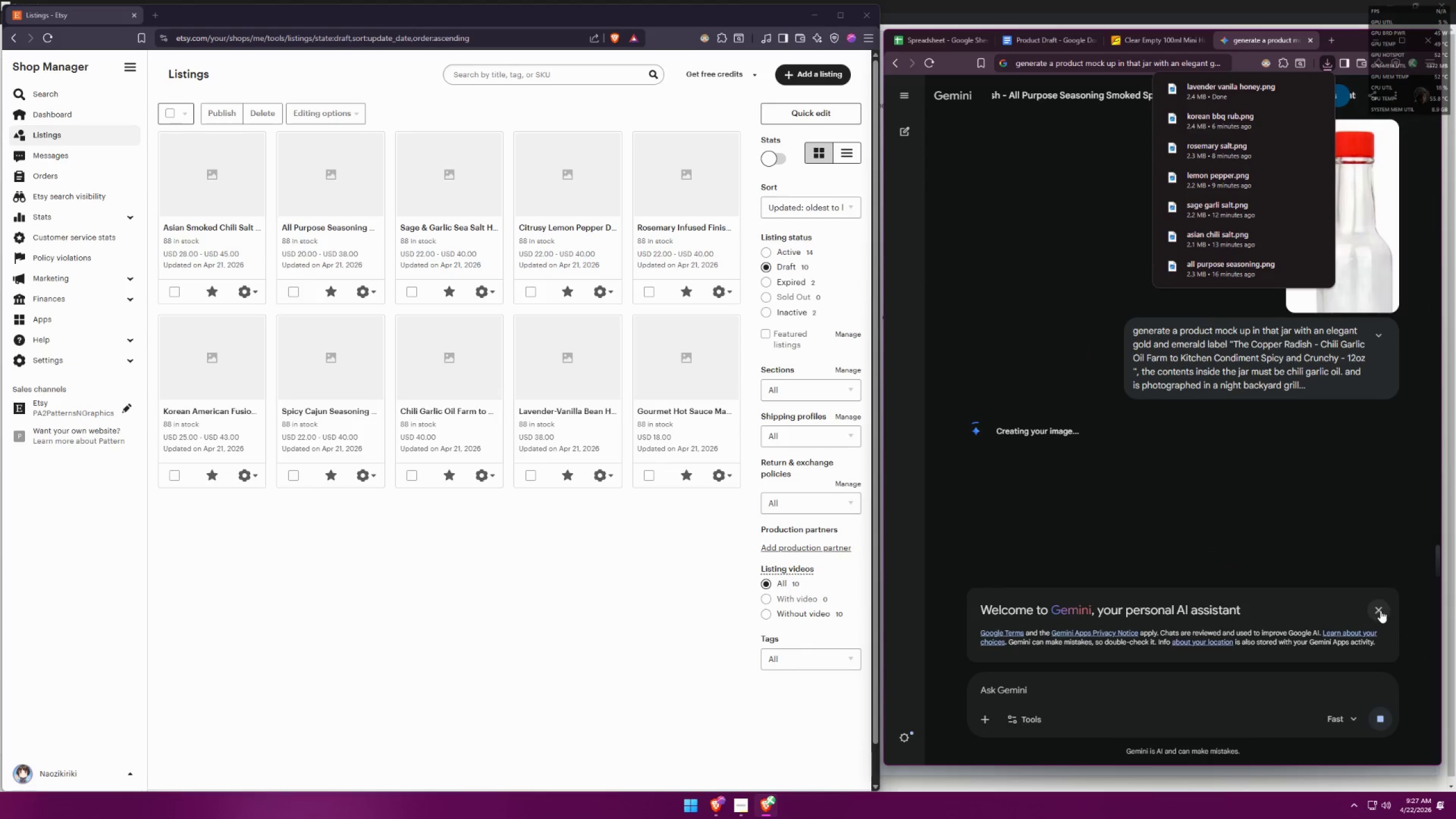 
left_click([1382, 609])
 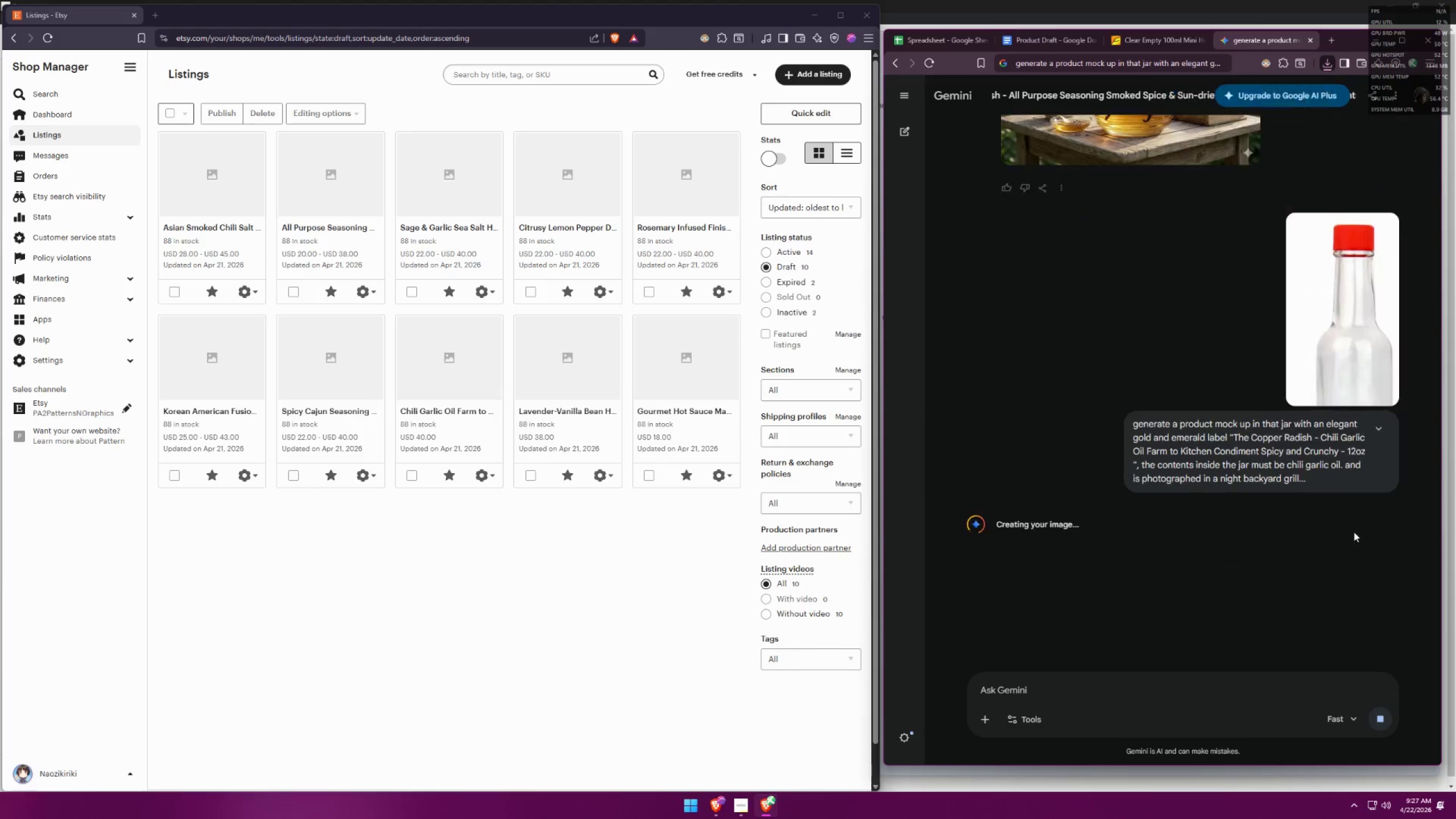 
left_click([1364, 467])
 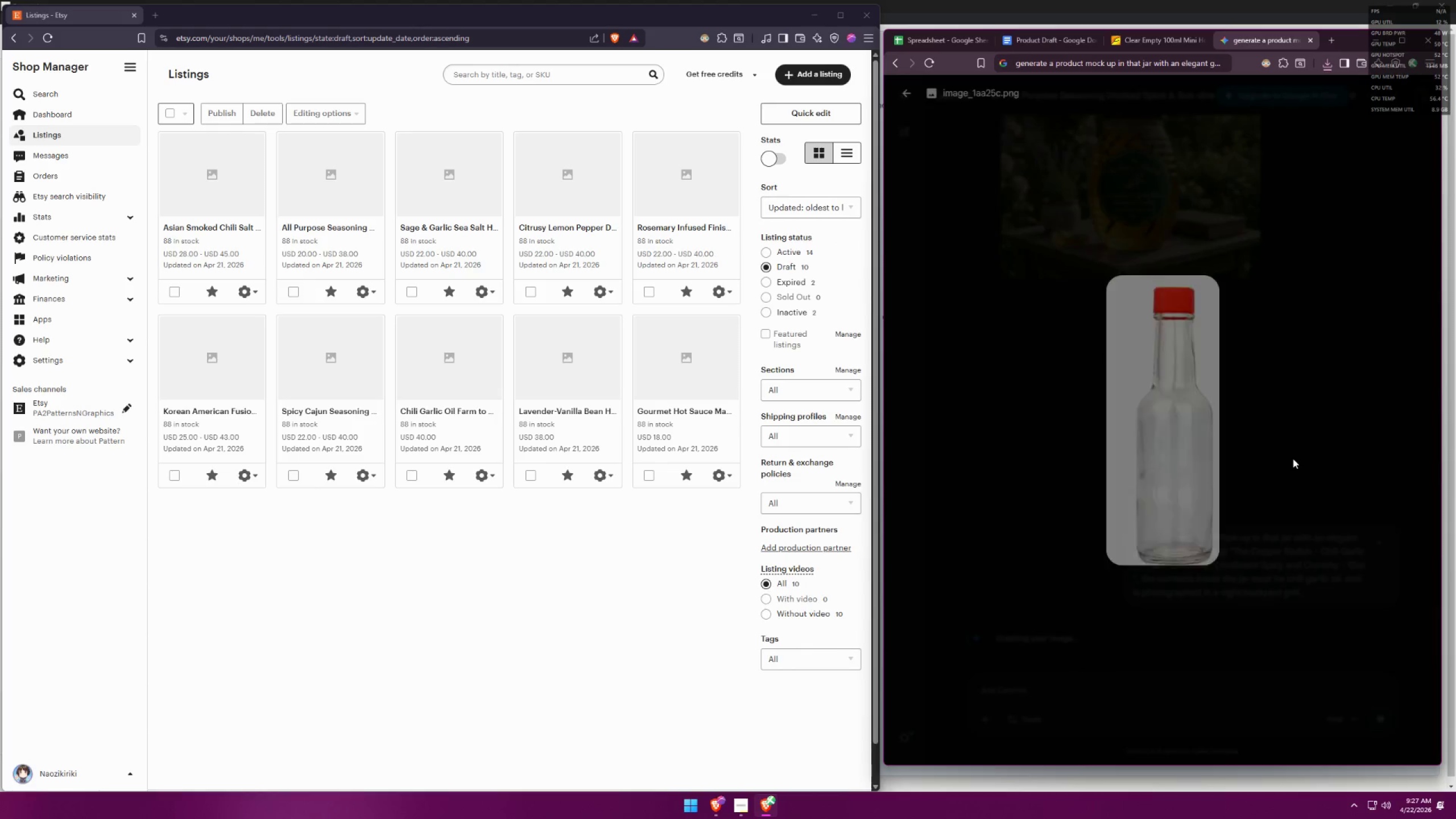 
scroll: coordinate [1345, 497], scroll_direction: up, amount: 2.0
 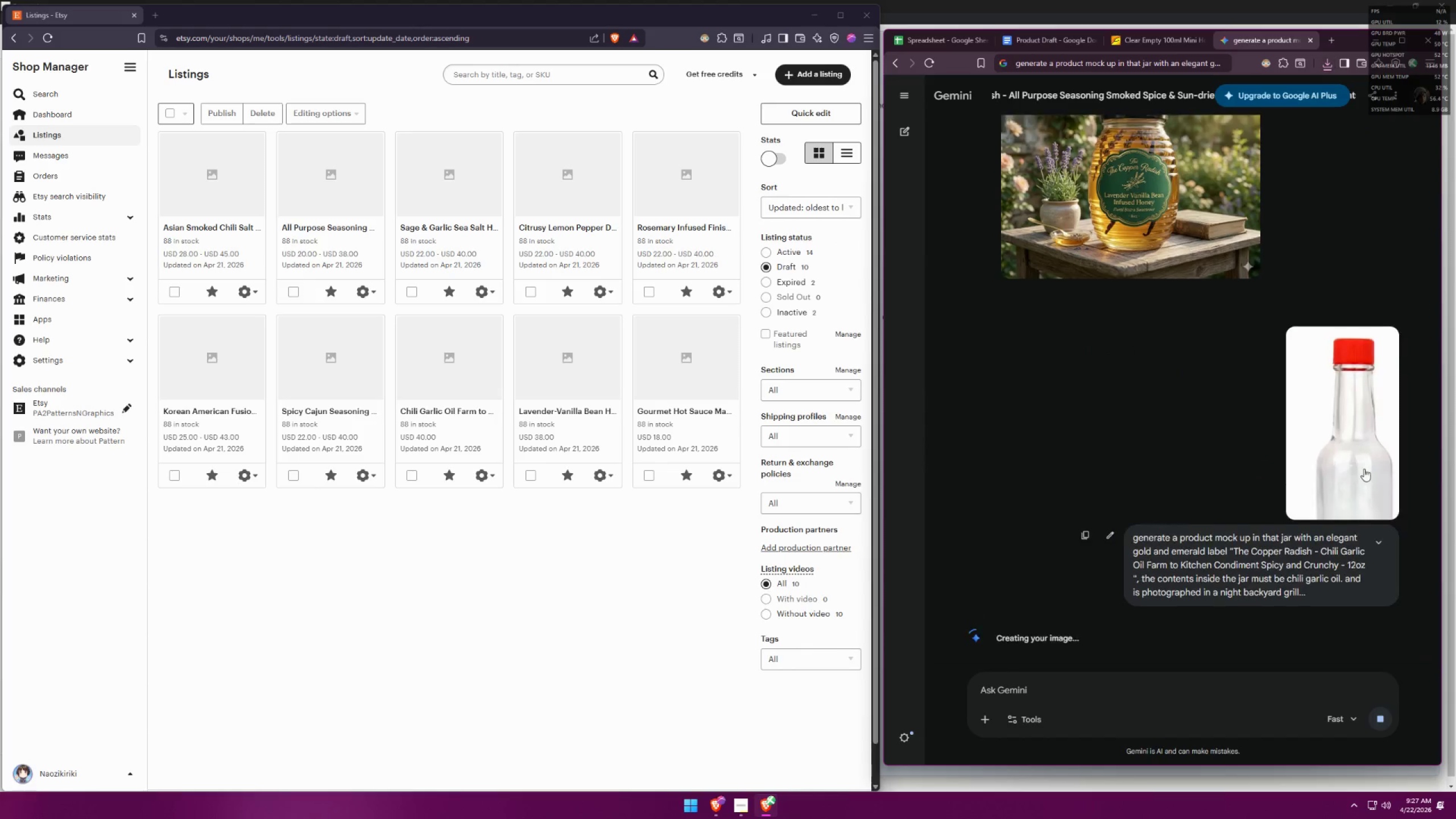 
right_click([1181, 445])
 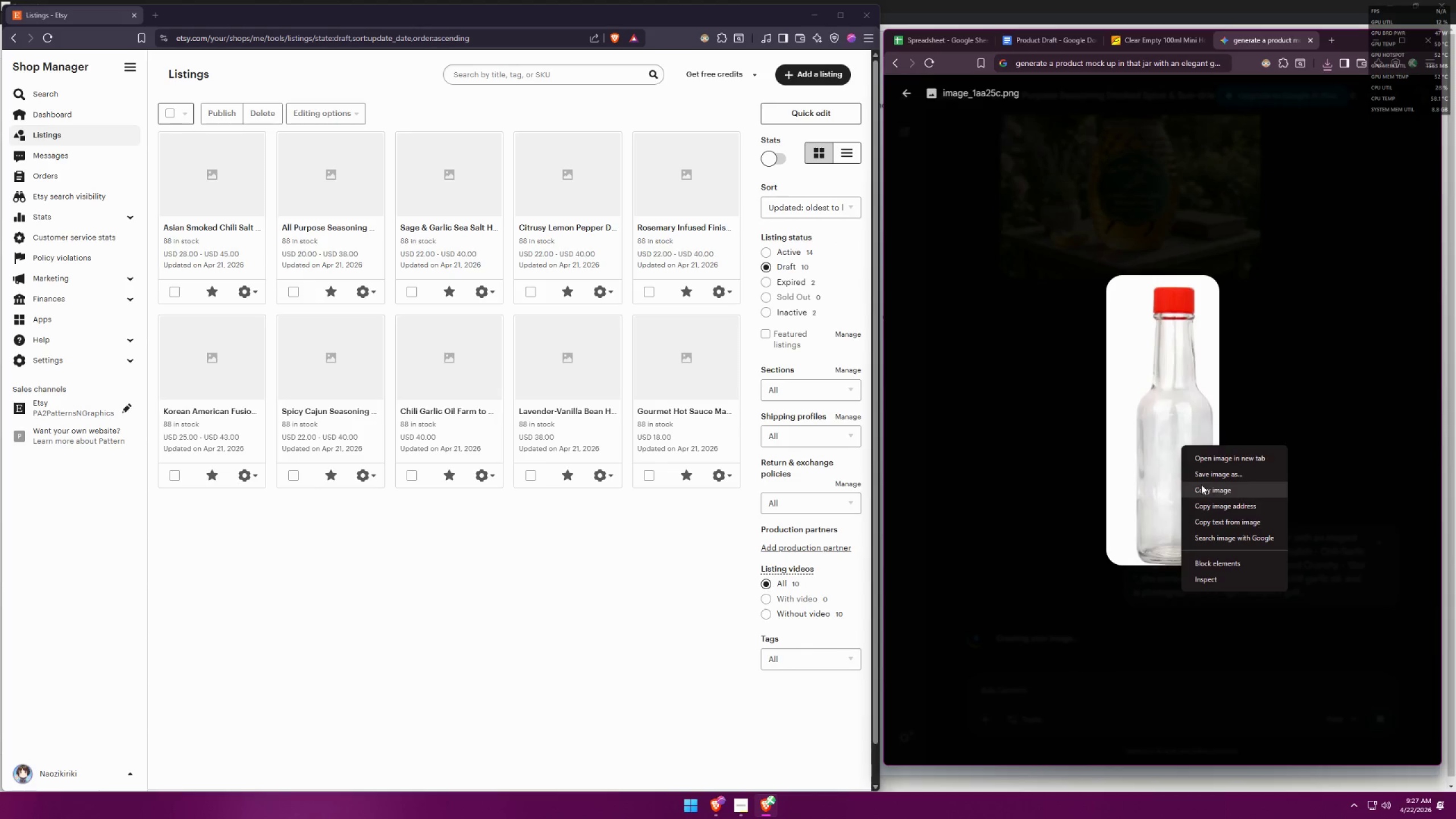 
double_click([1285, 467])
 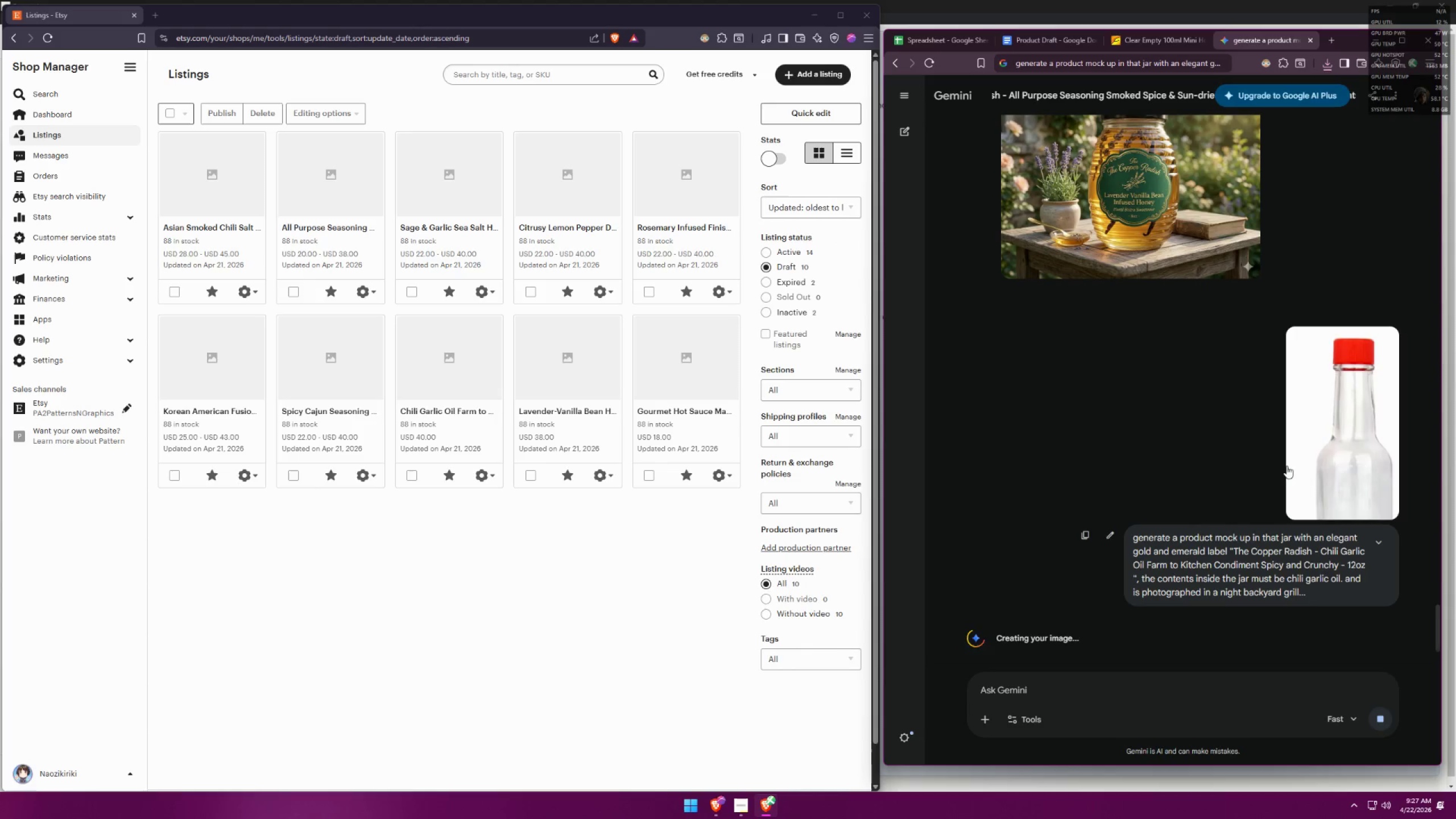 
scroll: coordinate [1269, 465], scroll_direction: up, amount: 7.0
 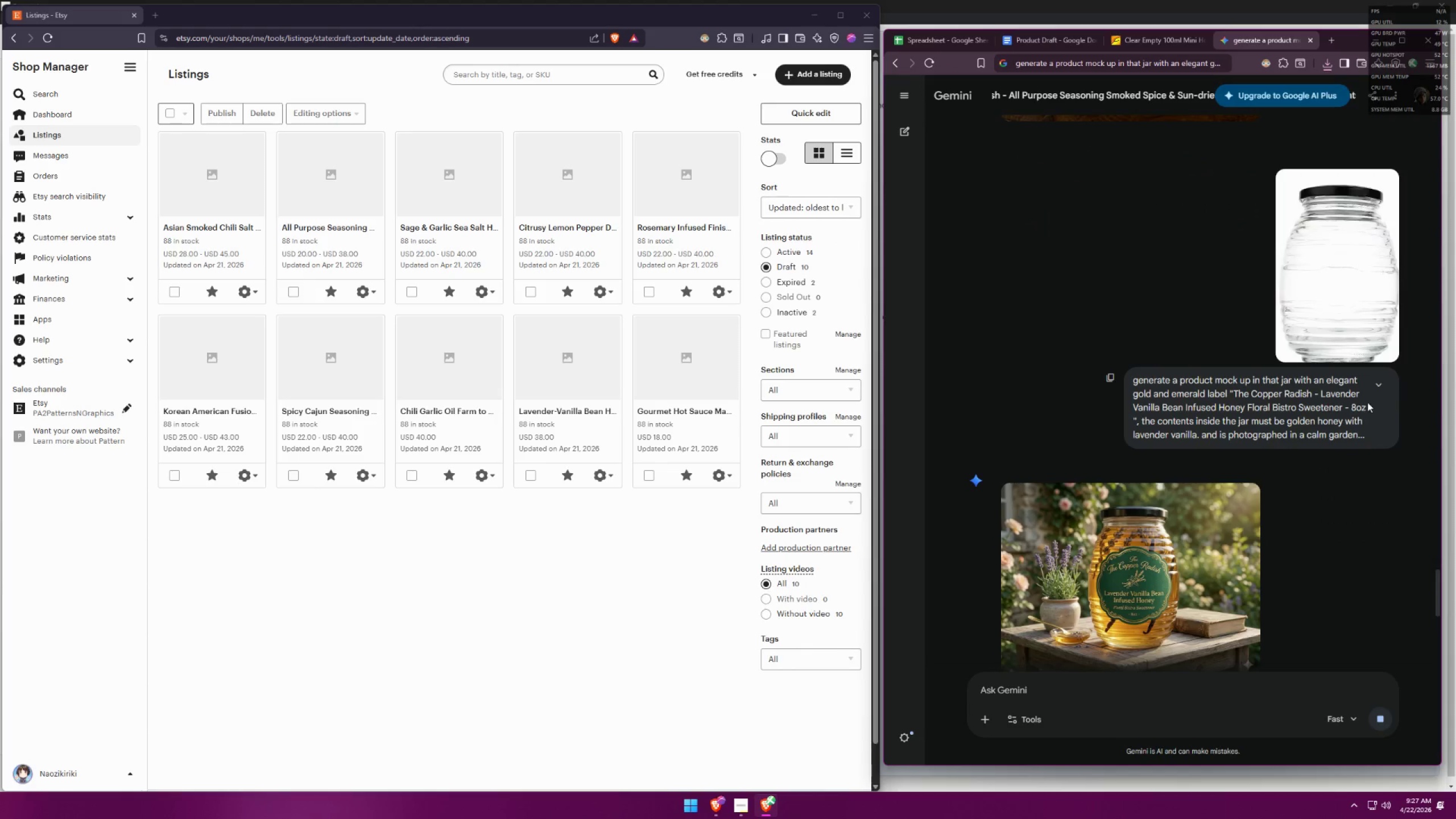 
left_click([1381, 383])
 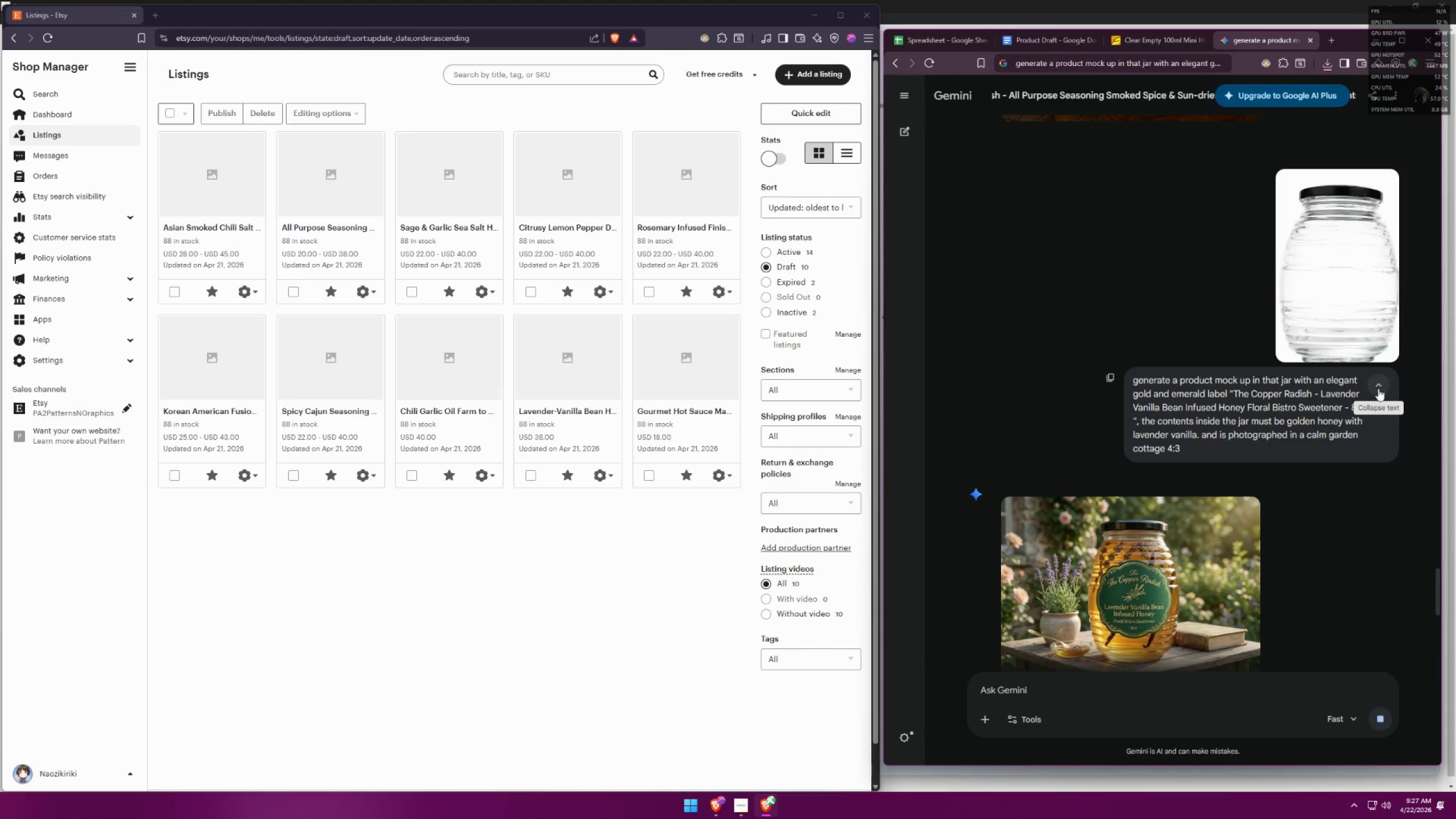 
scroll: coordinate [1334, 456], scroll_direction: down, amount: 8.0
 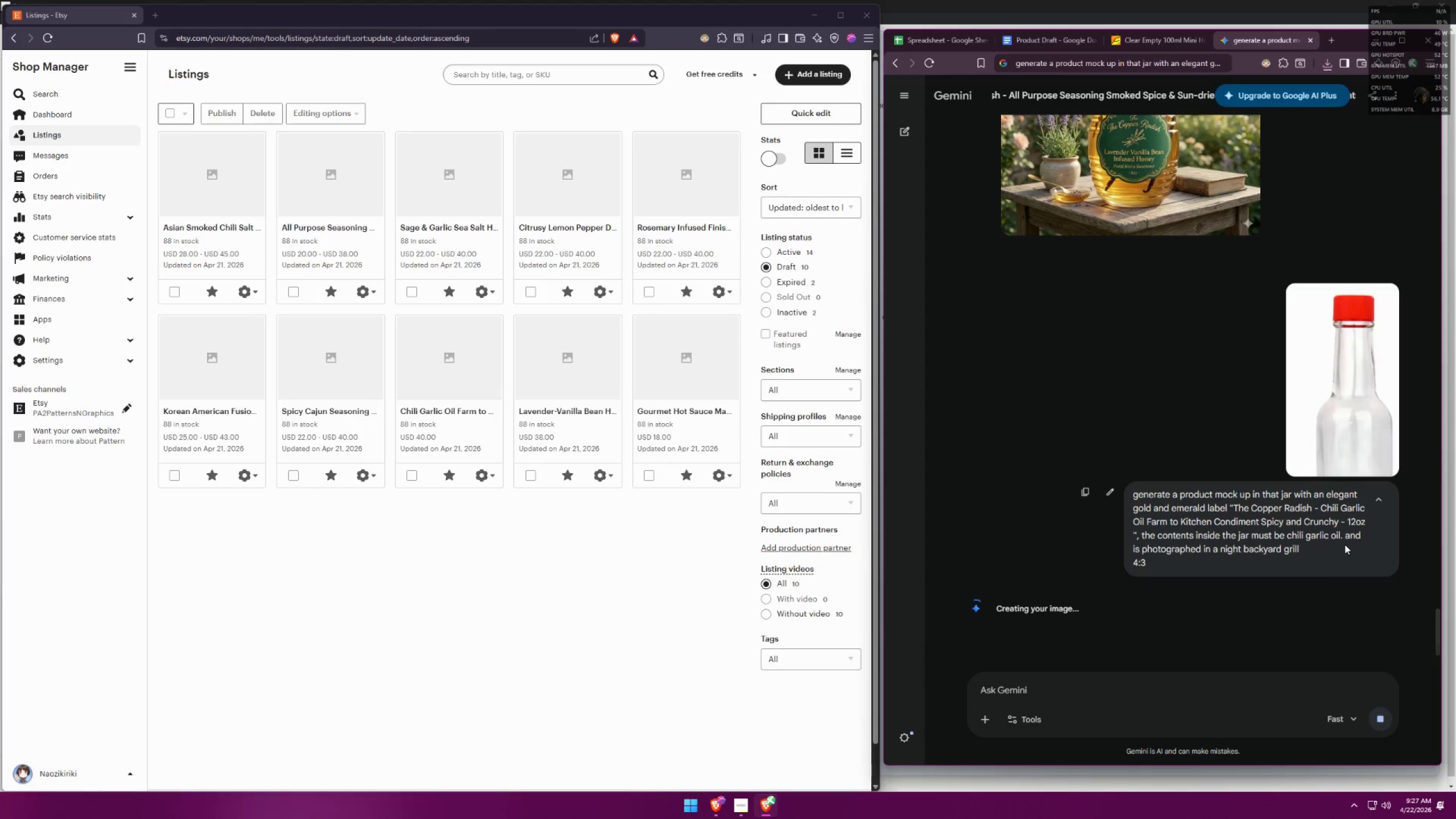 
wait(5.02)
 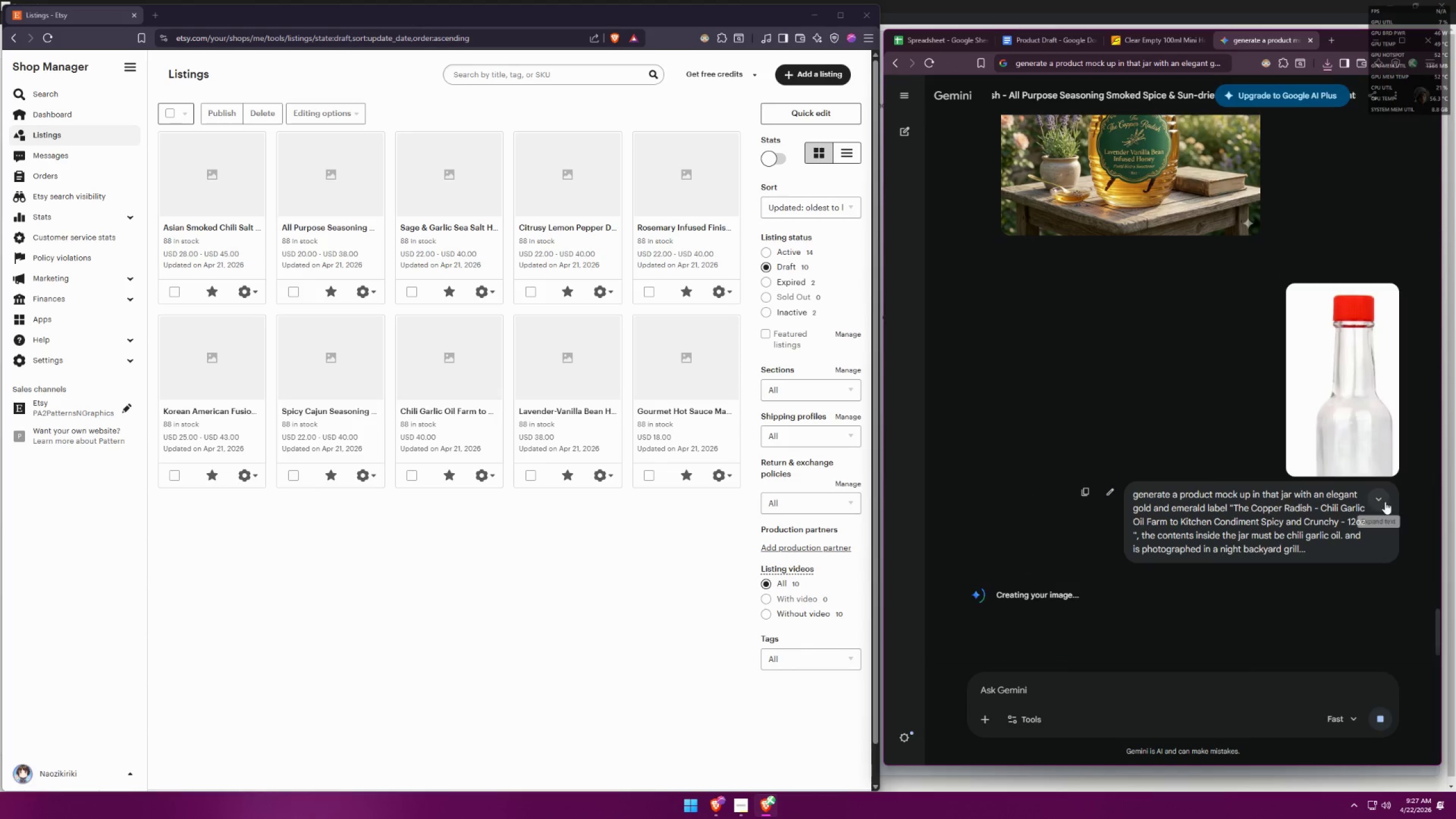 
scroll: coordinate [1246, 449], scroll_direction: up, amount: 14.0
 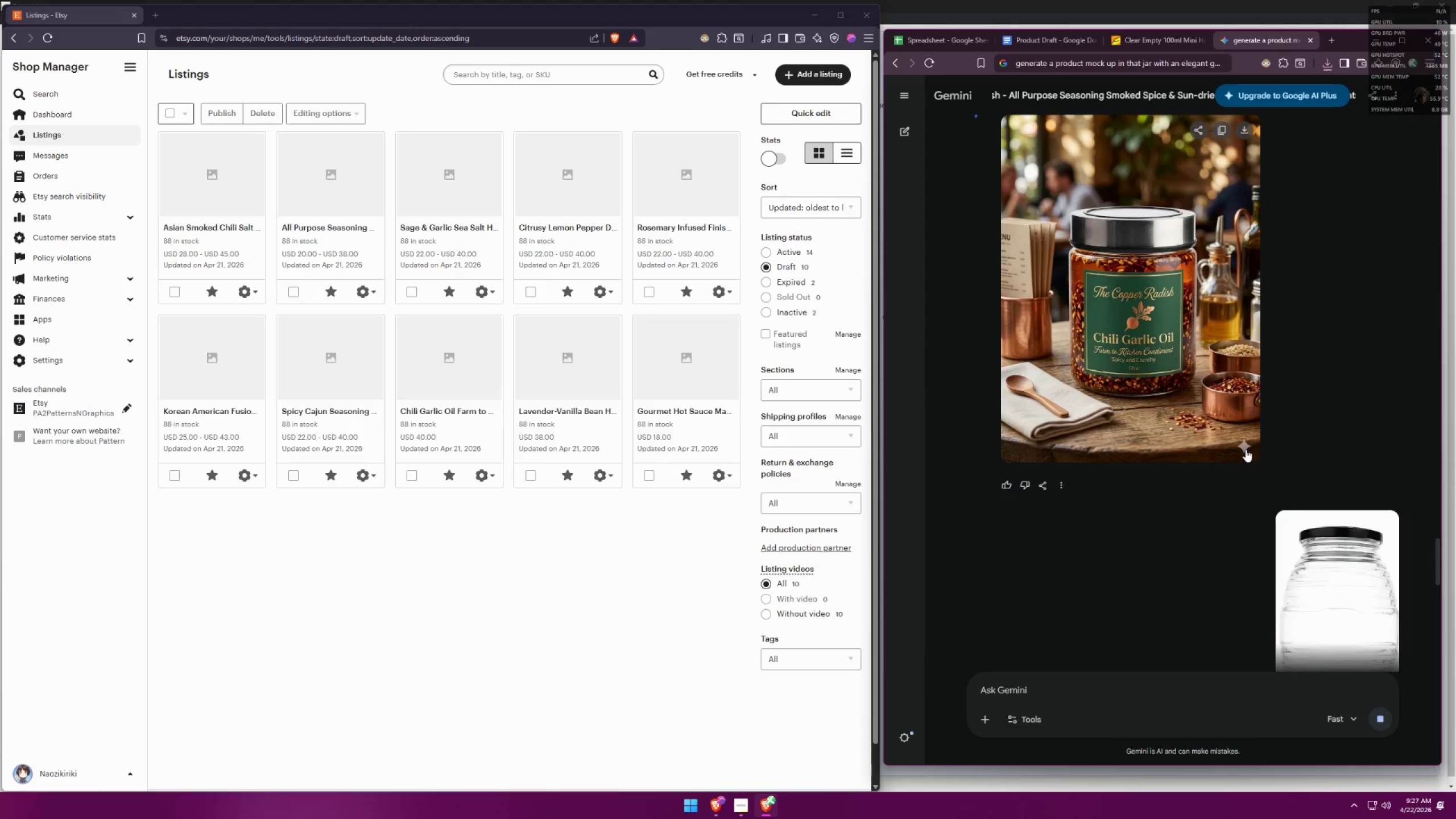 
scroll: coordinate [1258, 425], scroll_direction: down, amount: 15.0
 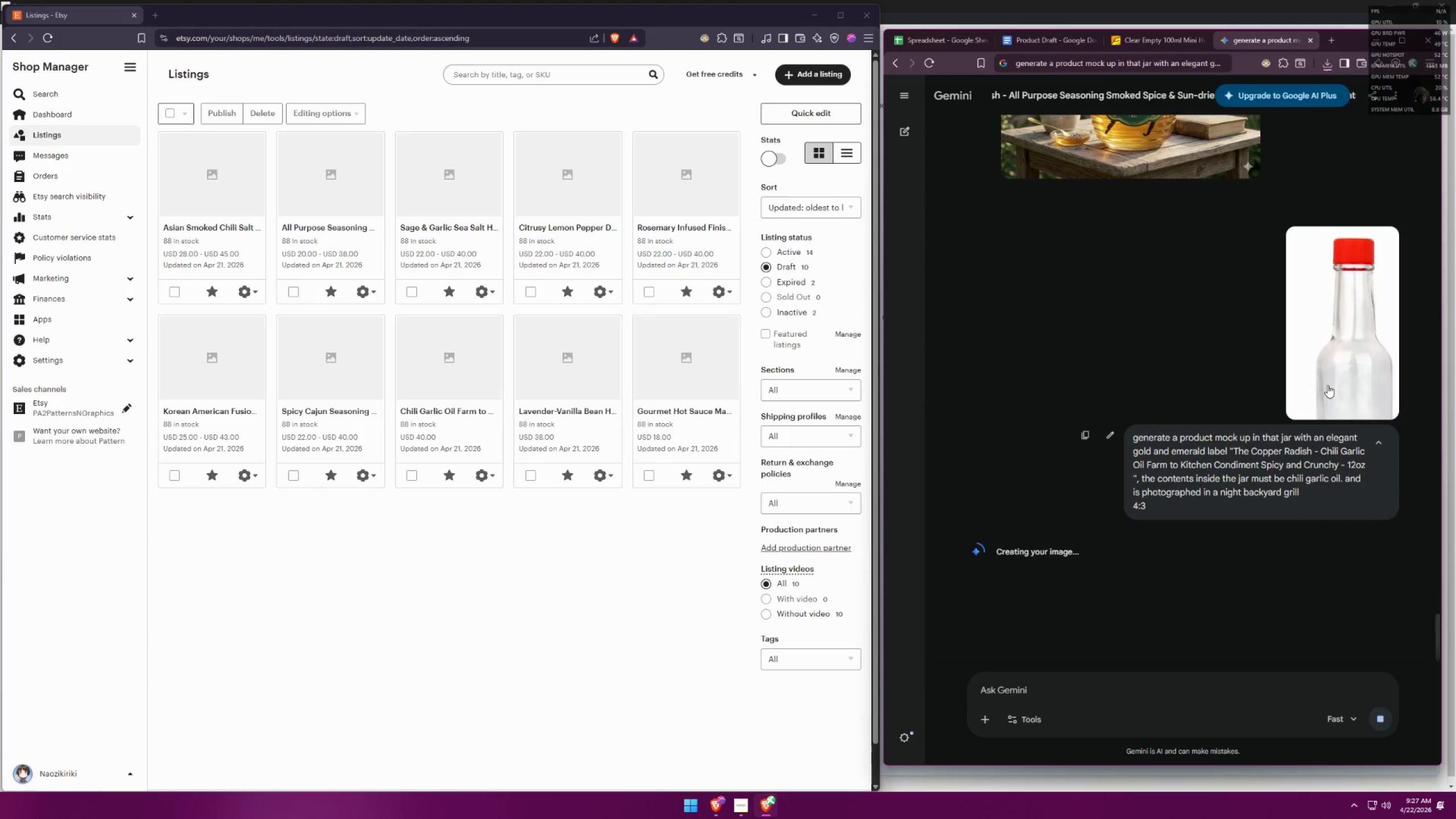 
wait(6.25)
 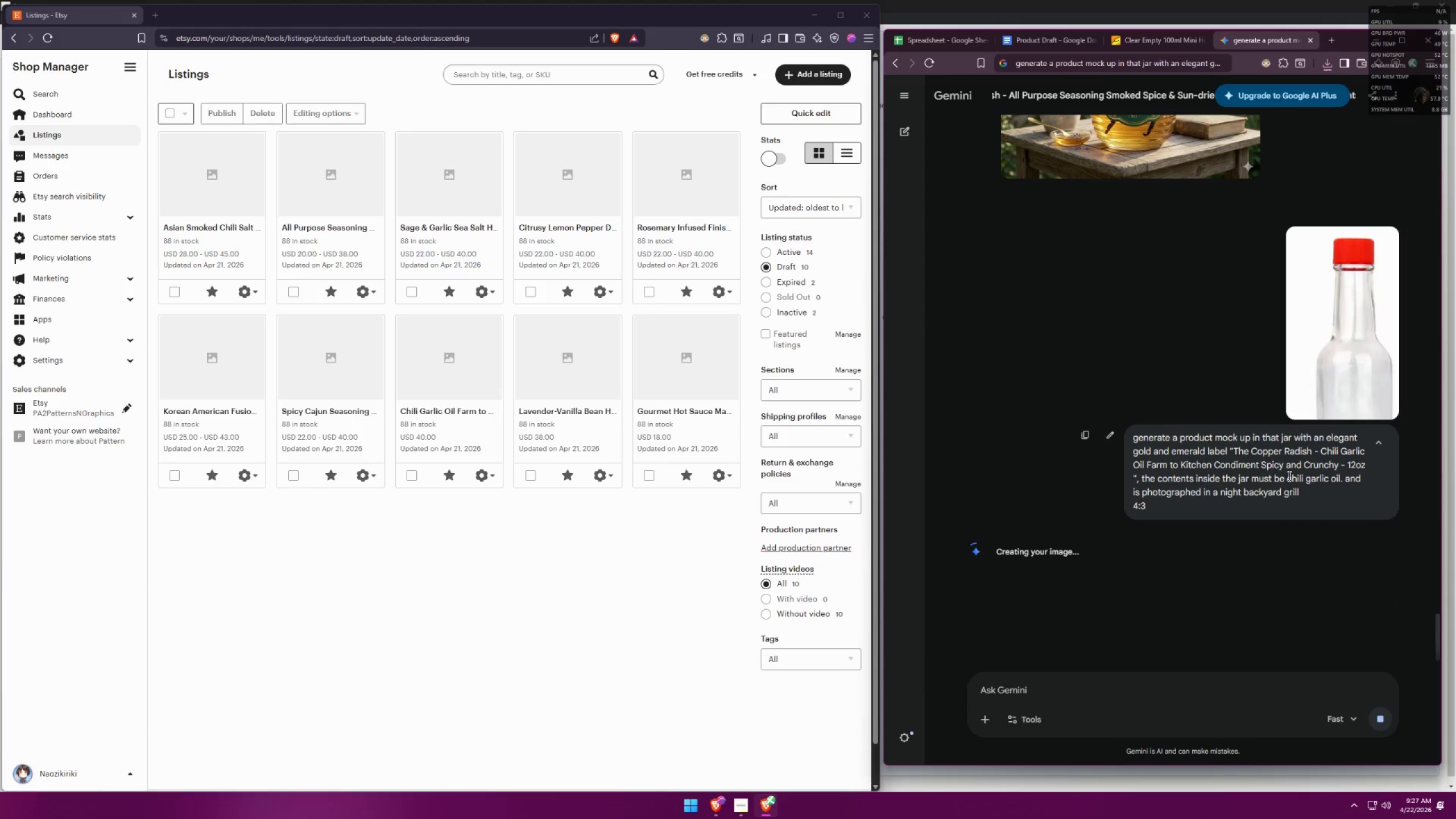 
scroll: coordinate [1327, 386], scroll_direction: up, amount: 21.0
 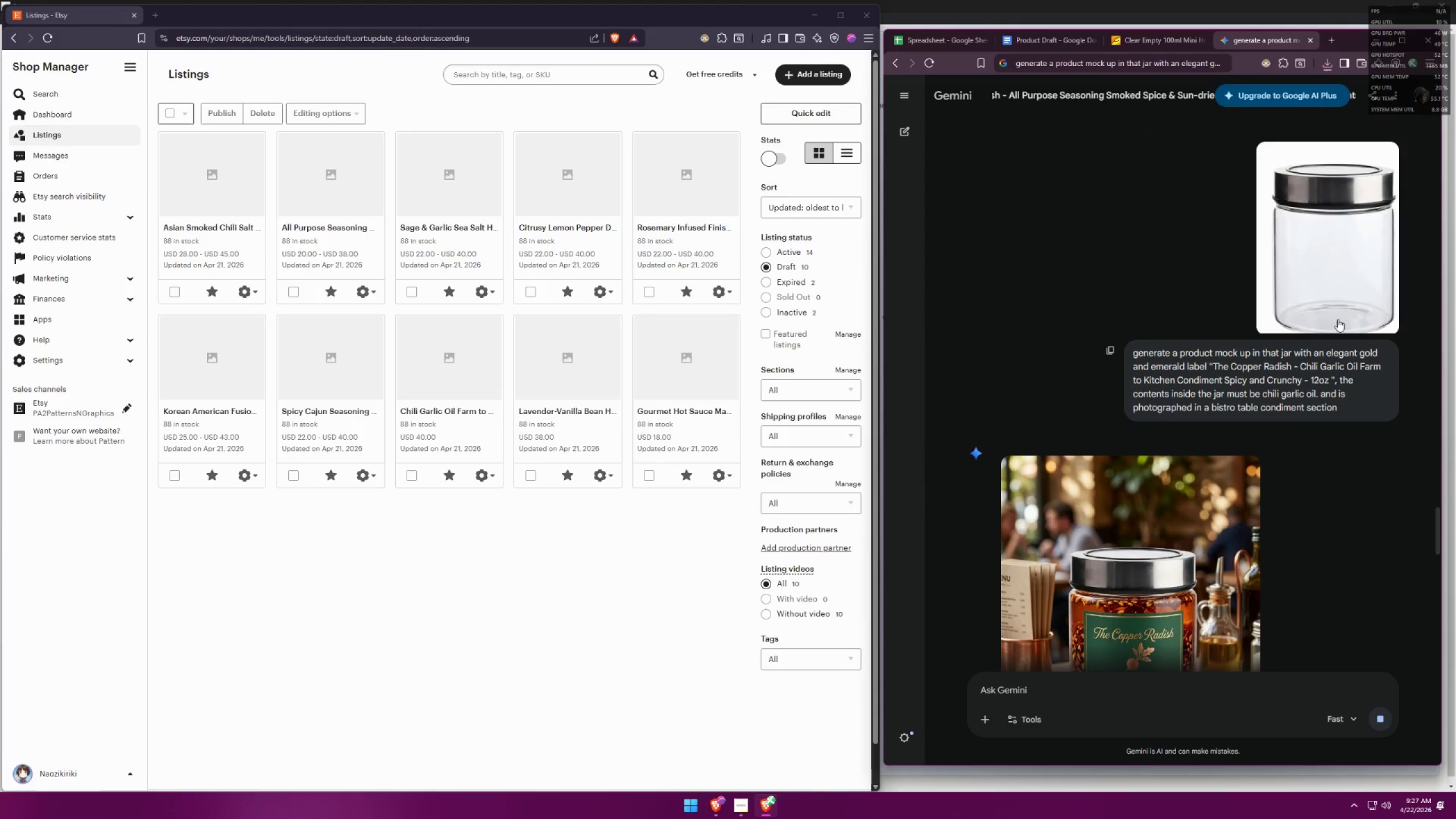 
left_click([1330, 291])
 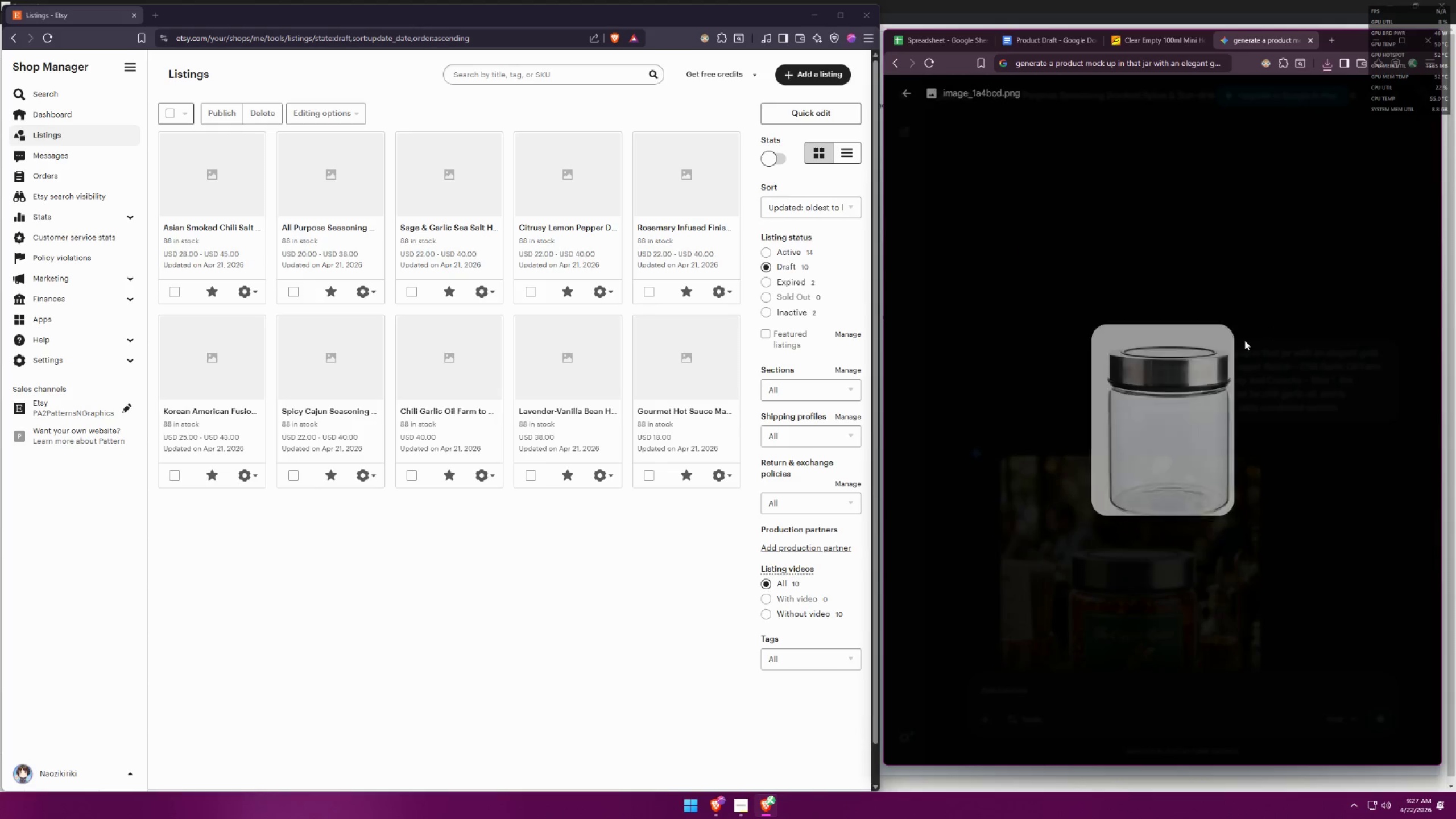 
right_click([1168, 386])
 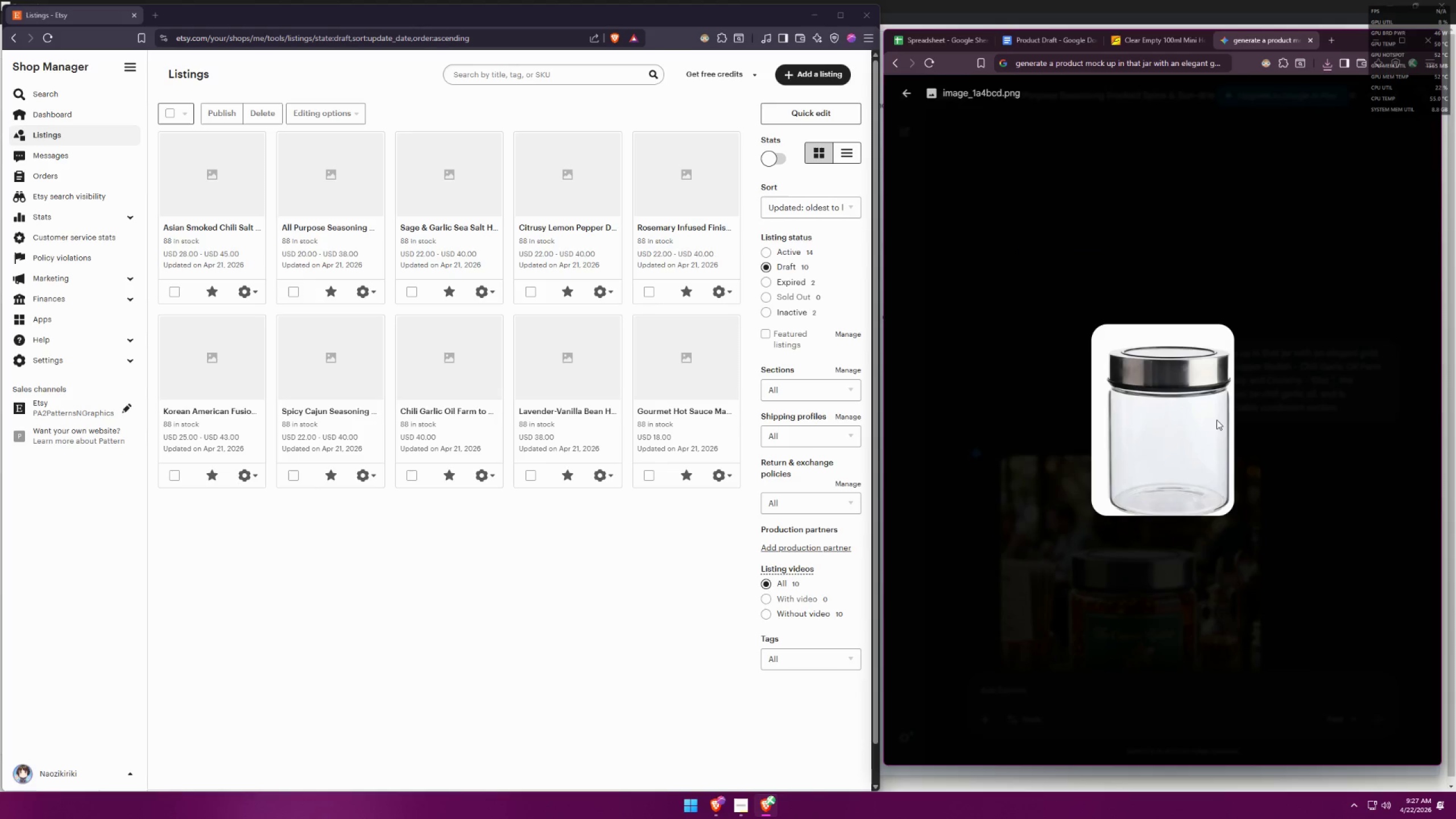 
left_click([1304, 344])
 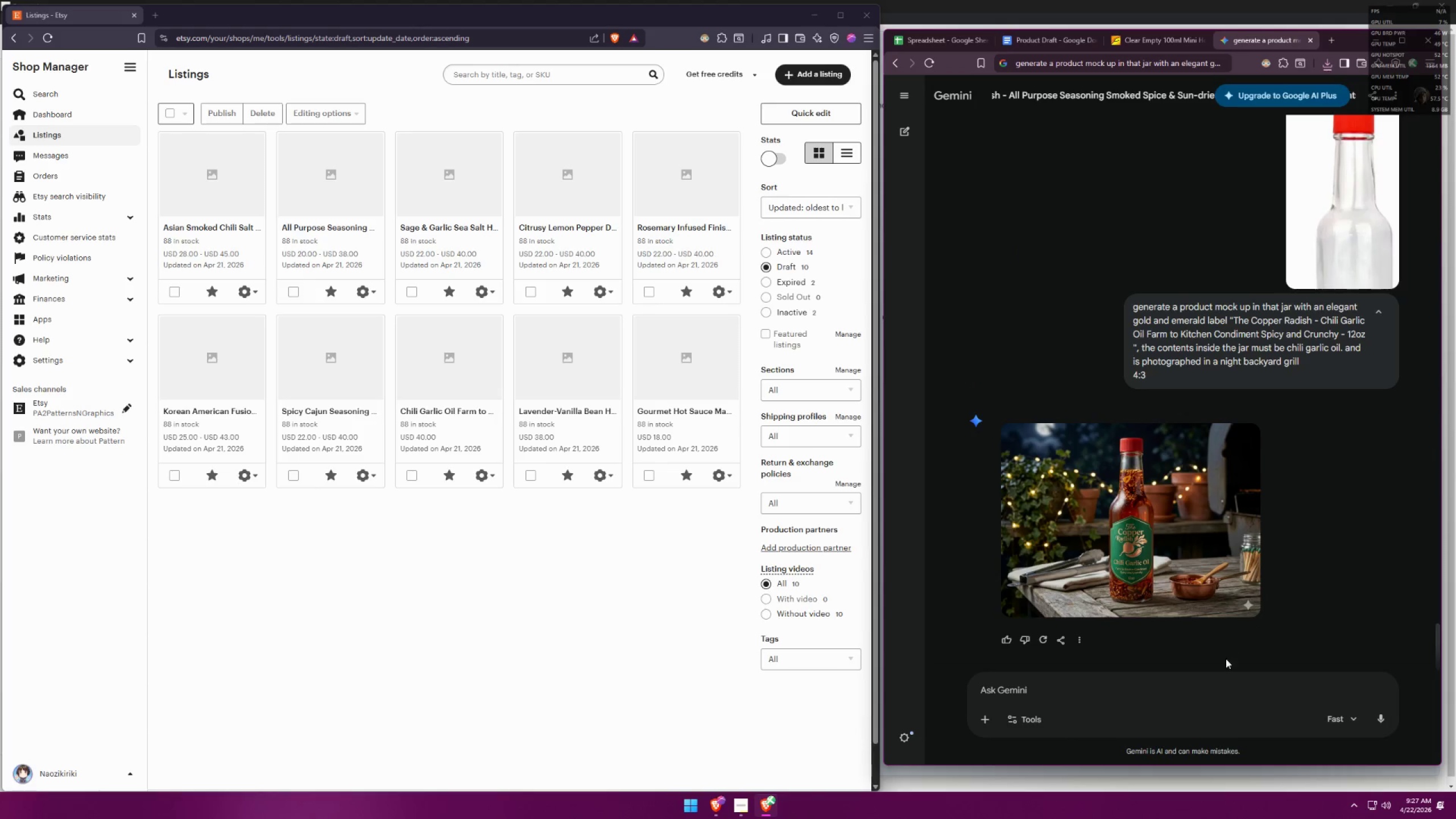 
left_click([1161, 697])
 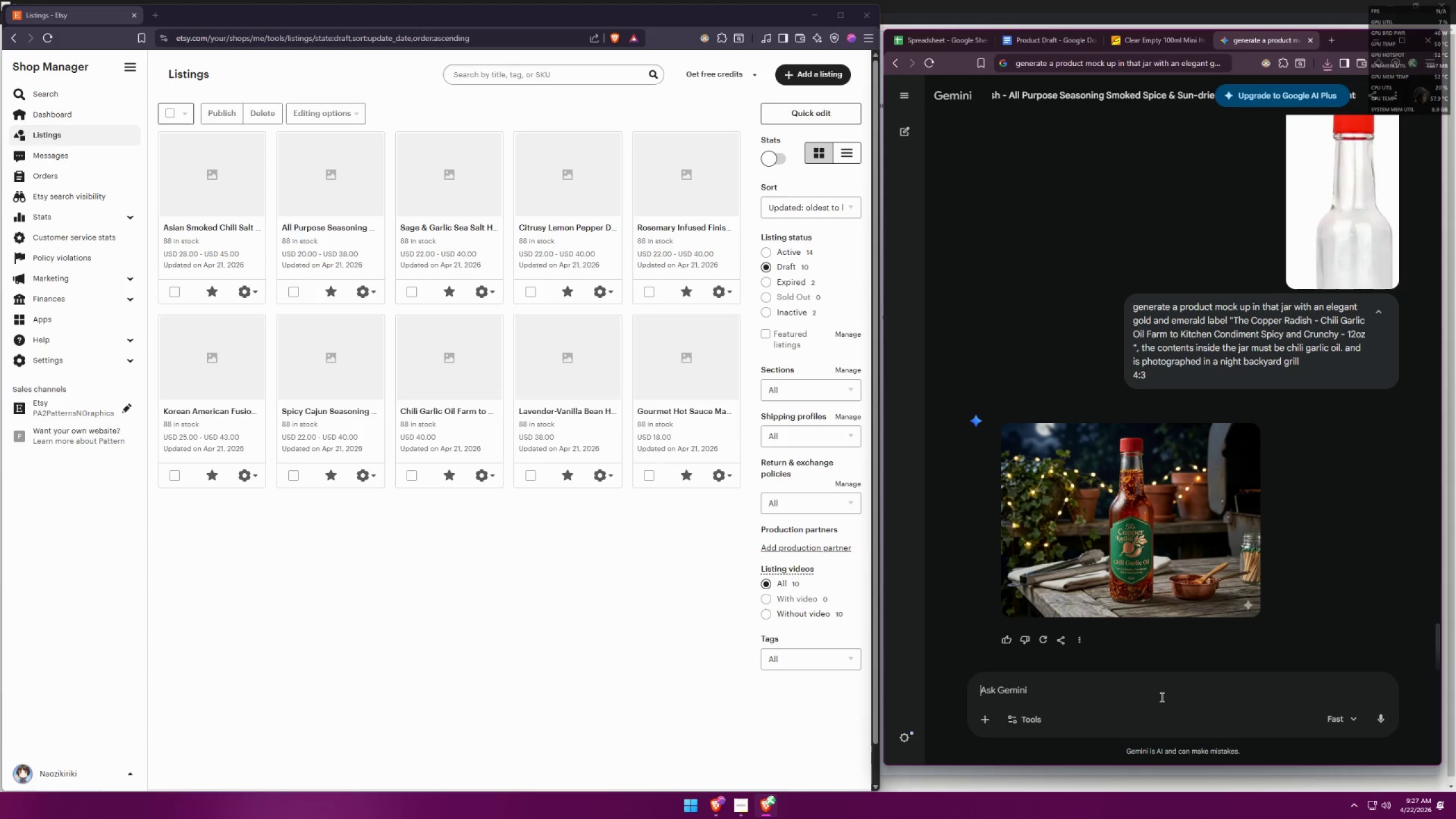 
key(Control+ControlLeft)
 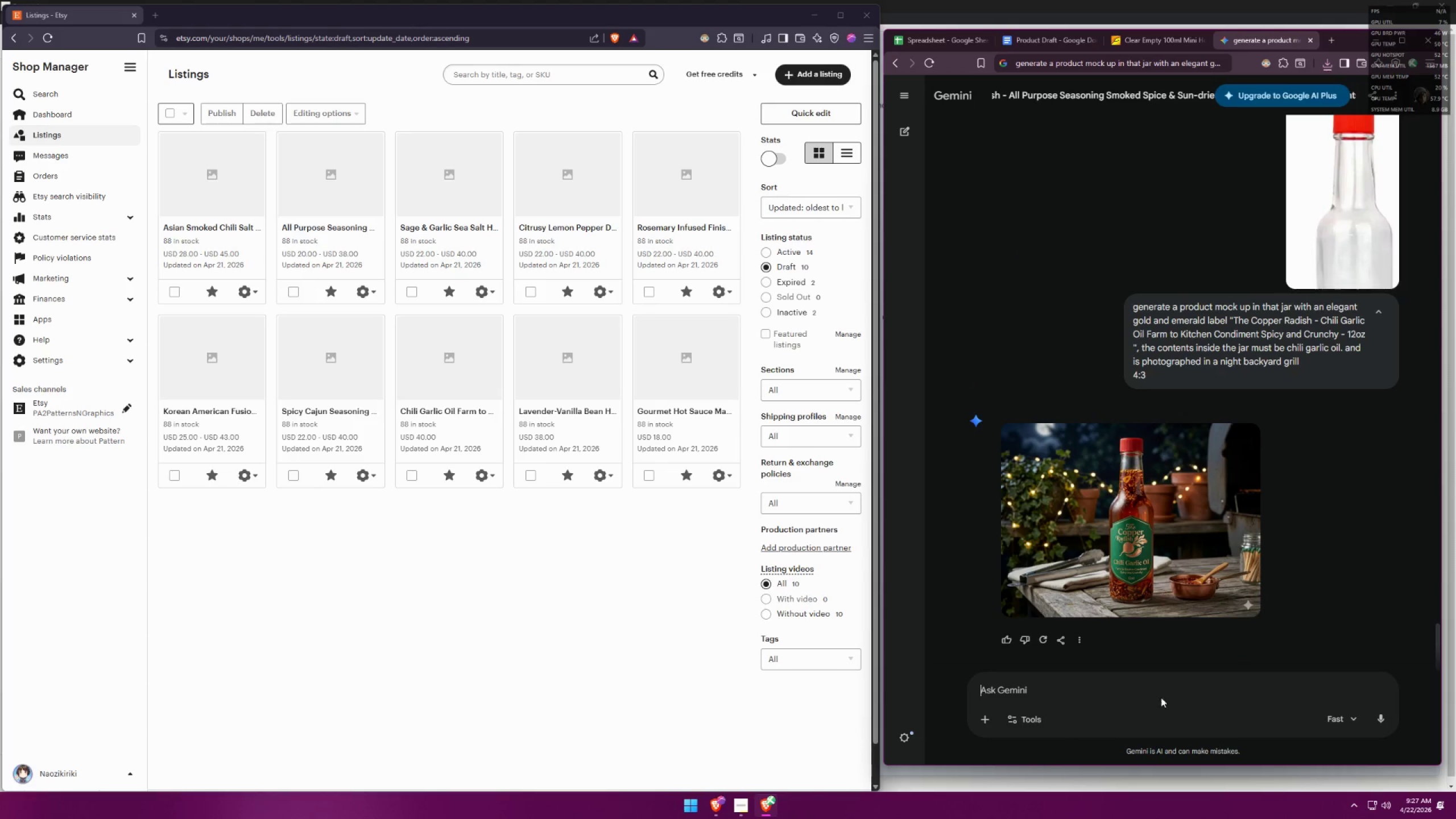 
key(Control+V)
 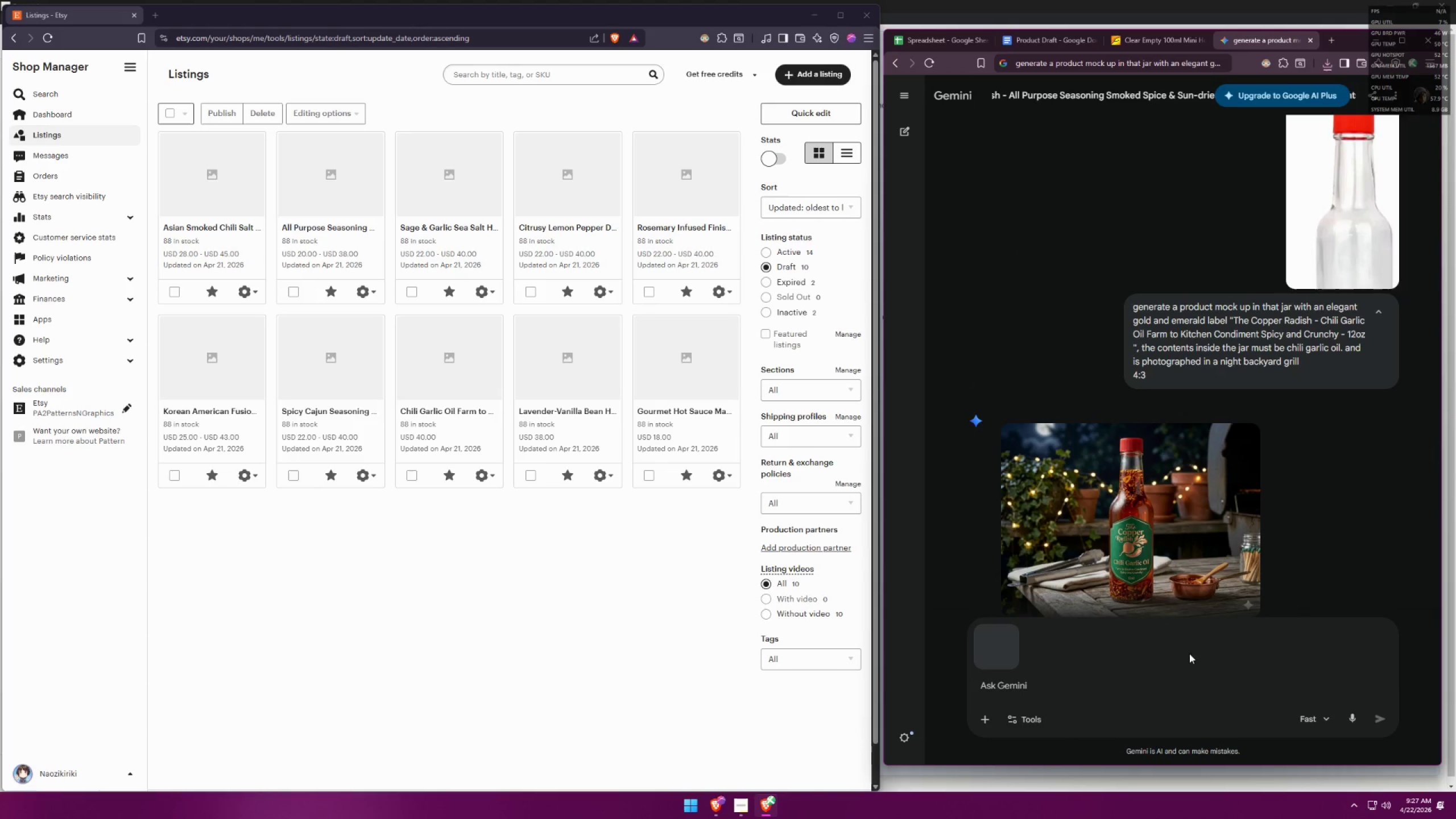 
scroll: coordinate [1220, 455], scroll_direction: up, amount: 5.0
 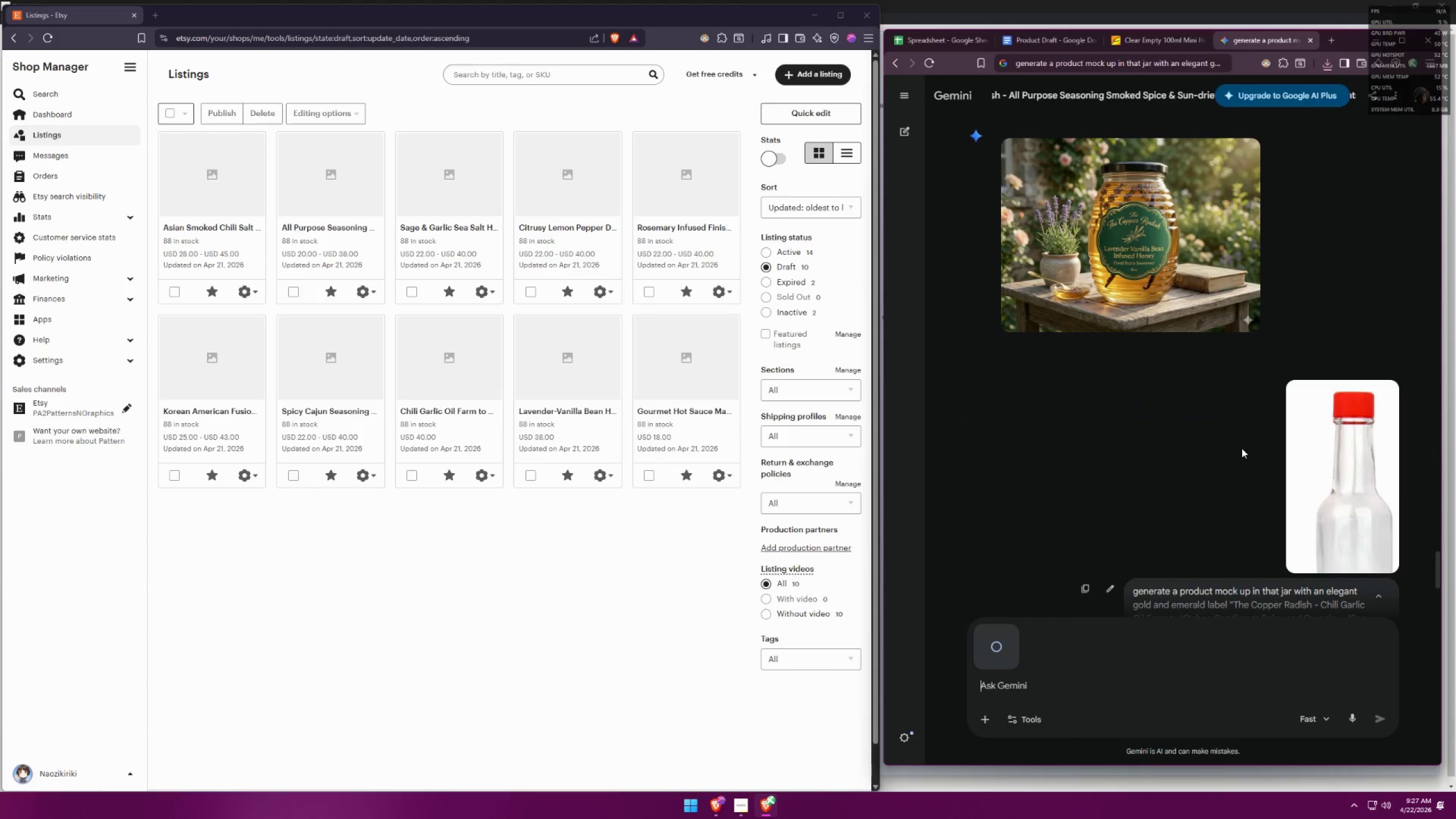 
scroll: coordinate [1248, 457], scroll_direction: down, amount: 3.0
 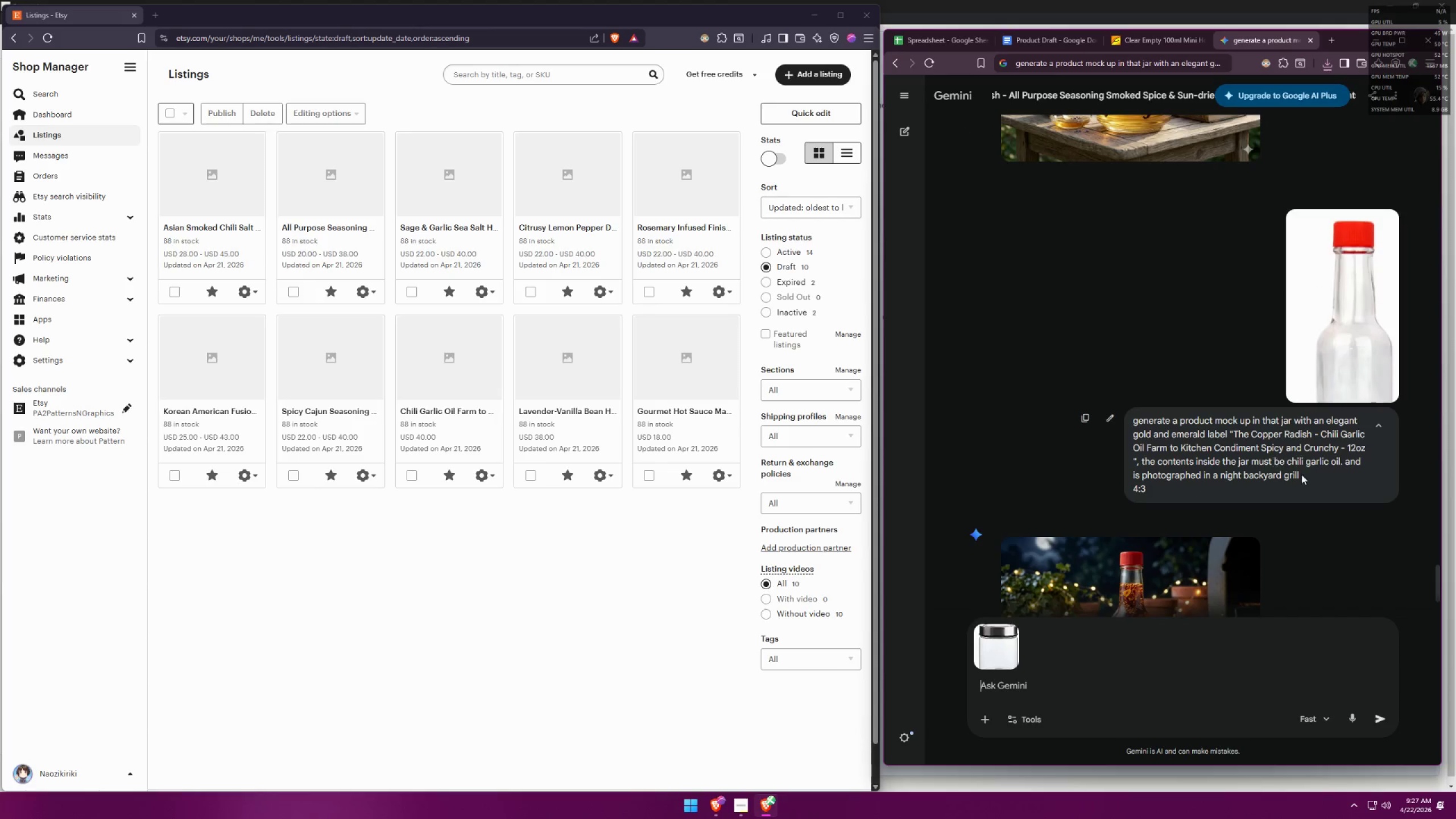 
scroll: coordinate [1321, 463], scroll_direction: up, amount: 18.0
 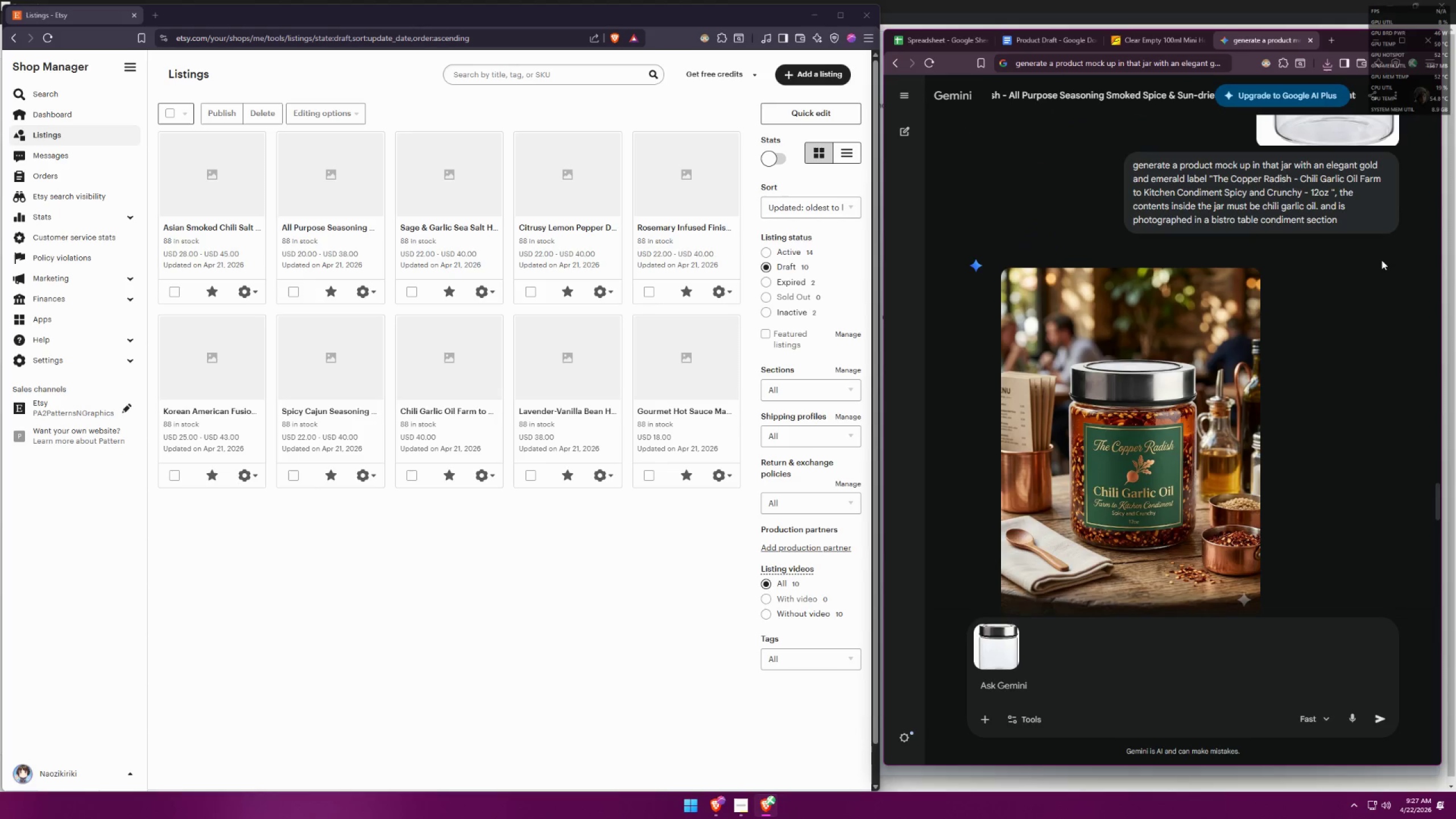 
left_click_drag(start_coordinate=[1352, 220], to_coordinate=[1129, 166])
 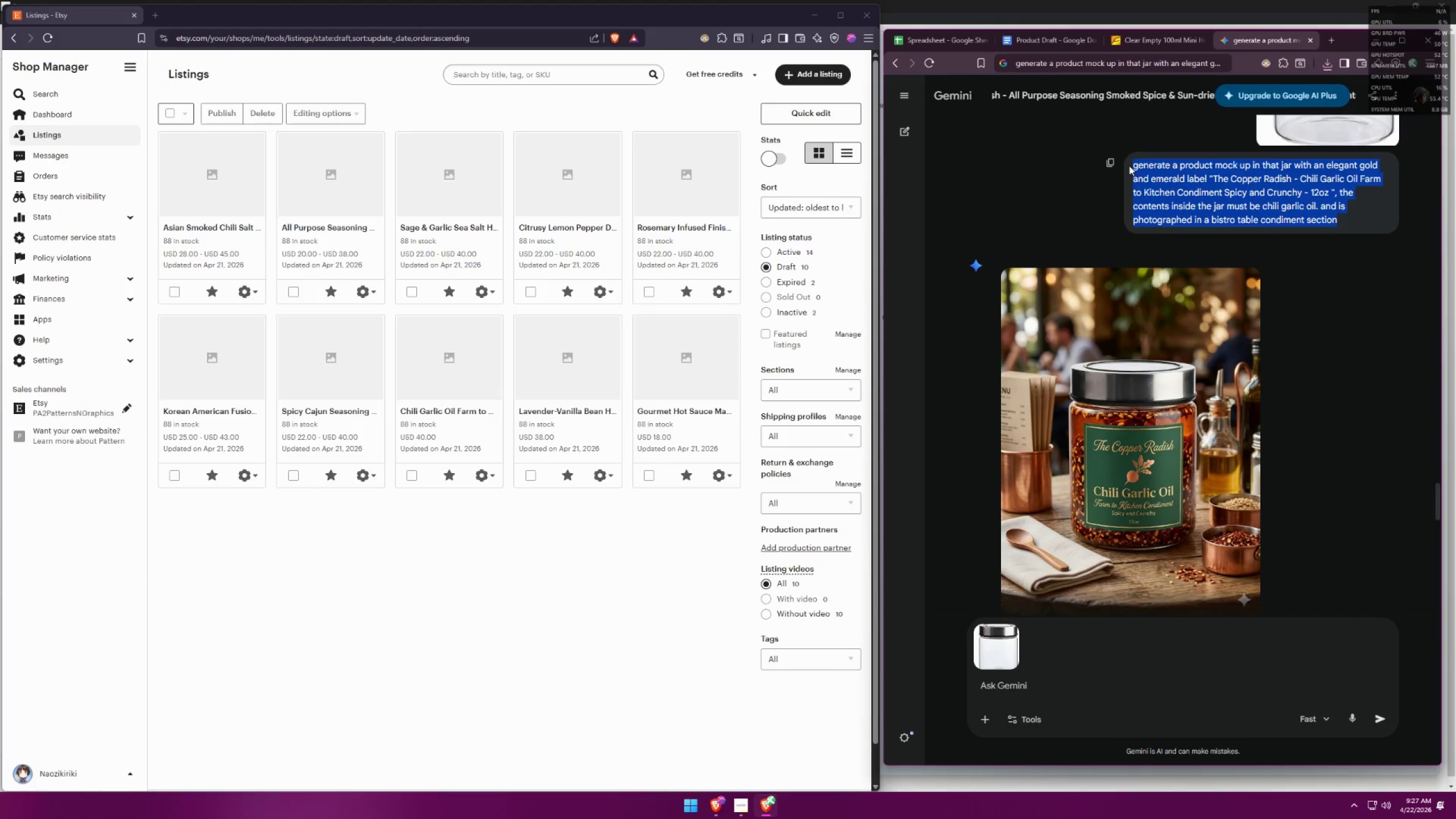 
key(Control+ControlLeft)
 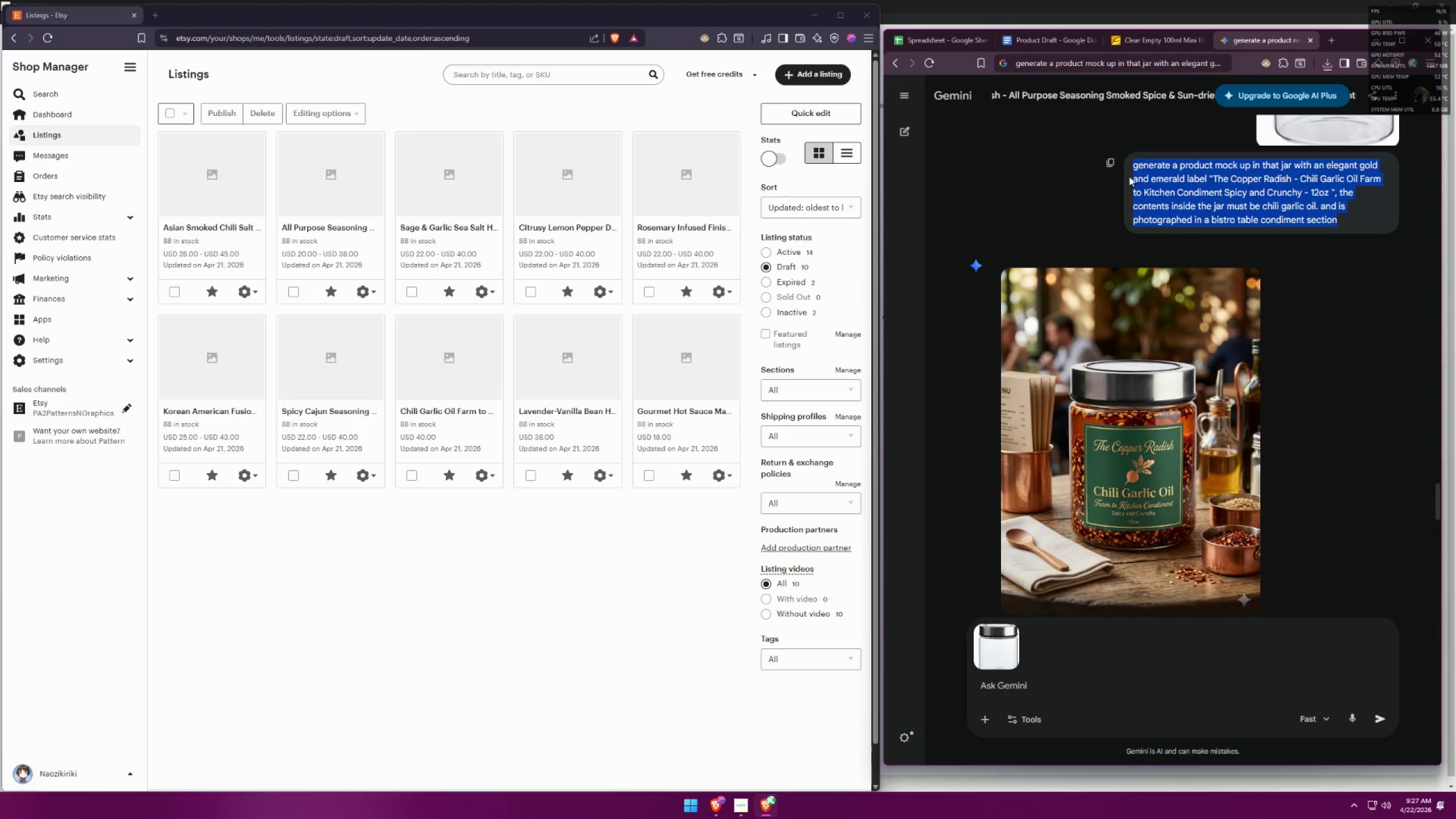 
key(Control+C)
 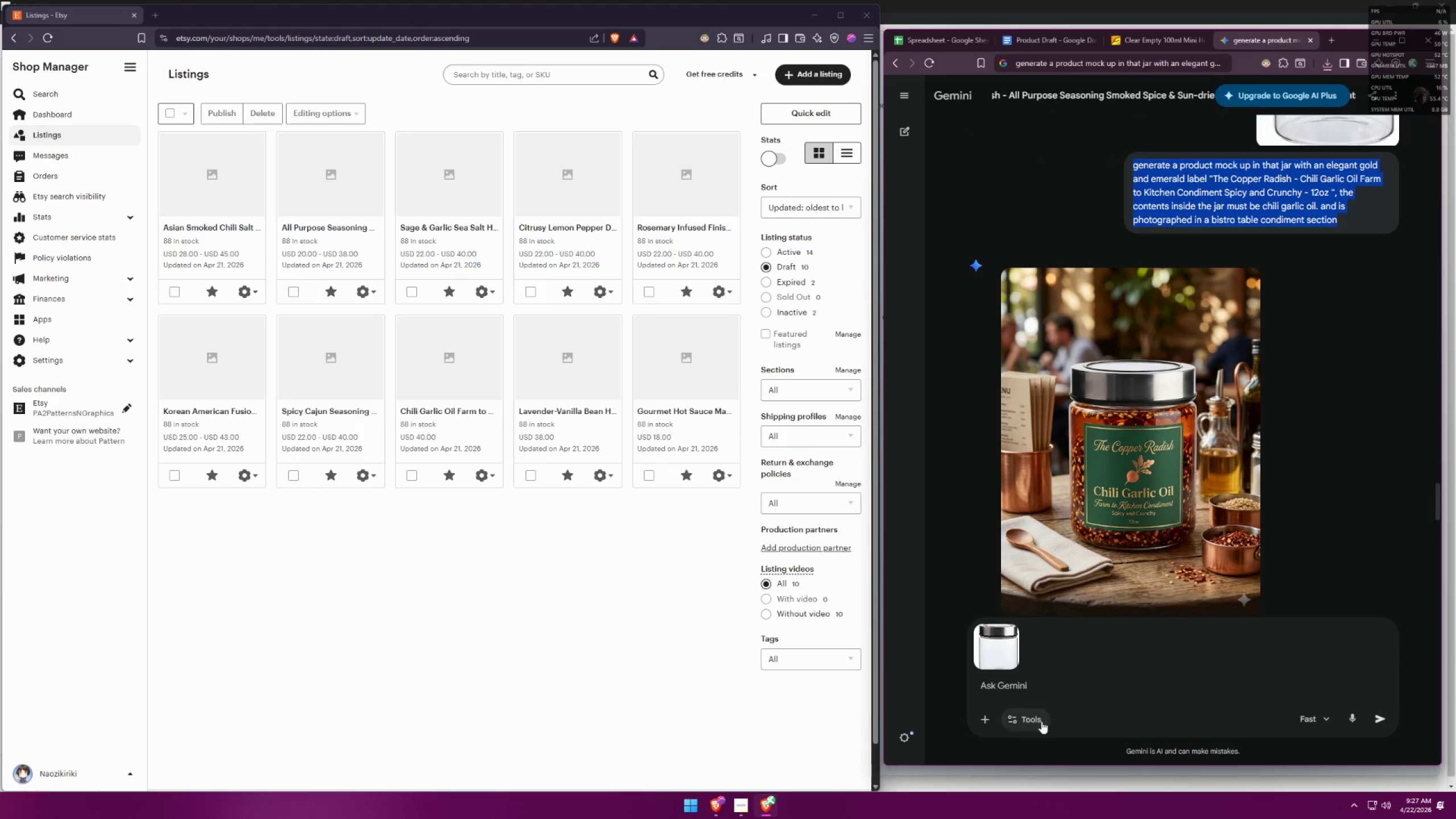 
left_click([1054, 682])
 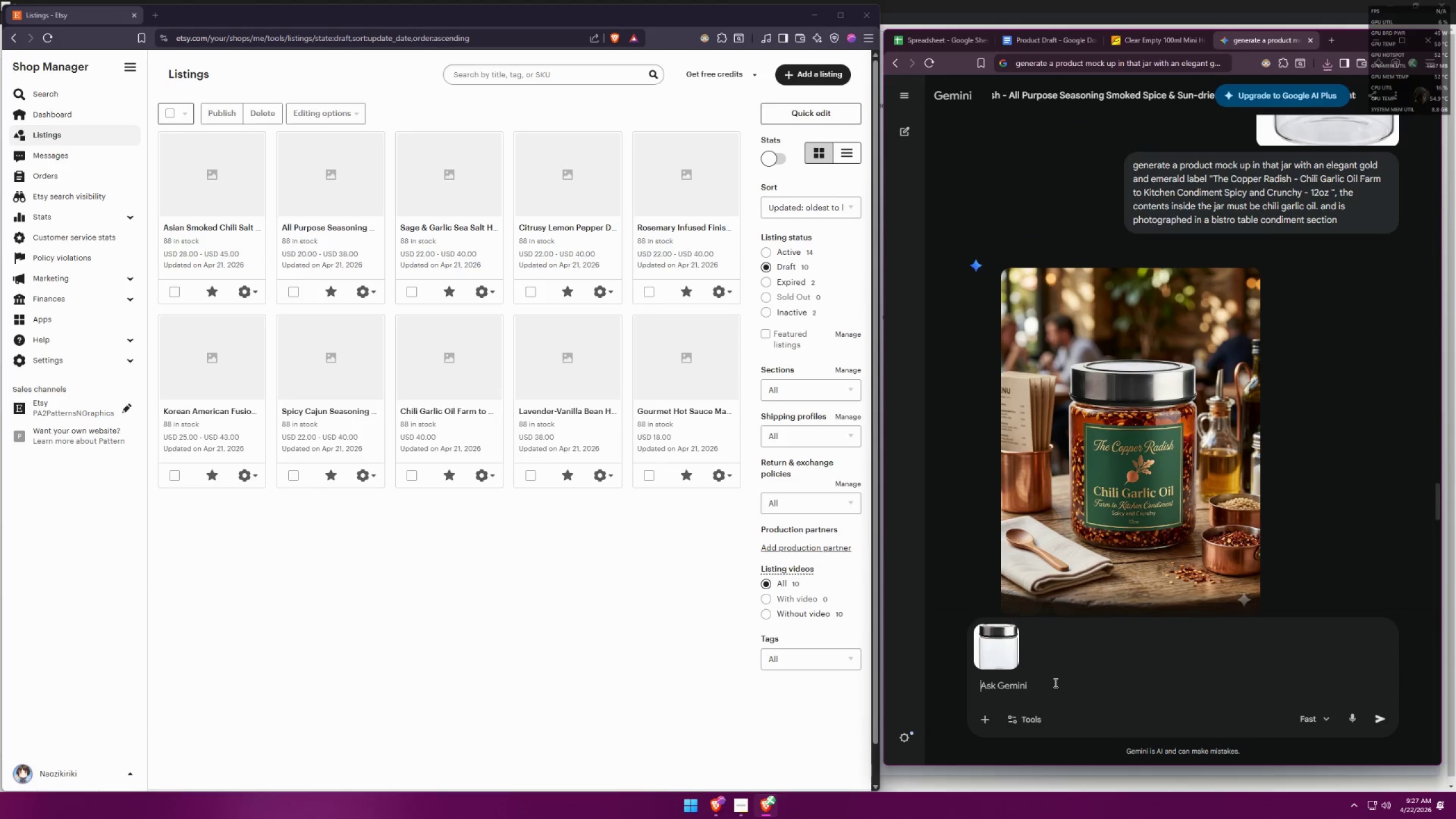 
key(Control+ControlLeft)
 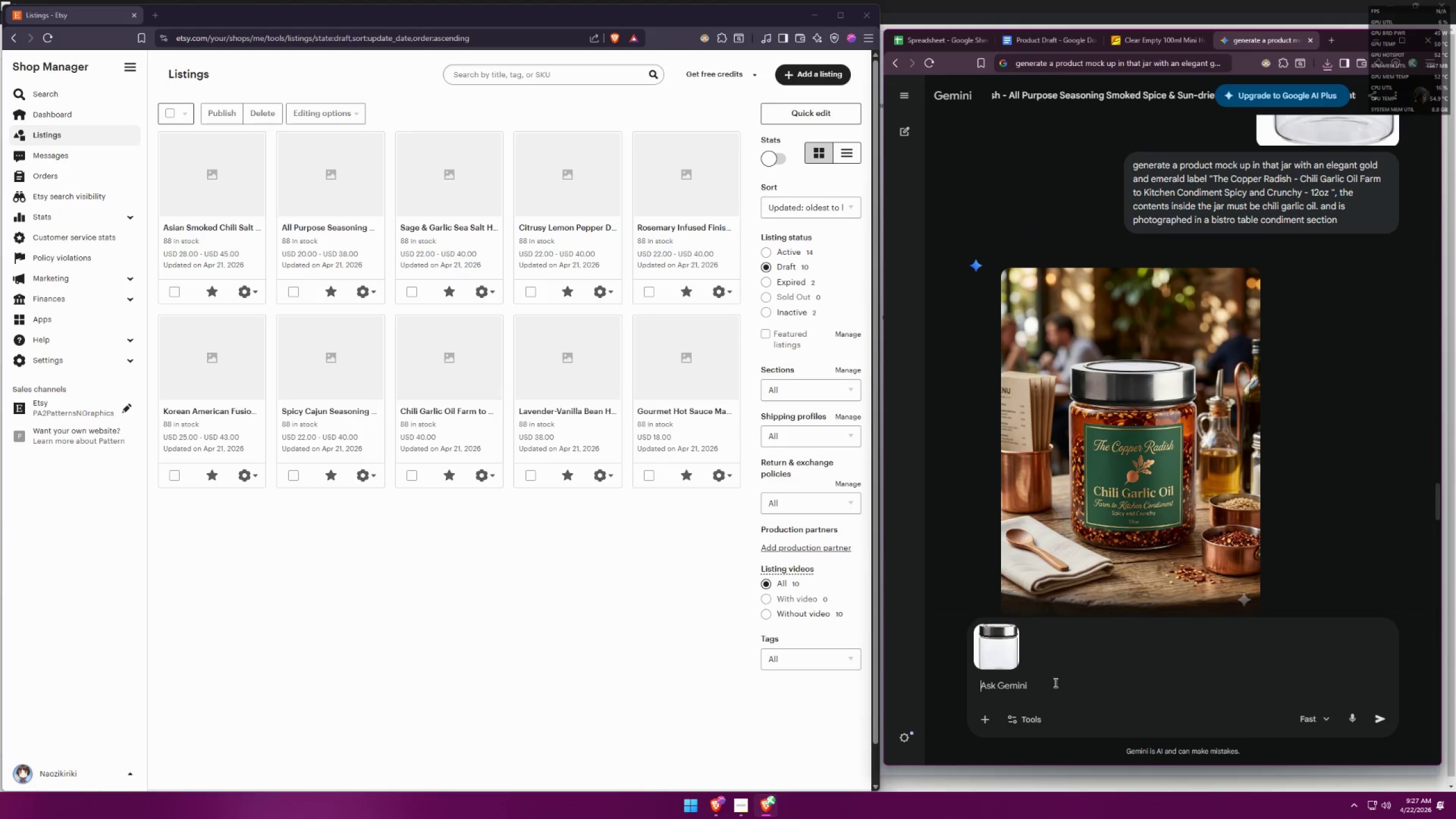 
key(Control+V)
 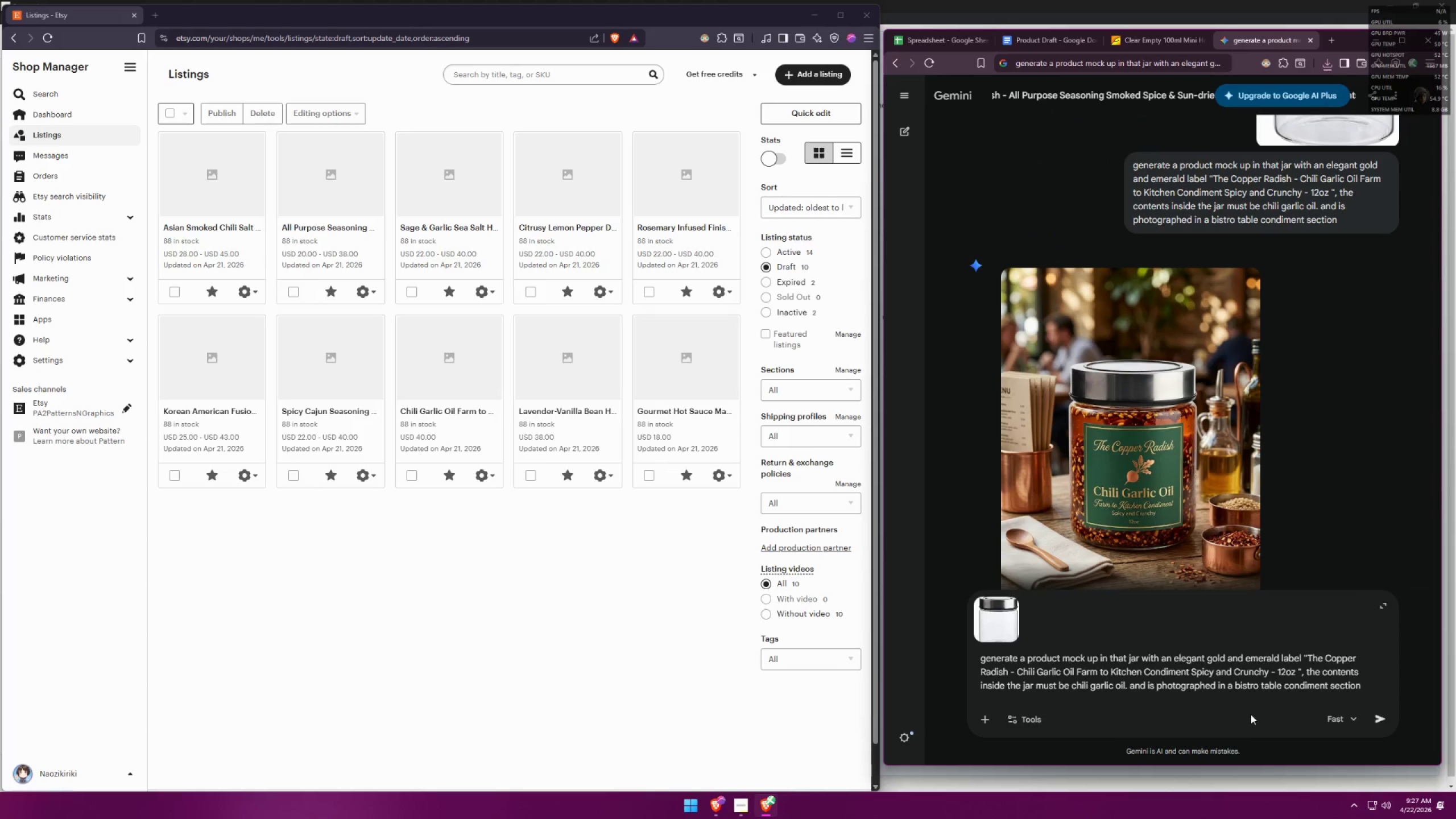 
key(Shift+Enter)
 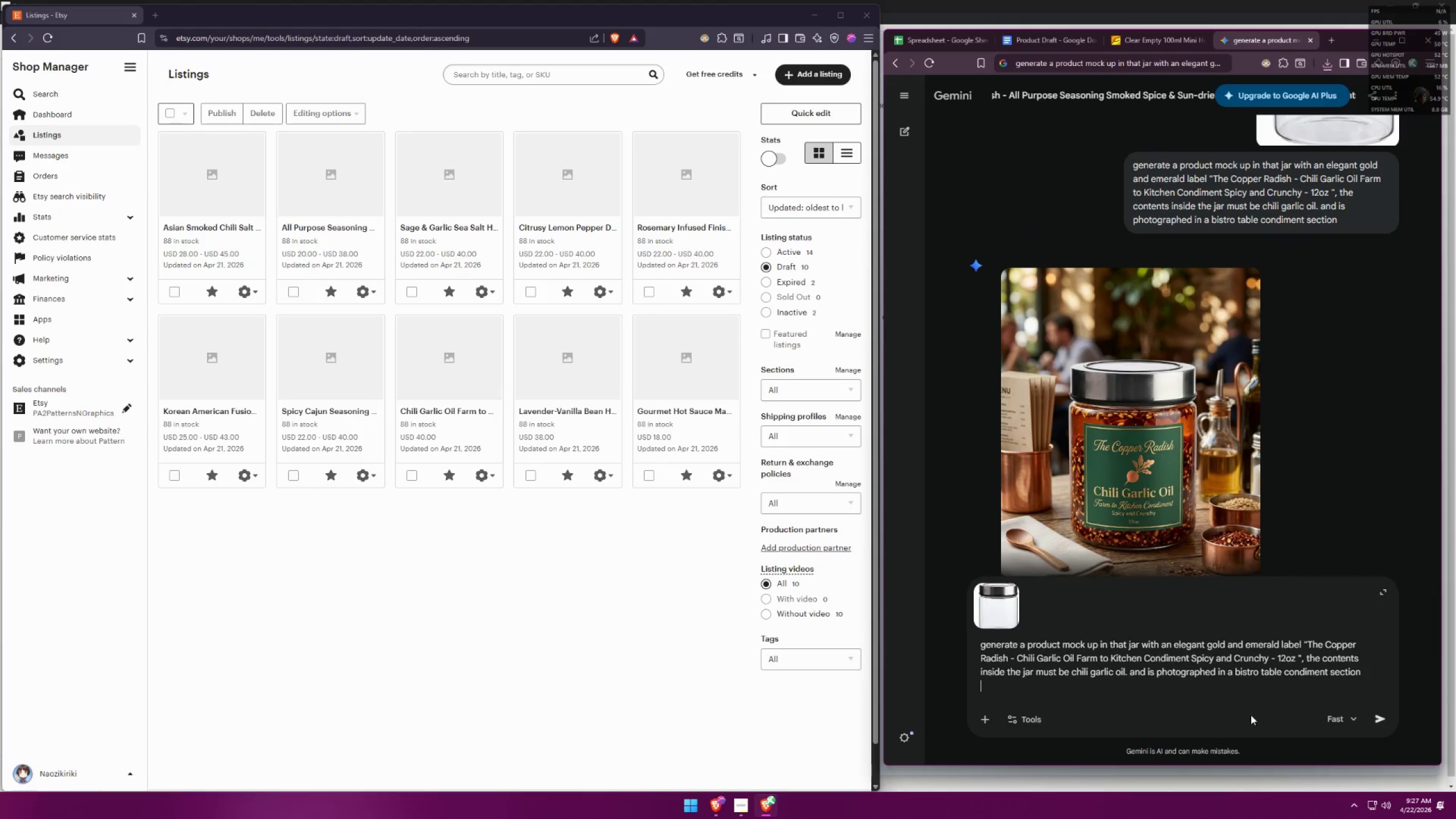 
key(4)
 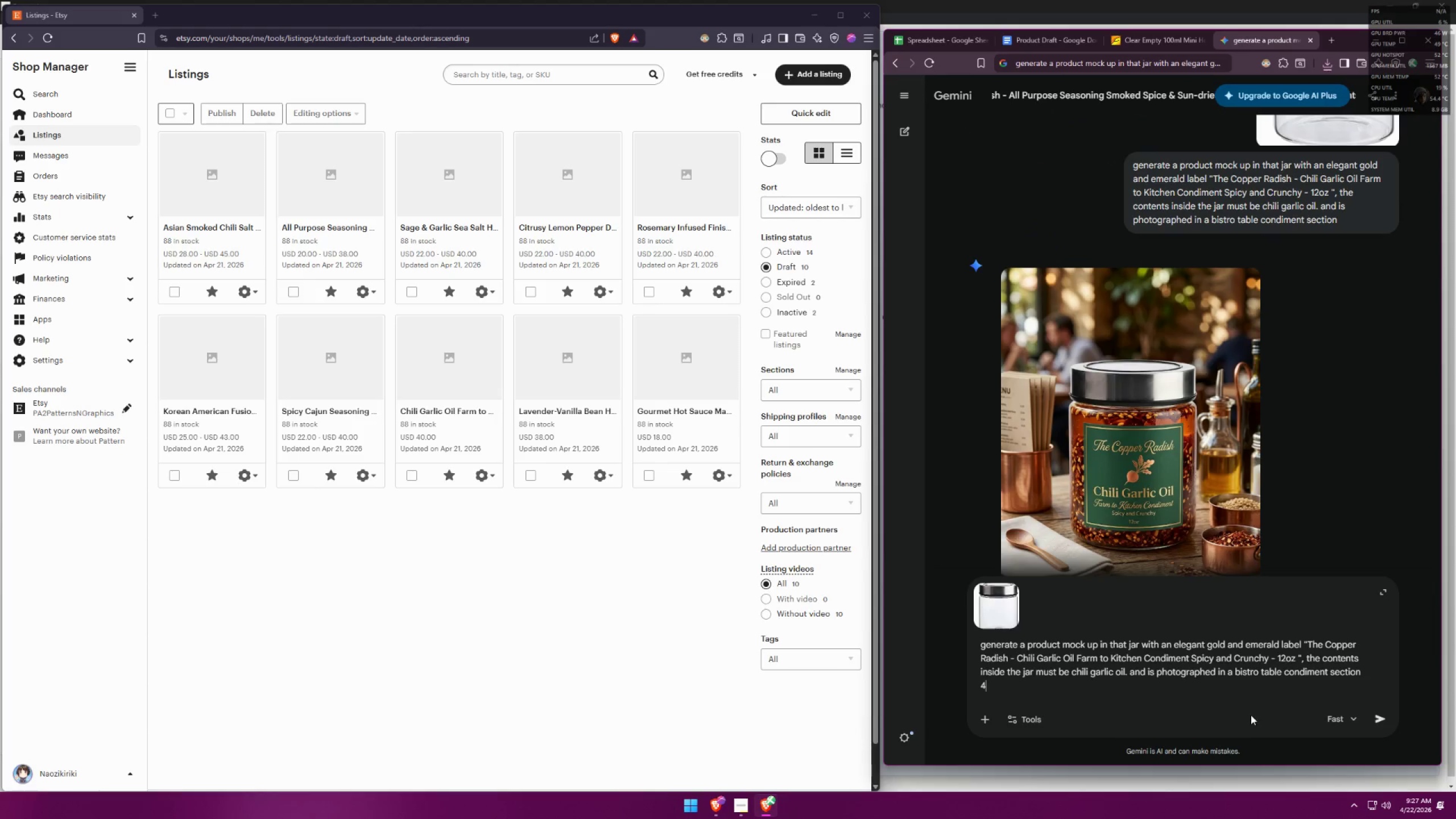 
key(Shift+ShiftLeft)
 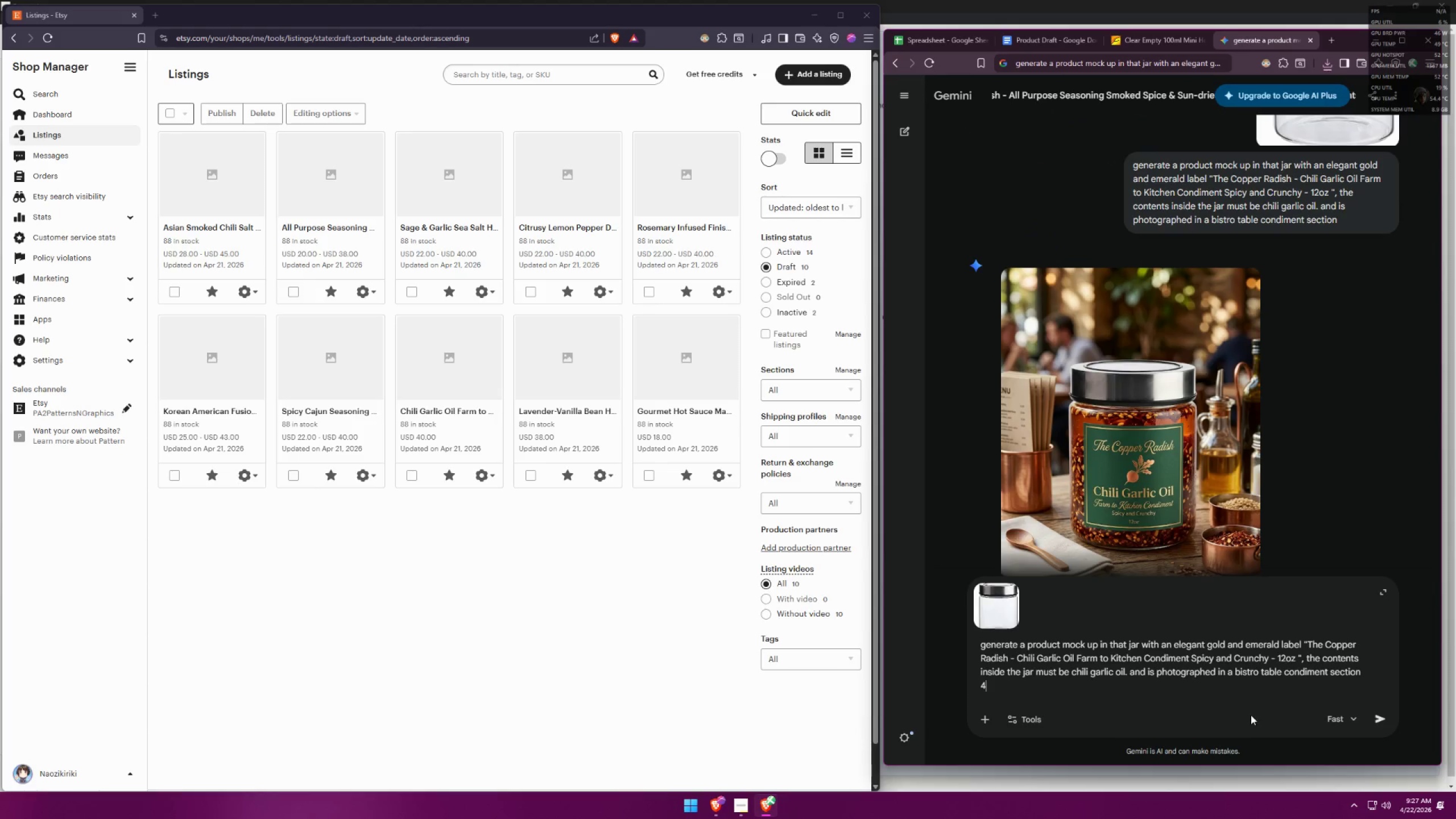 
key(Shift+Semicolon)
 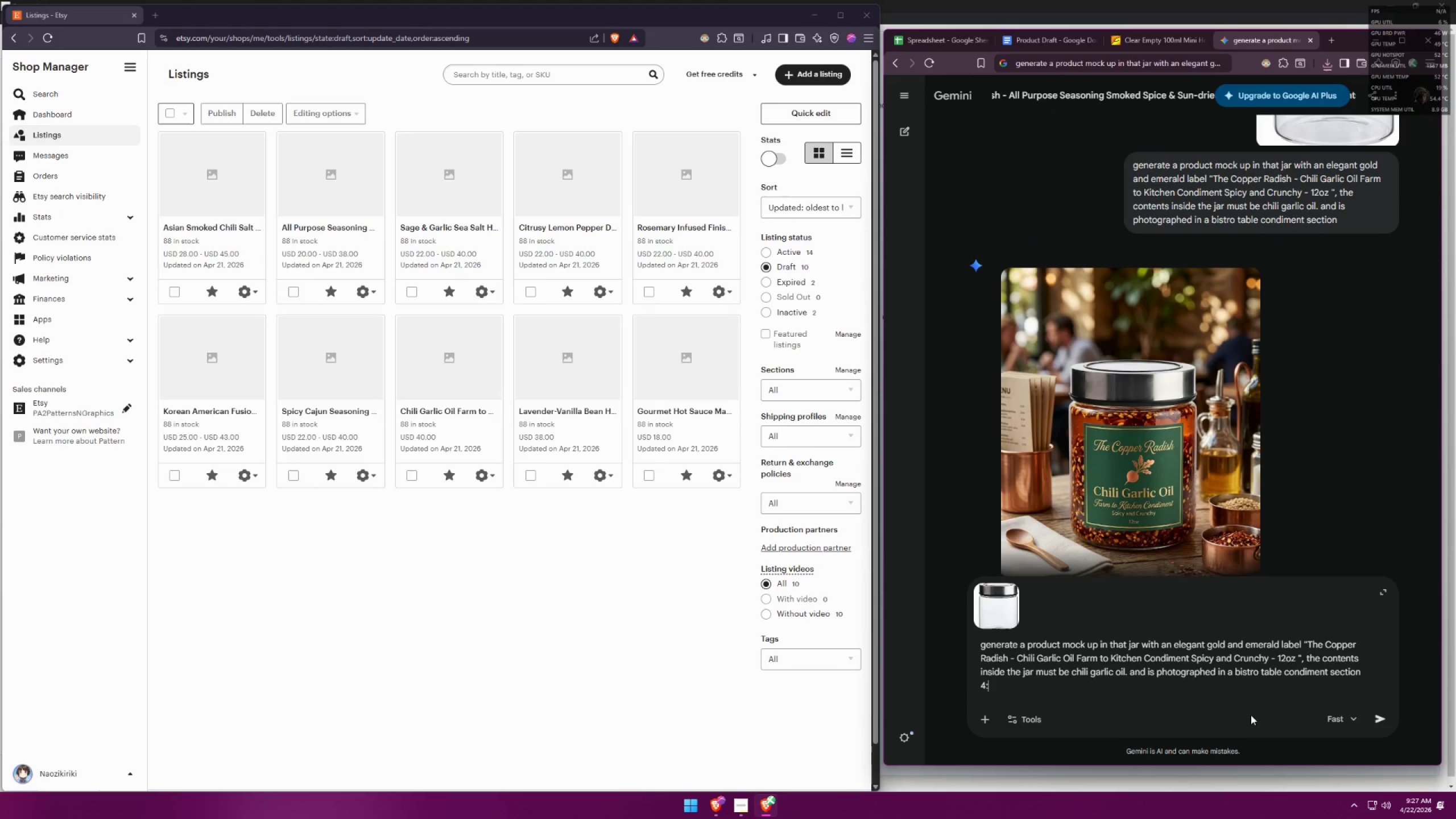 
key(3)
 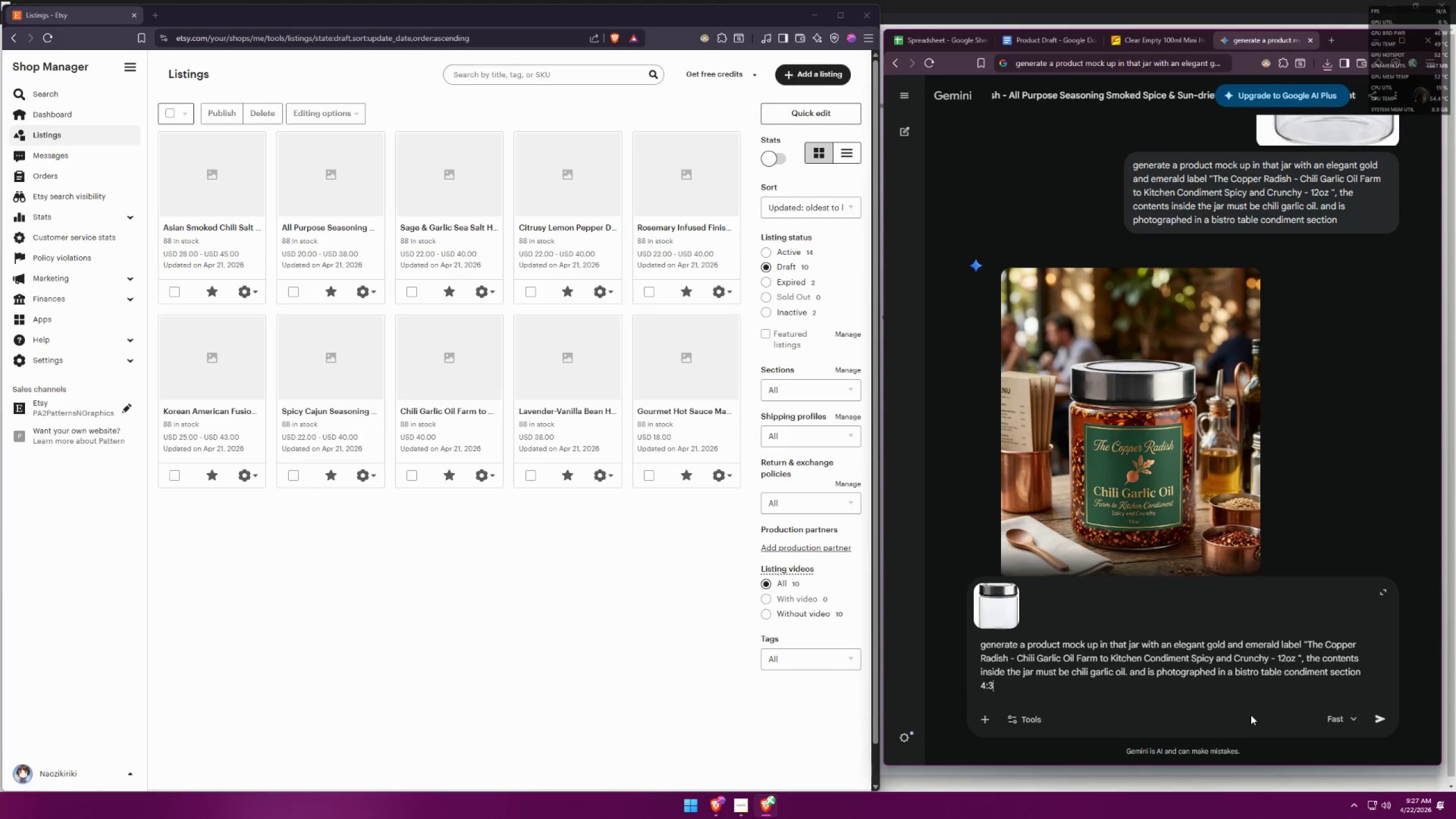 
key(Enter)
 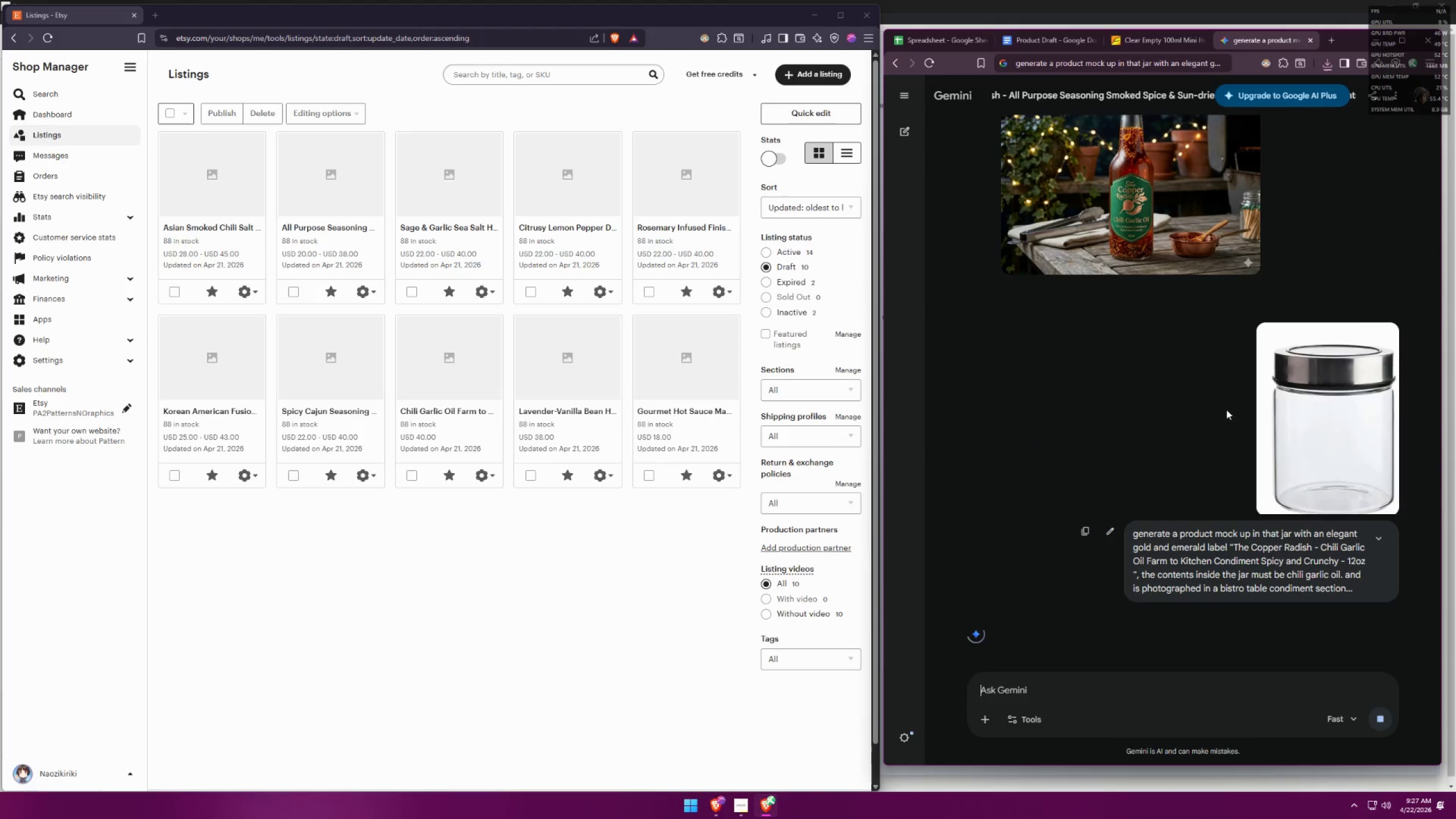 
scroll: coordinate [1224, 424], scroll_direction: up, amount: 5.0
 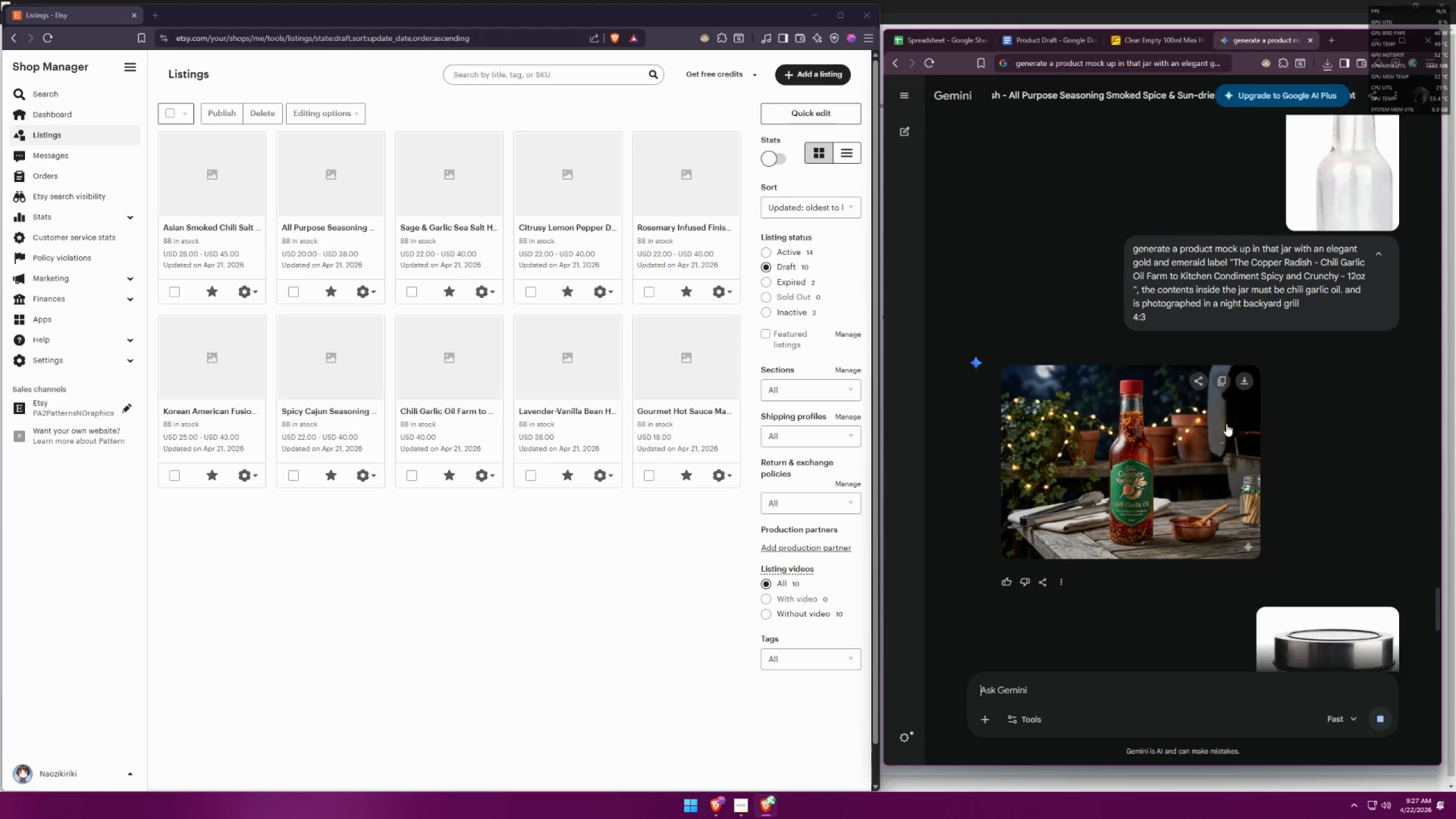 
left_click([1344, 324])
 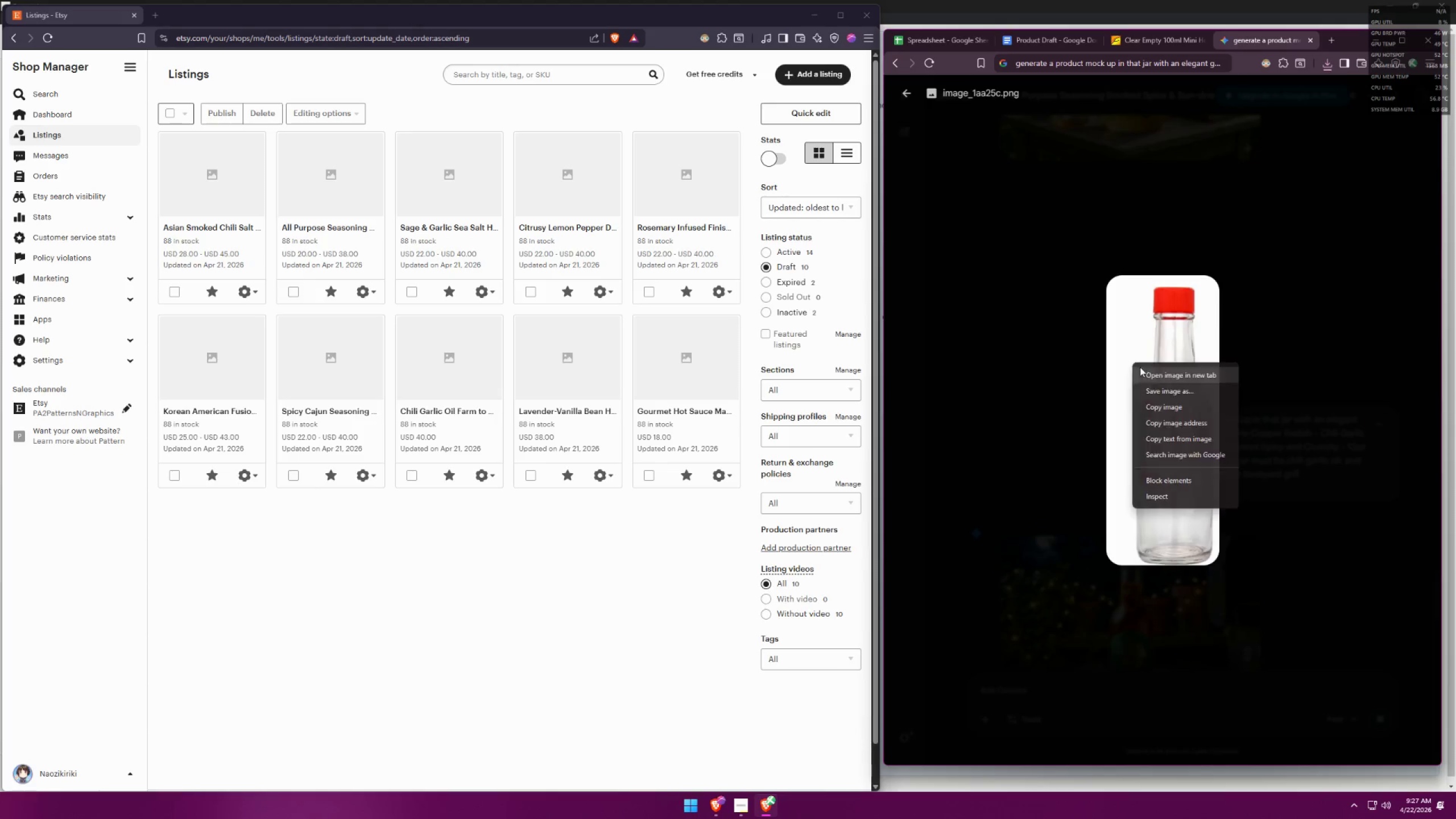 
scroll: coordinate [1275, 396], scroll_direction: up, amount: 3.0
 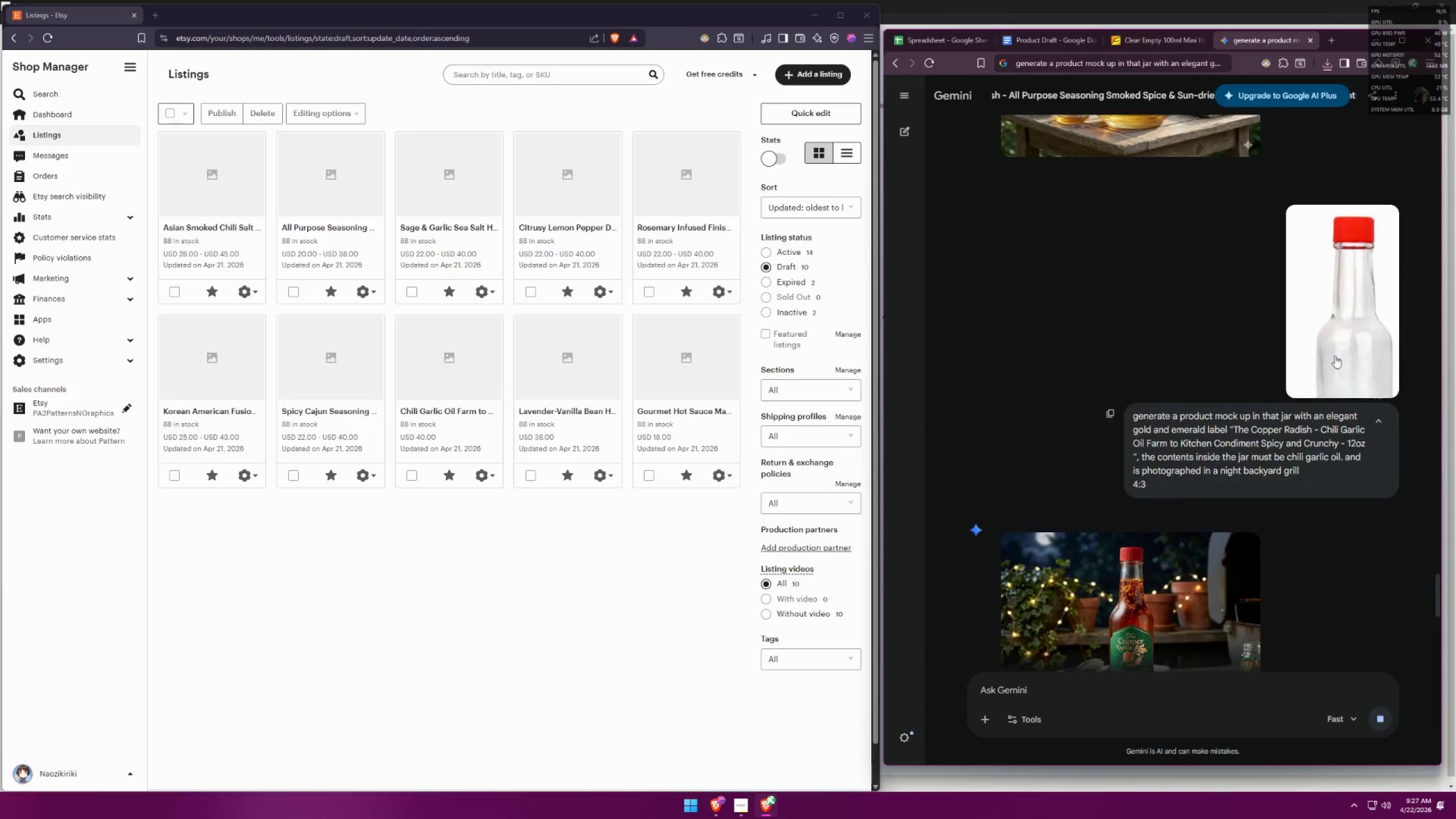 
left_click([1174, 400])
 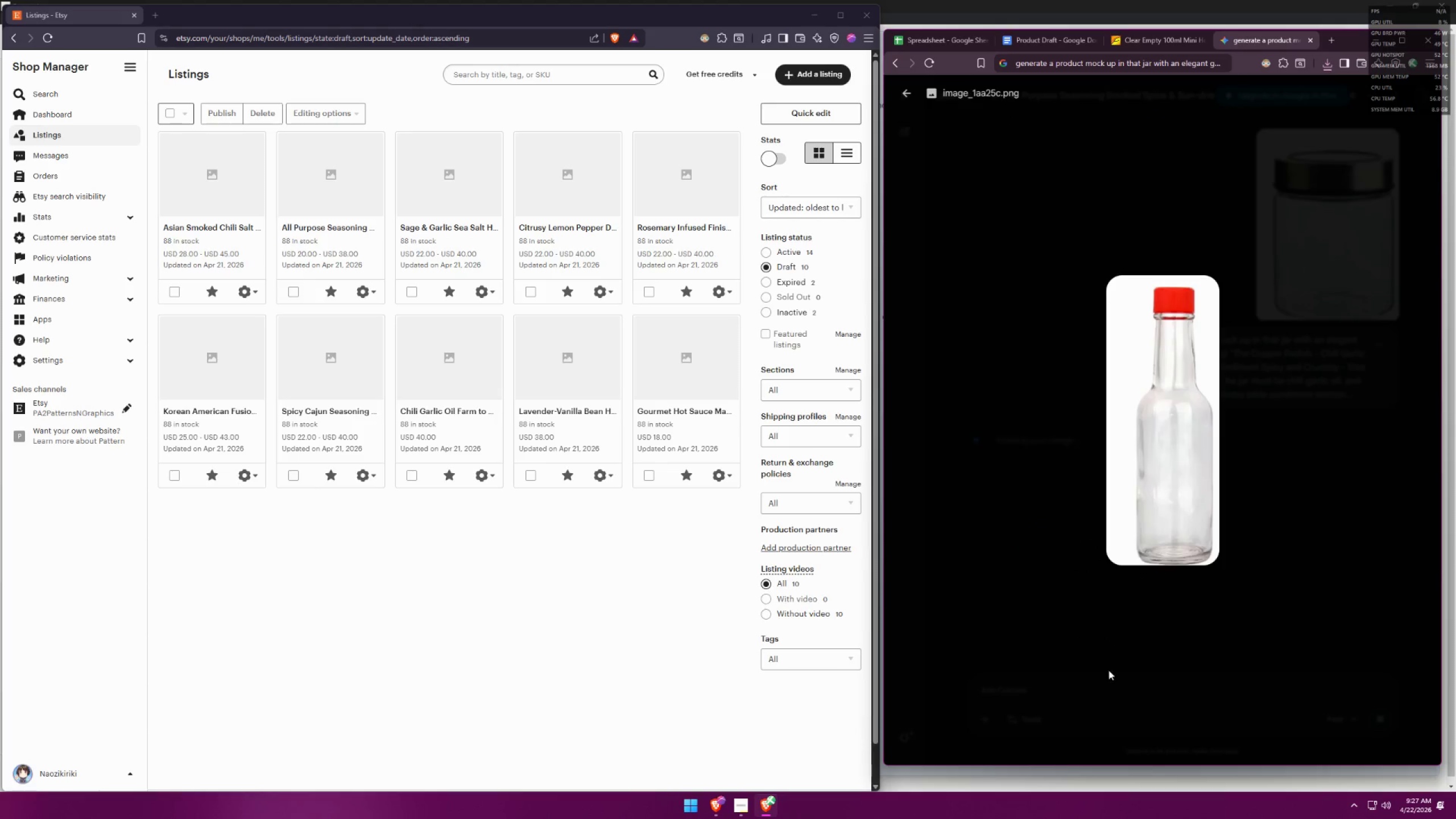 
key(Escape)
 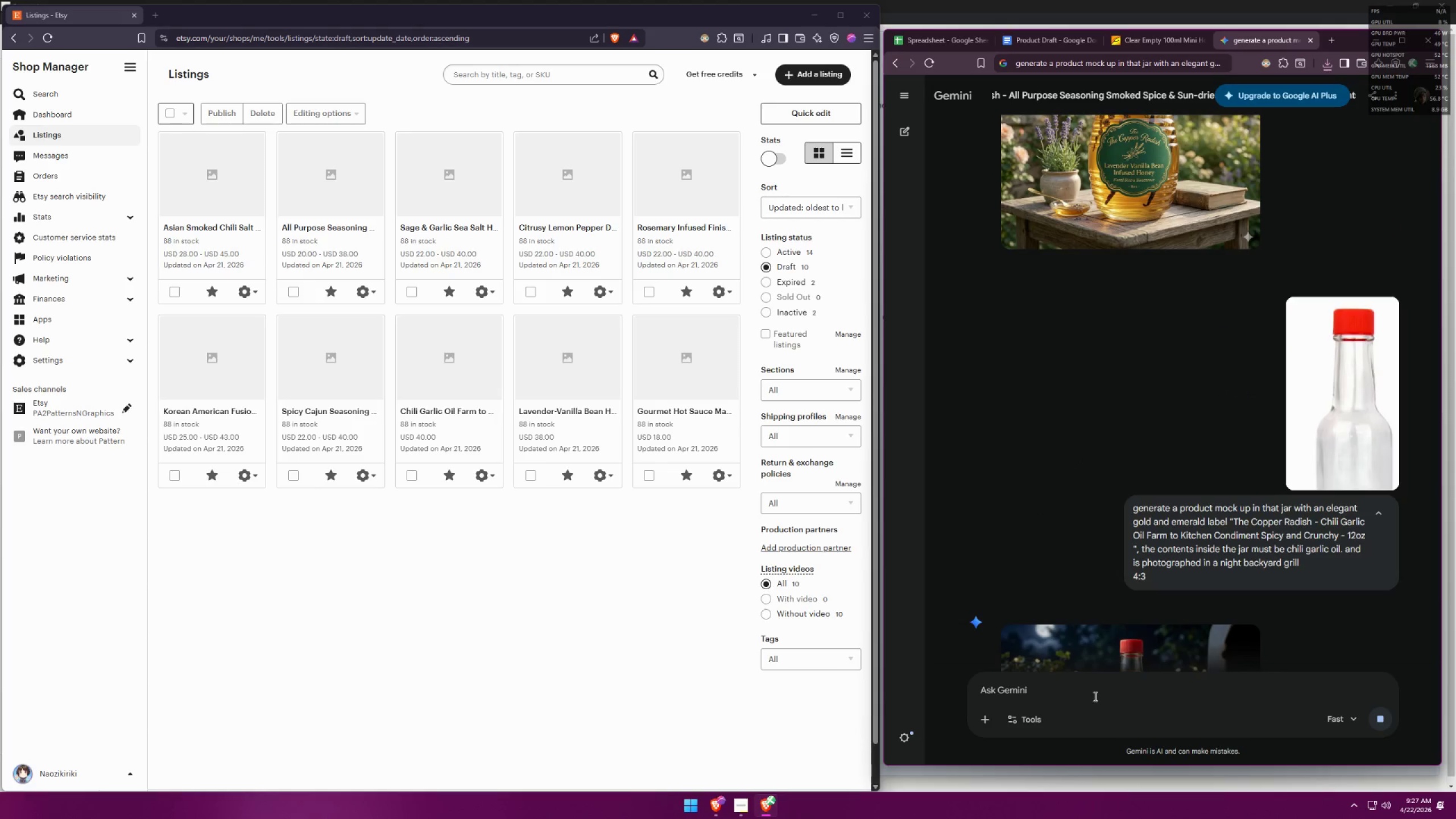 
key(Control+ControlLeft)
 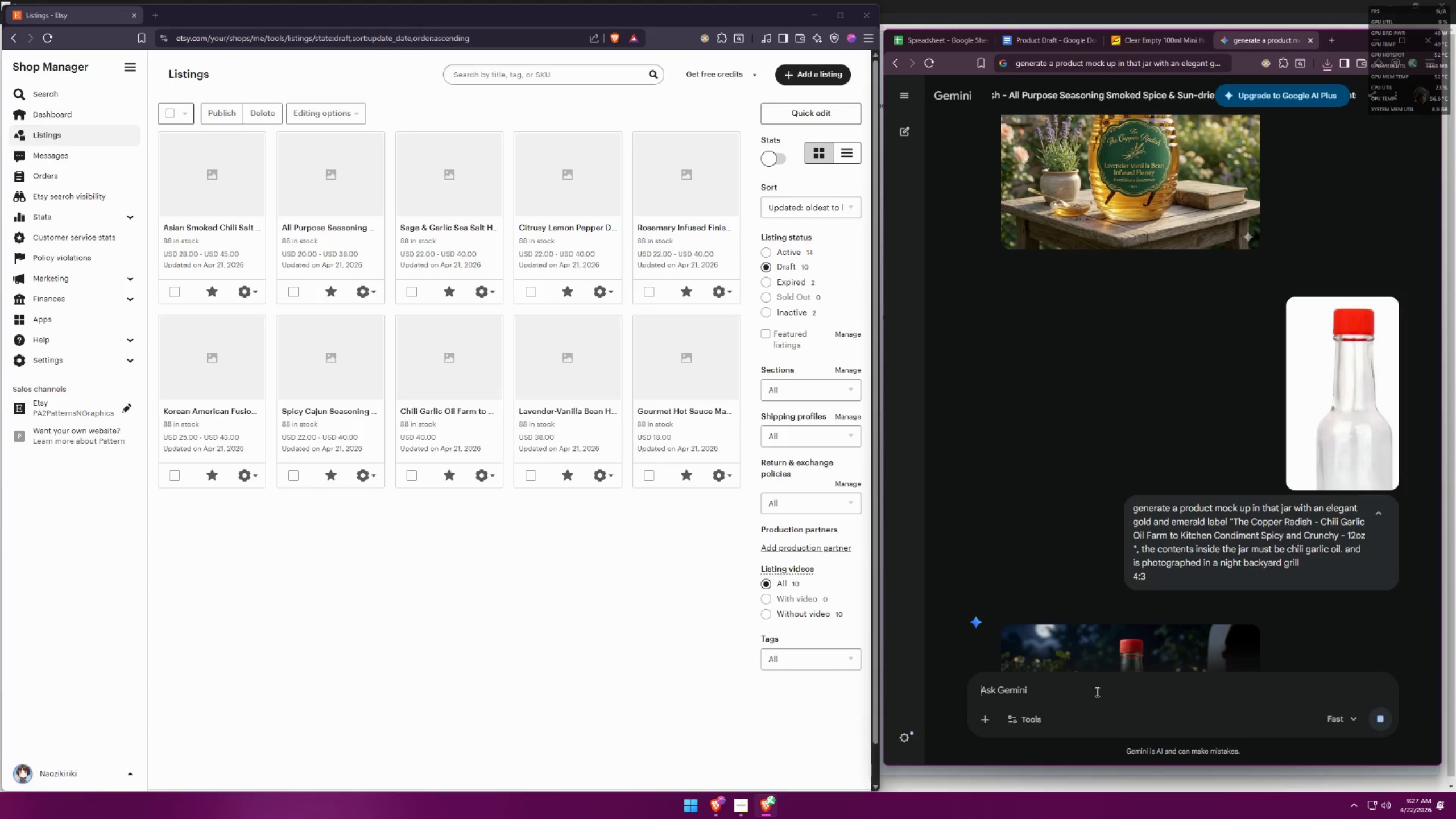 
key(Control+V)
 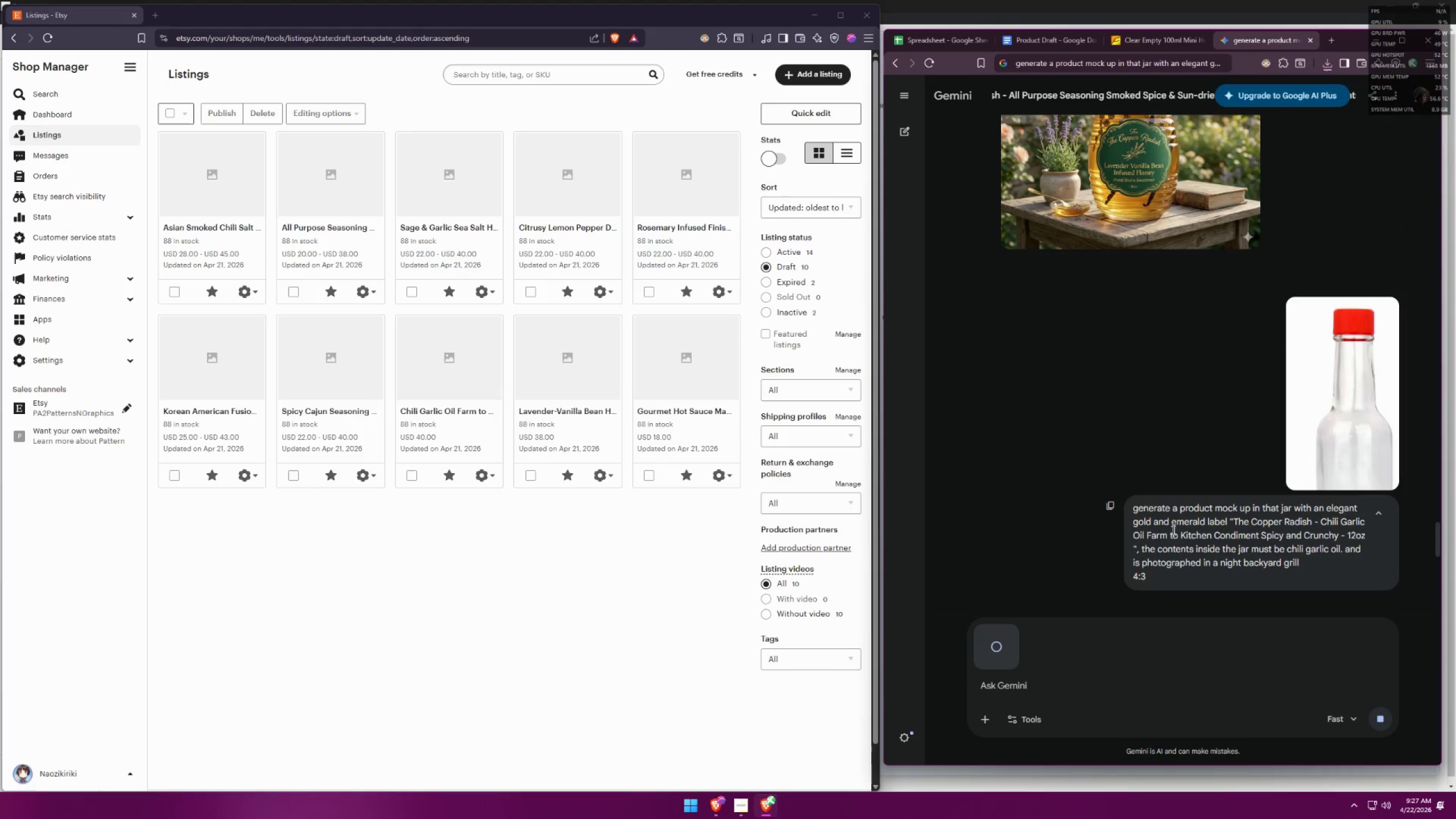 
left_click_drag(start_coordinate=[1135, 507], to_coordinate=[1168, 574])
 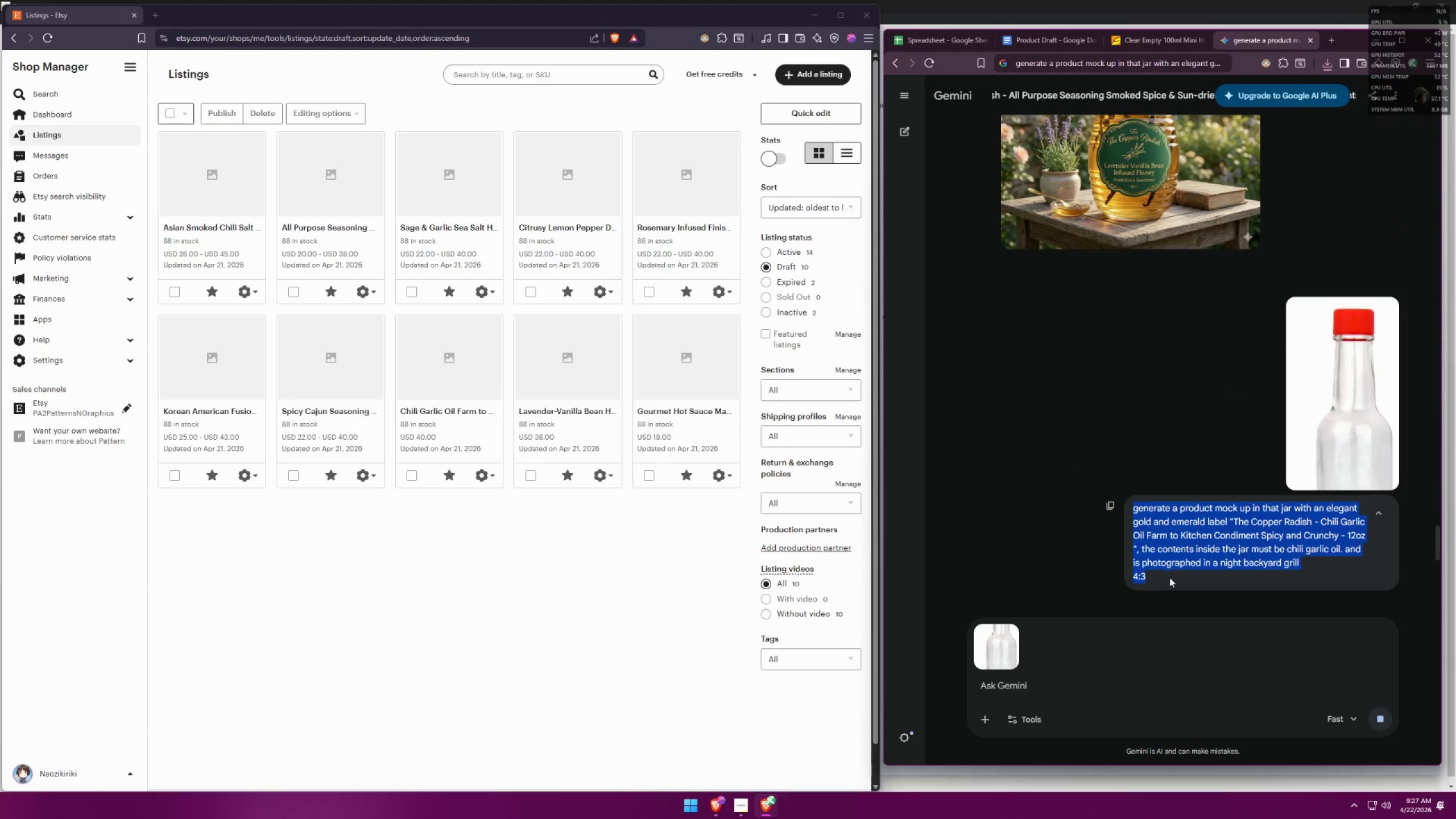 
key(Control+ControlLeft)
 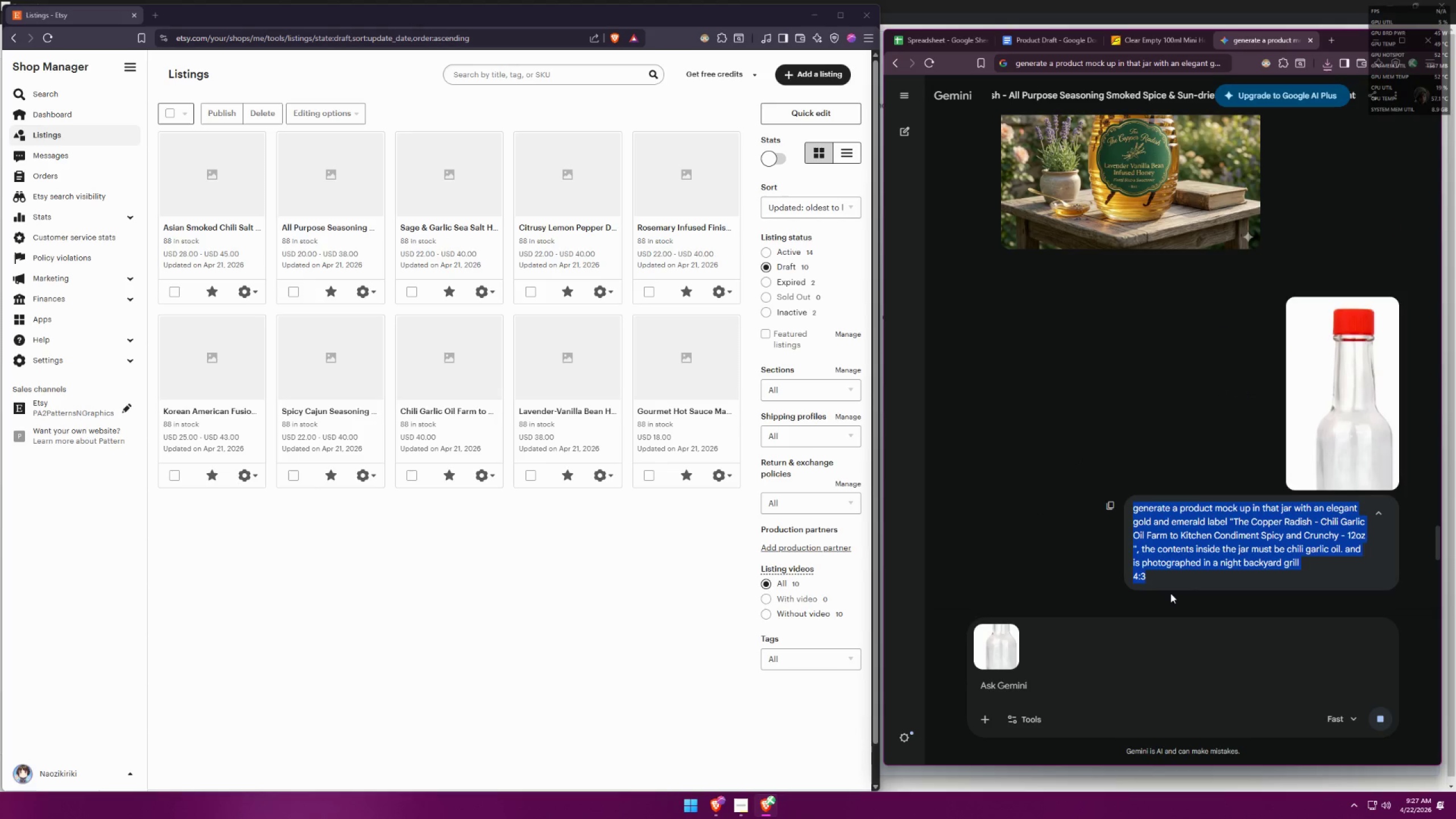 
key(Control+C)
 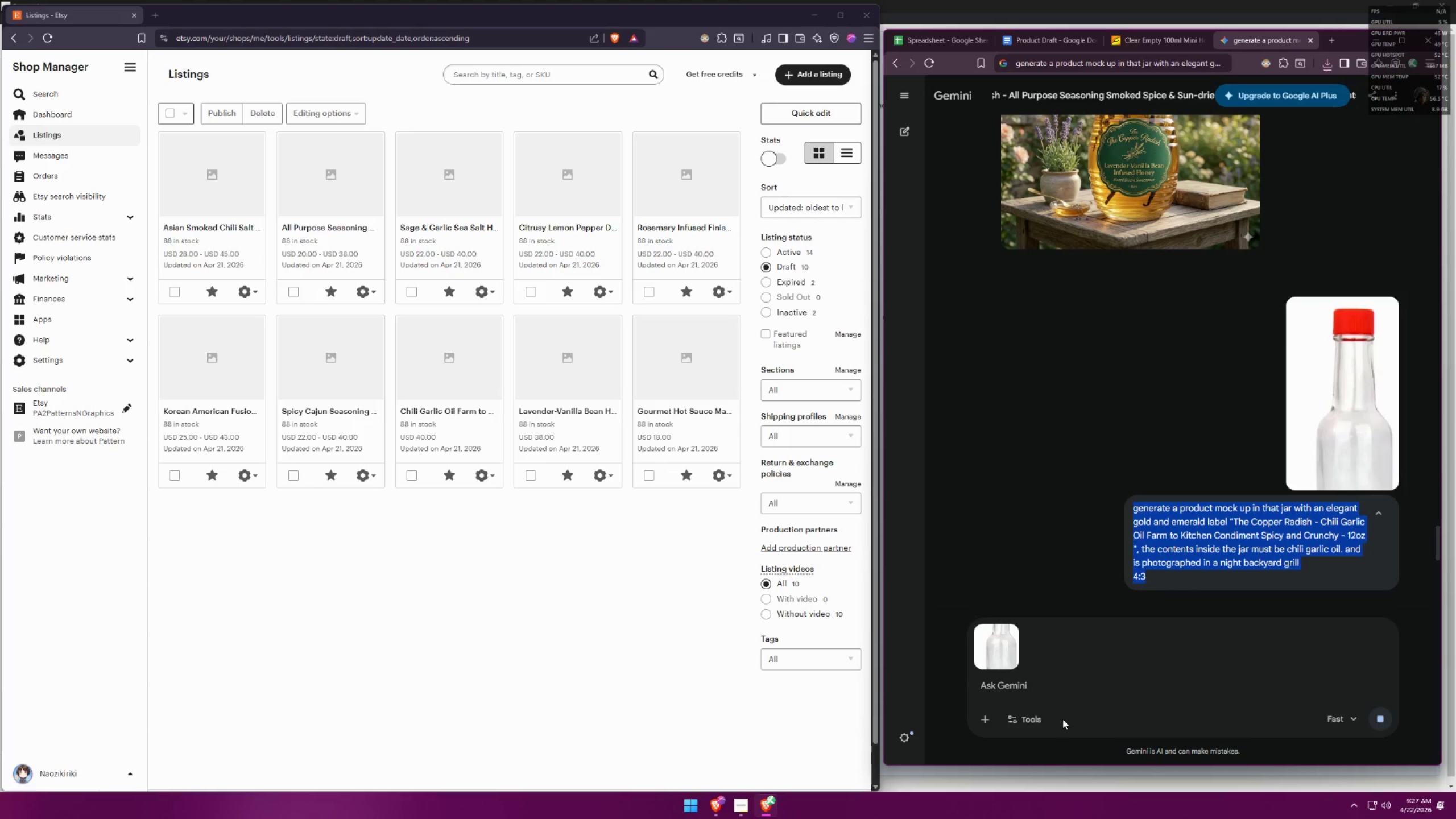 
left_click([1083, 682])
 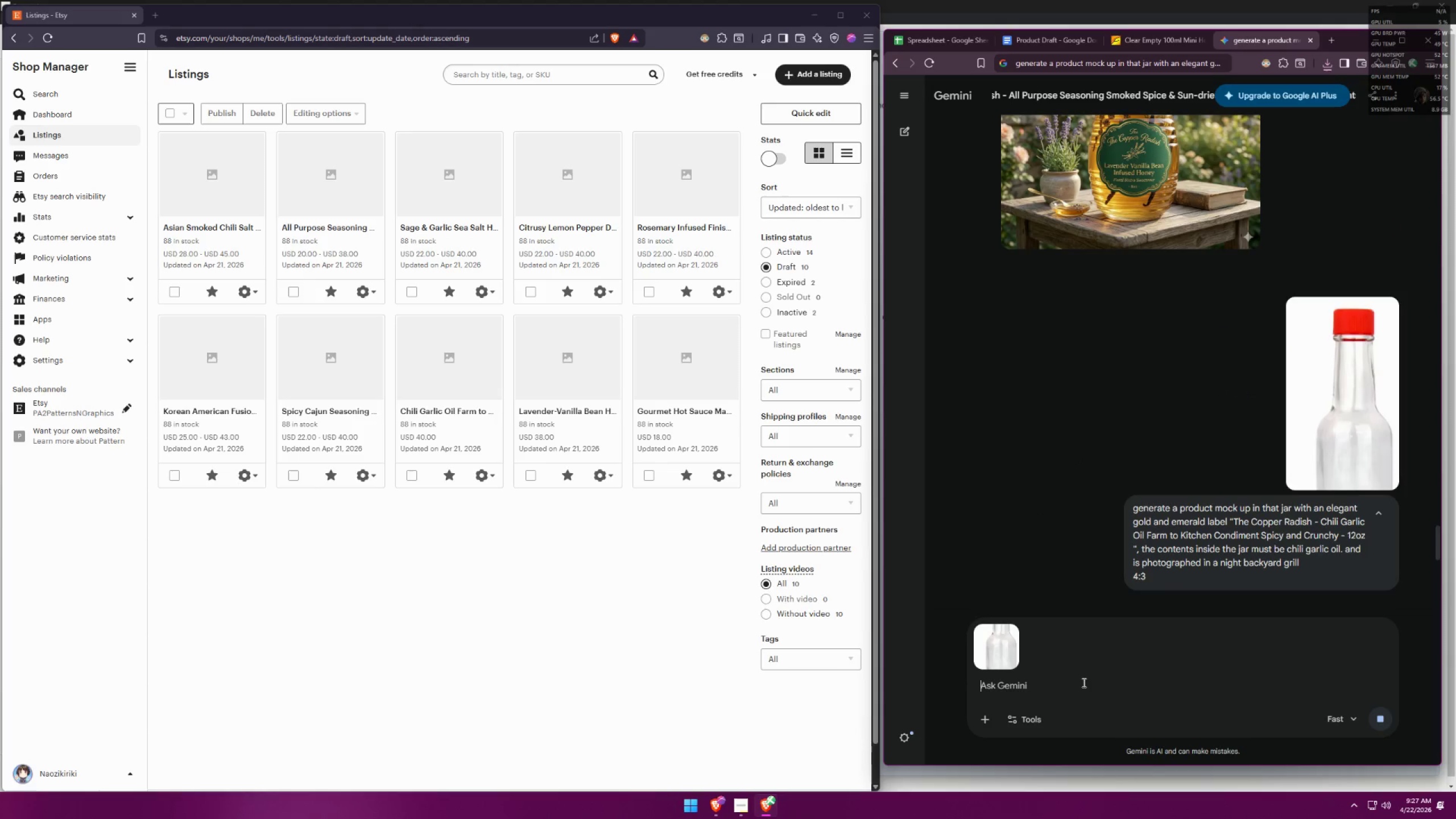 
key(Control+ControlLeft)
 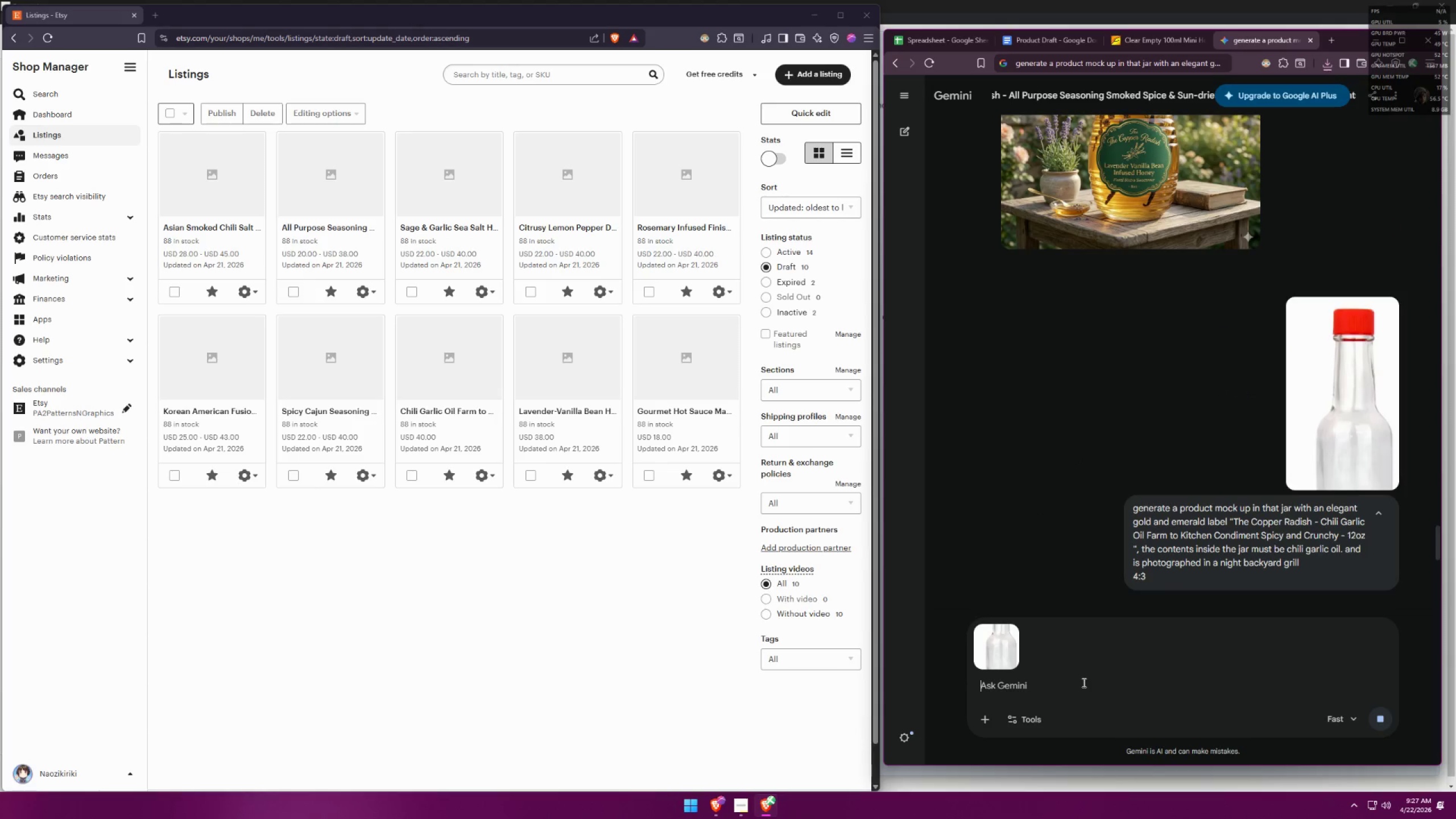 
key(Control+V)
 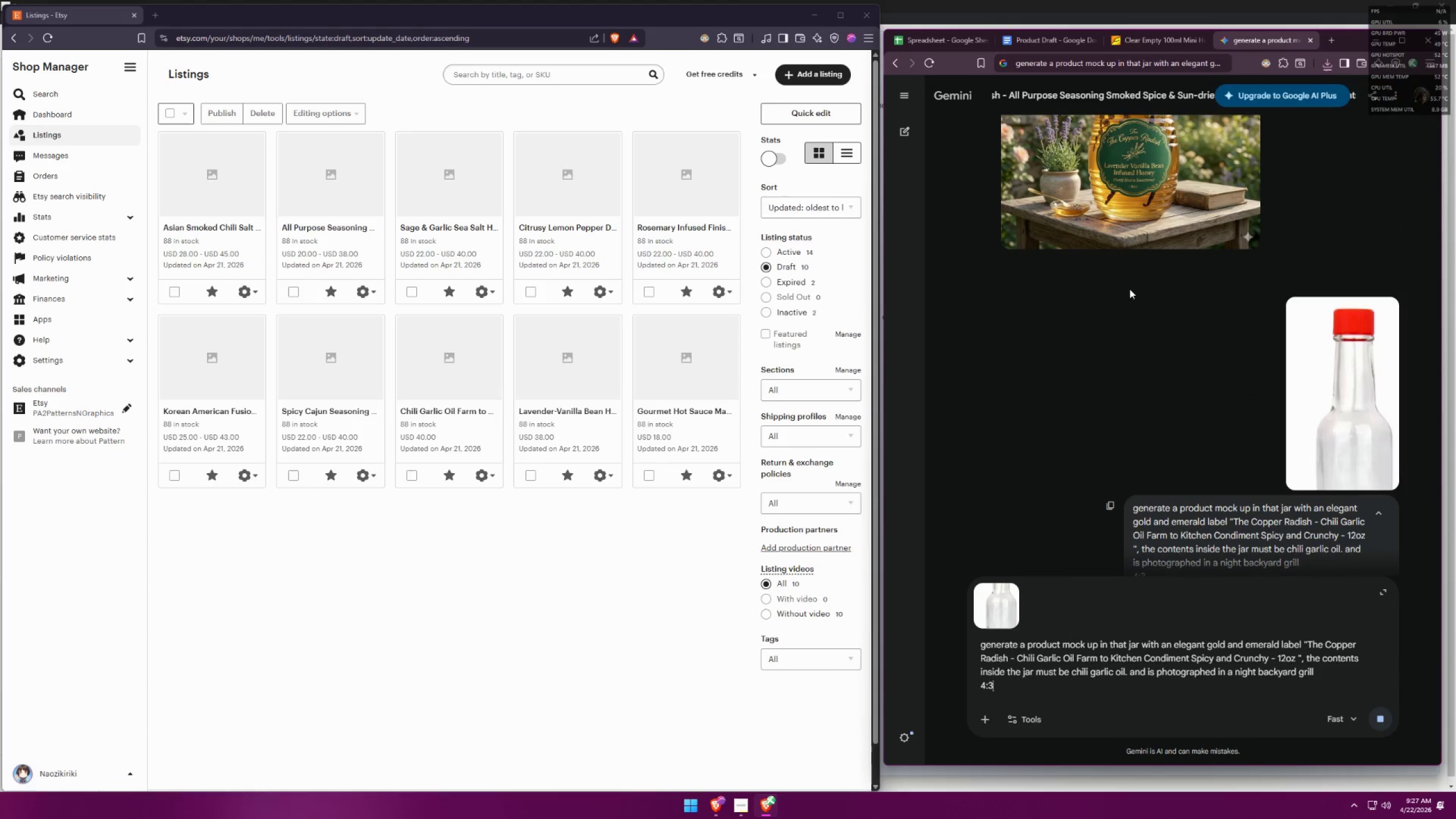 
left_click([938, 48])
 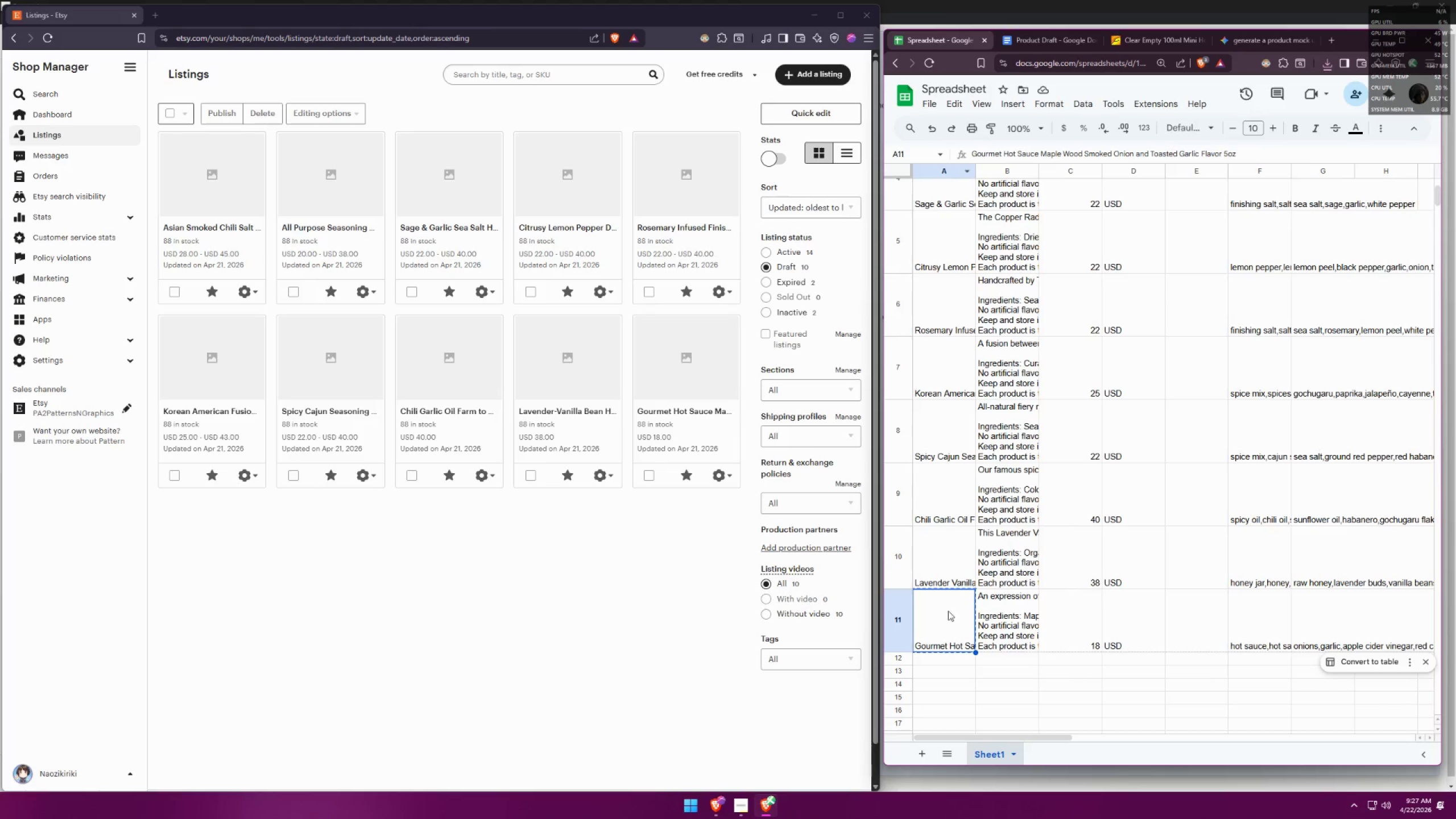 
key(Control+C)
 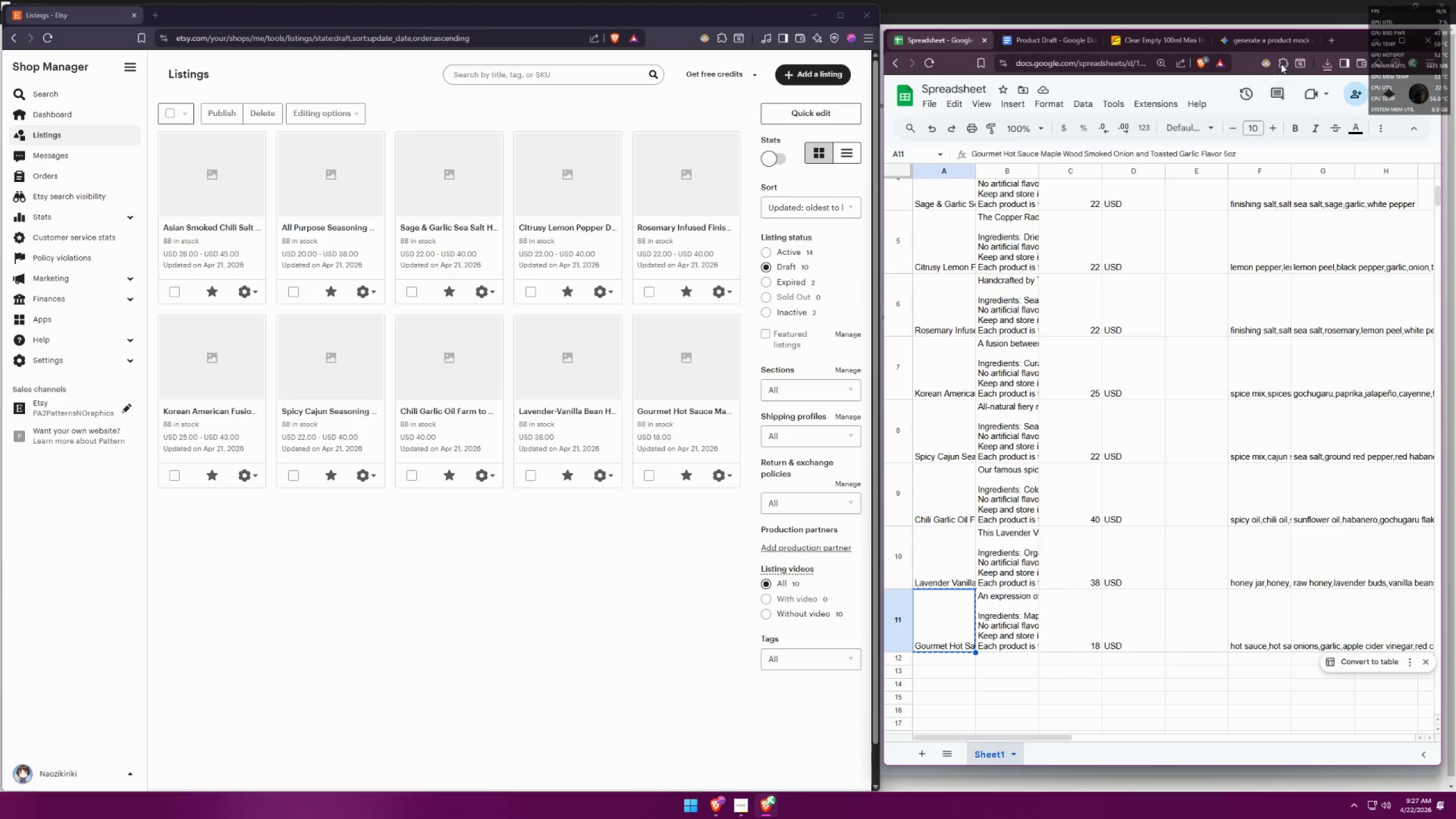 
left_click([1272, 43])
 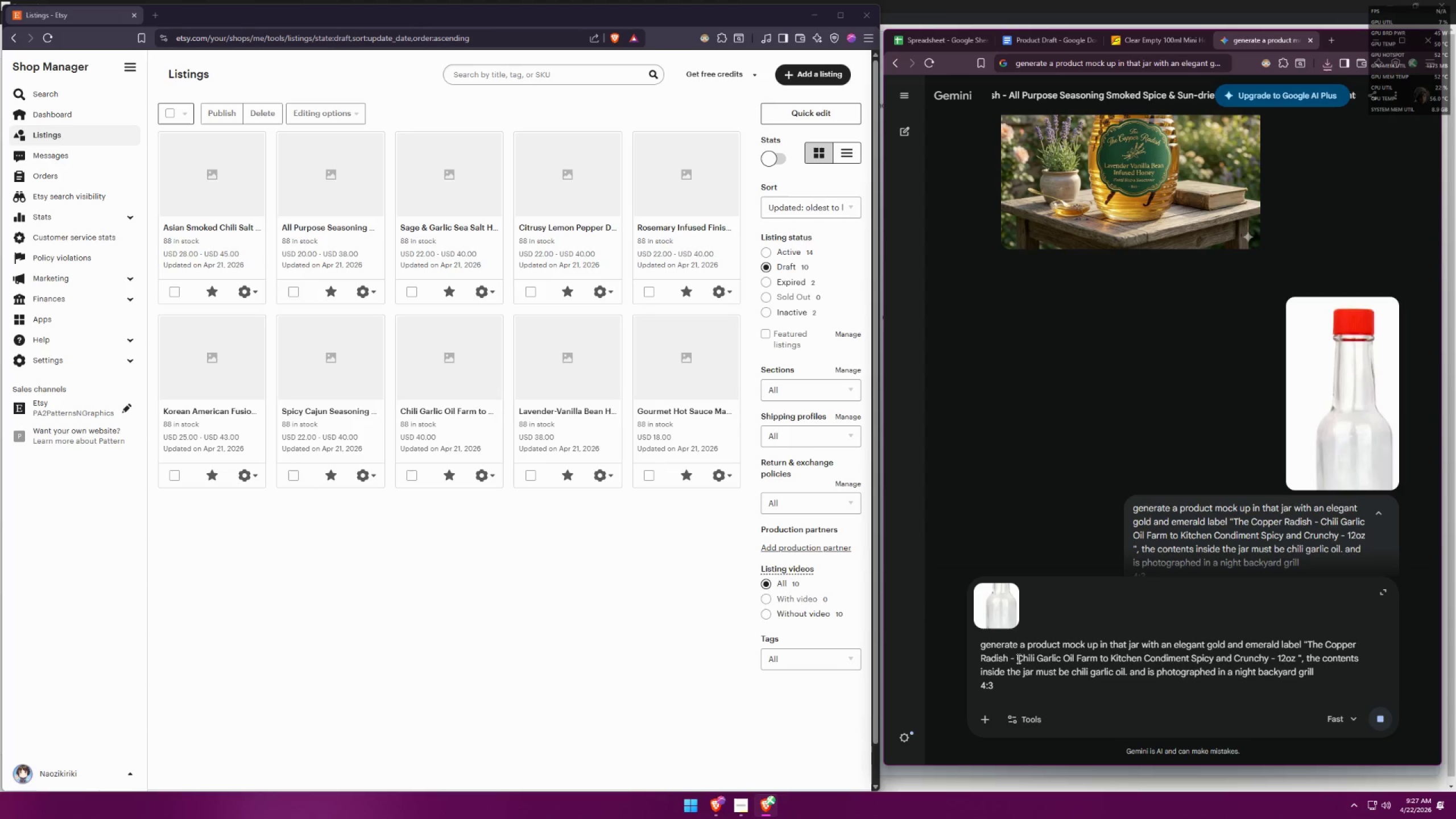 
left_click_drag(start_coordinate=[1016, 657], to_coordinate=[1267, 660])
 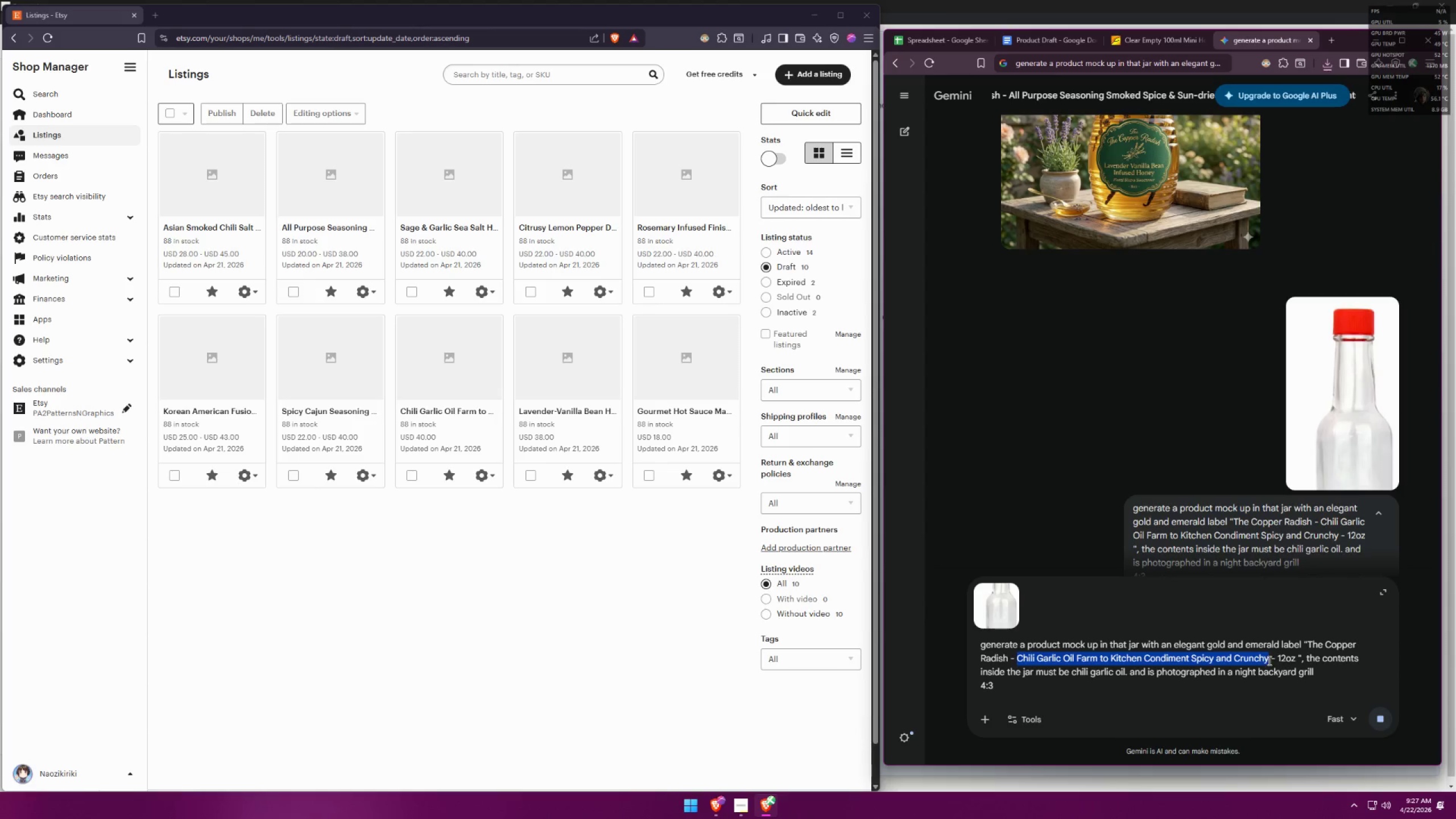 
key(Control+ControlLeft)
 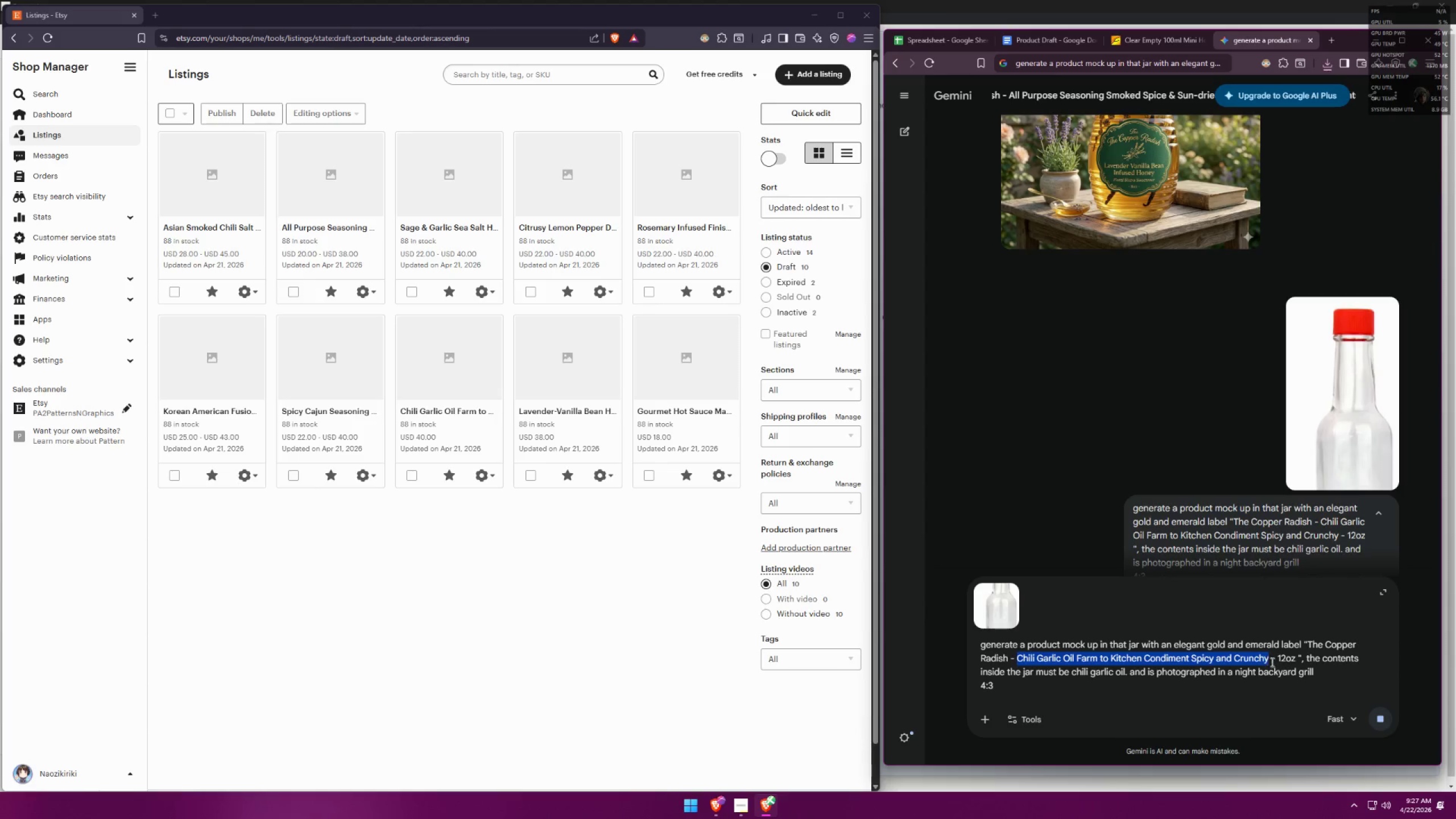 
key(Control+V)
 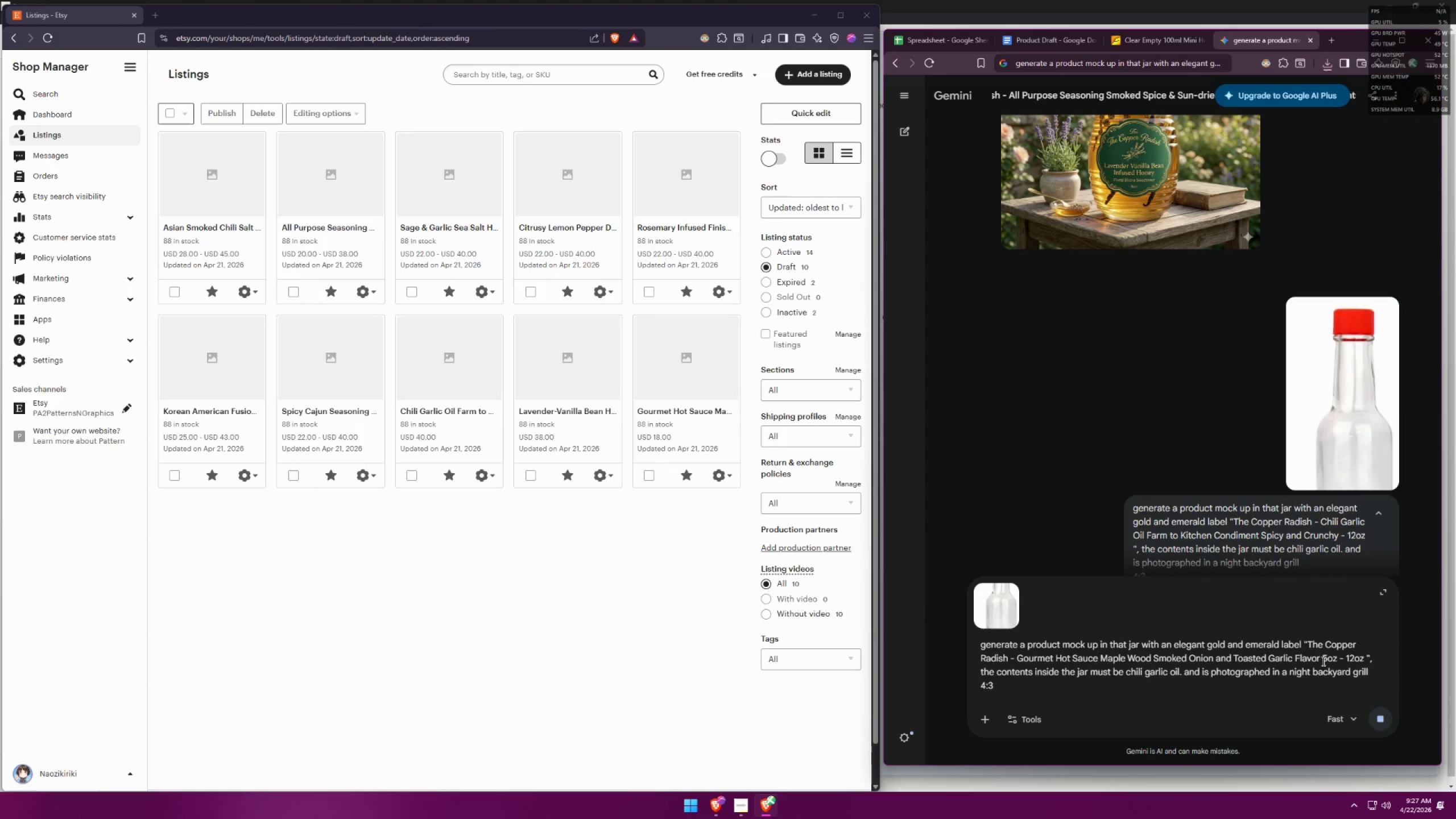 
left_click_drag(start_coordinate=[1320, 660], to_coordinate=[1339, 660])
 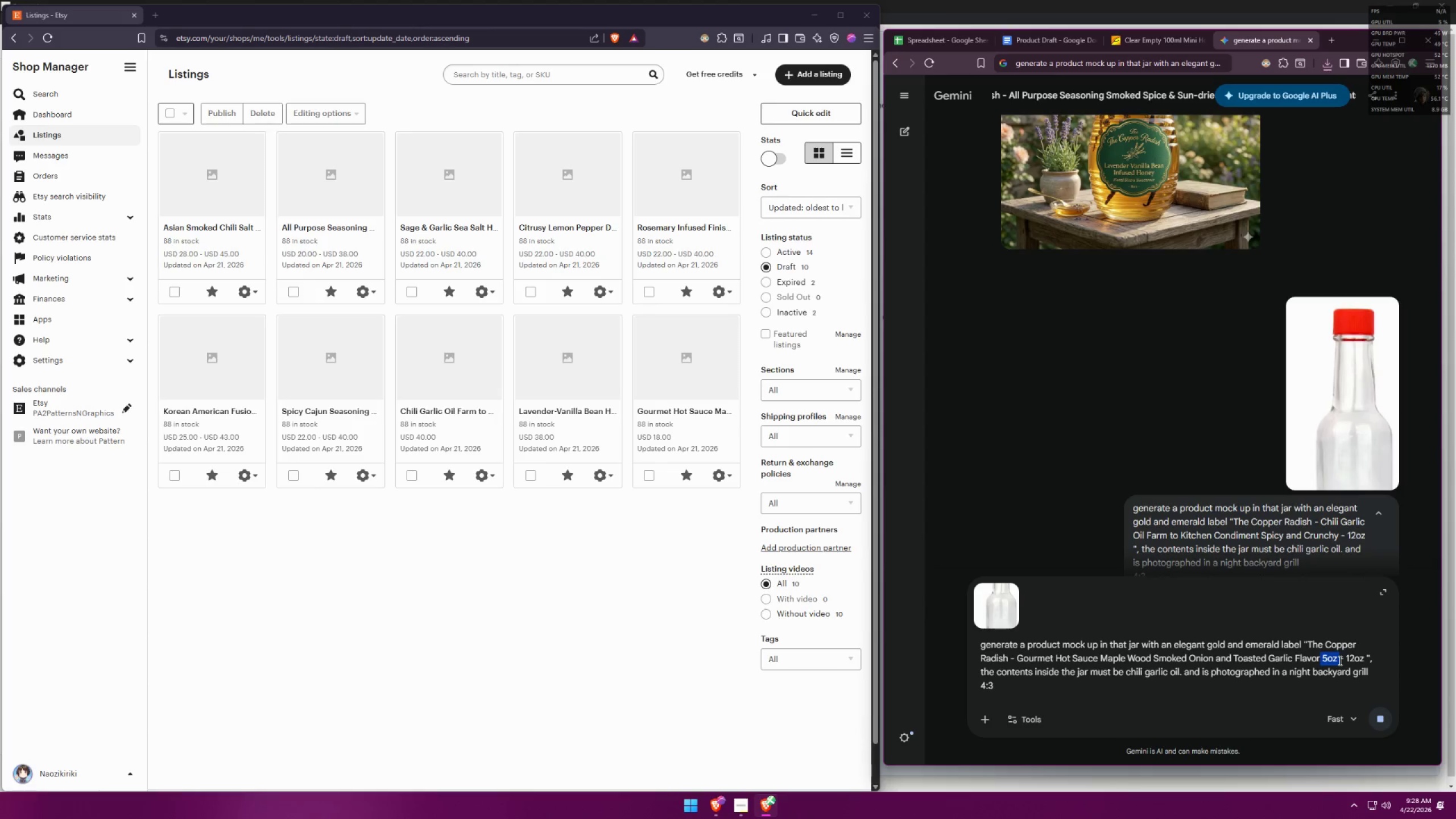 
key(Control+ControlLeft)
 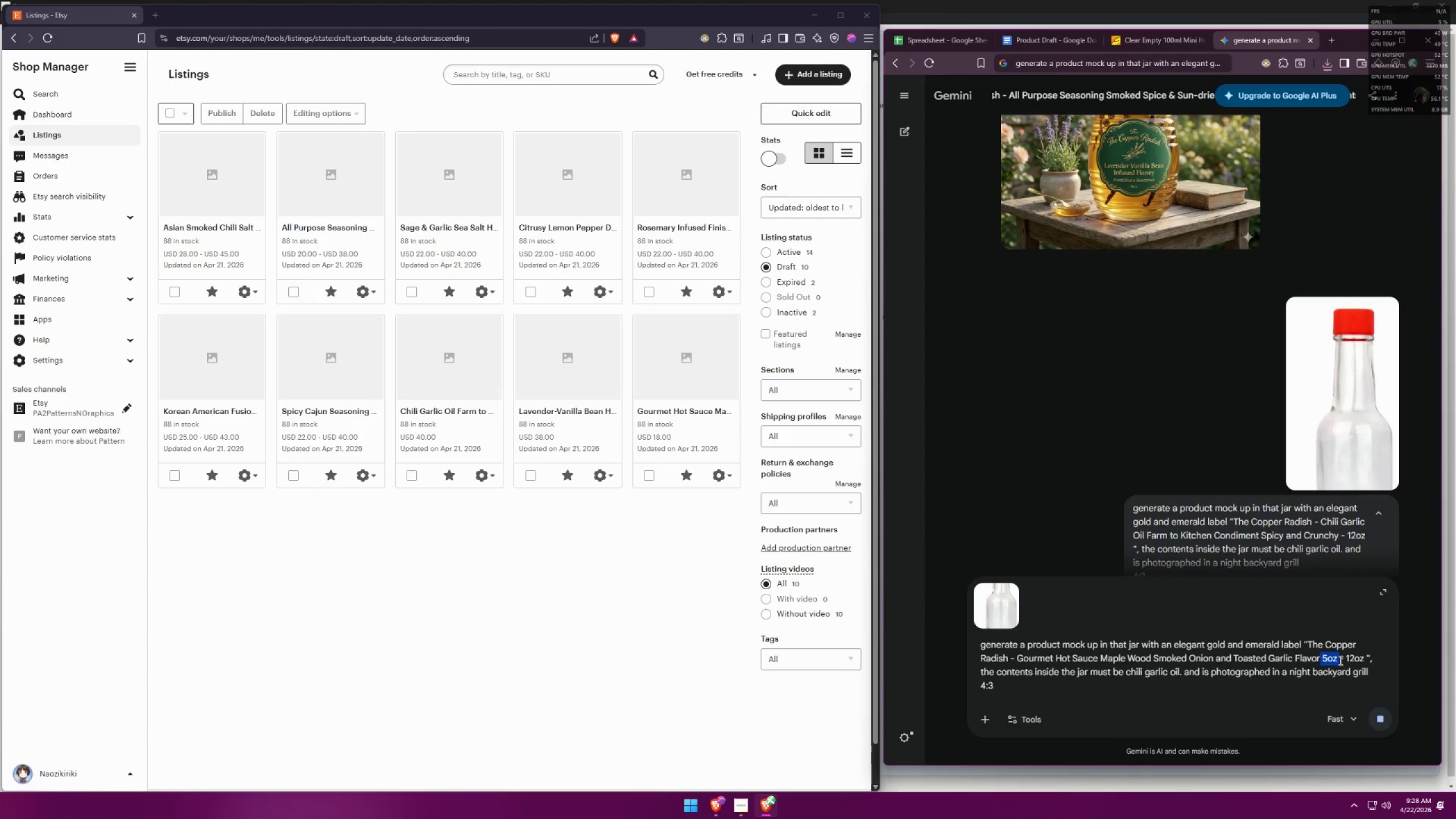 
key(Control+C)
 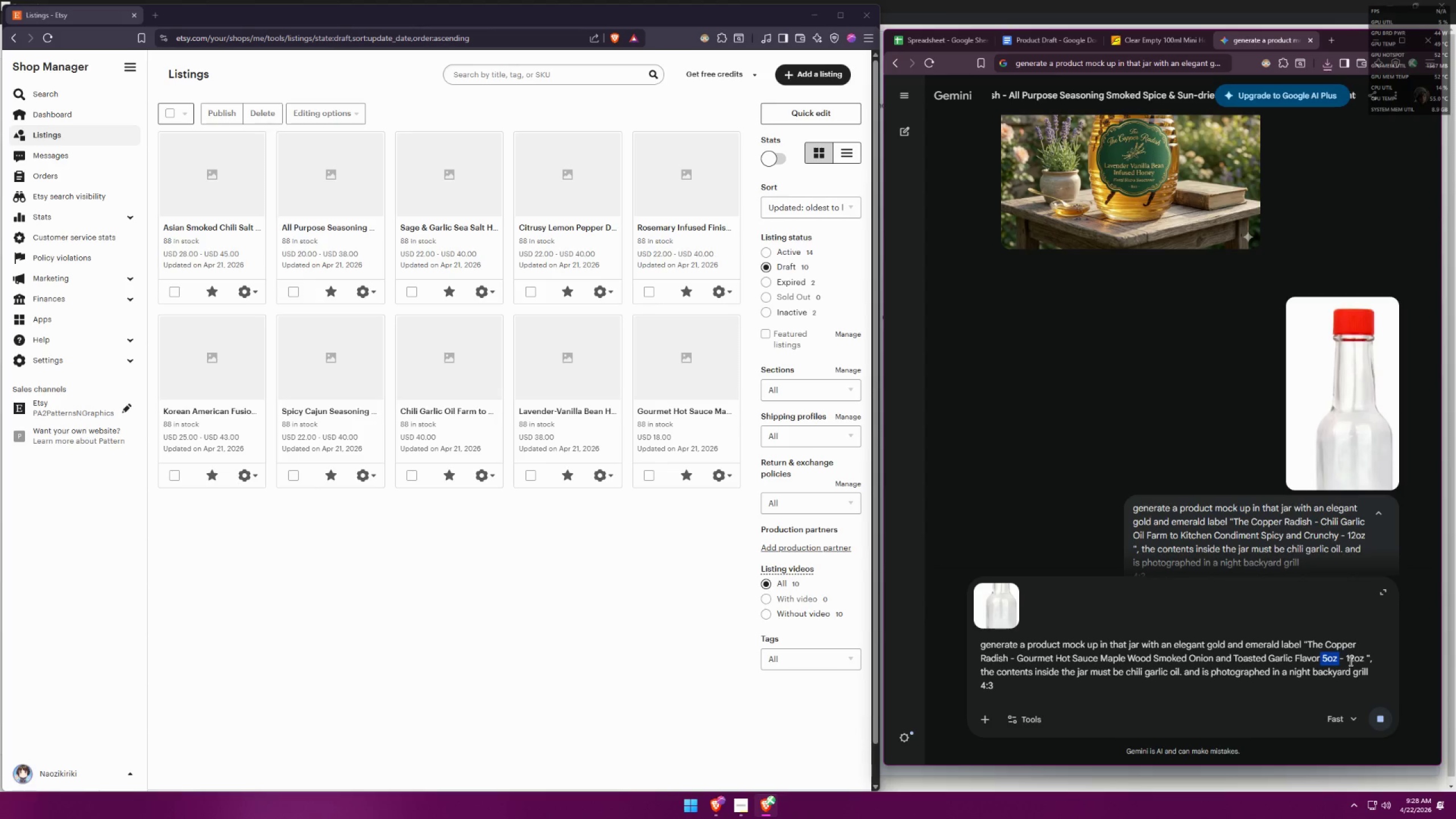 
key(Backspace)
 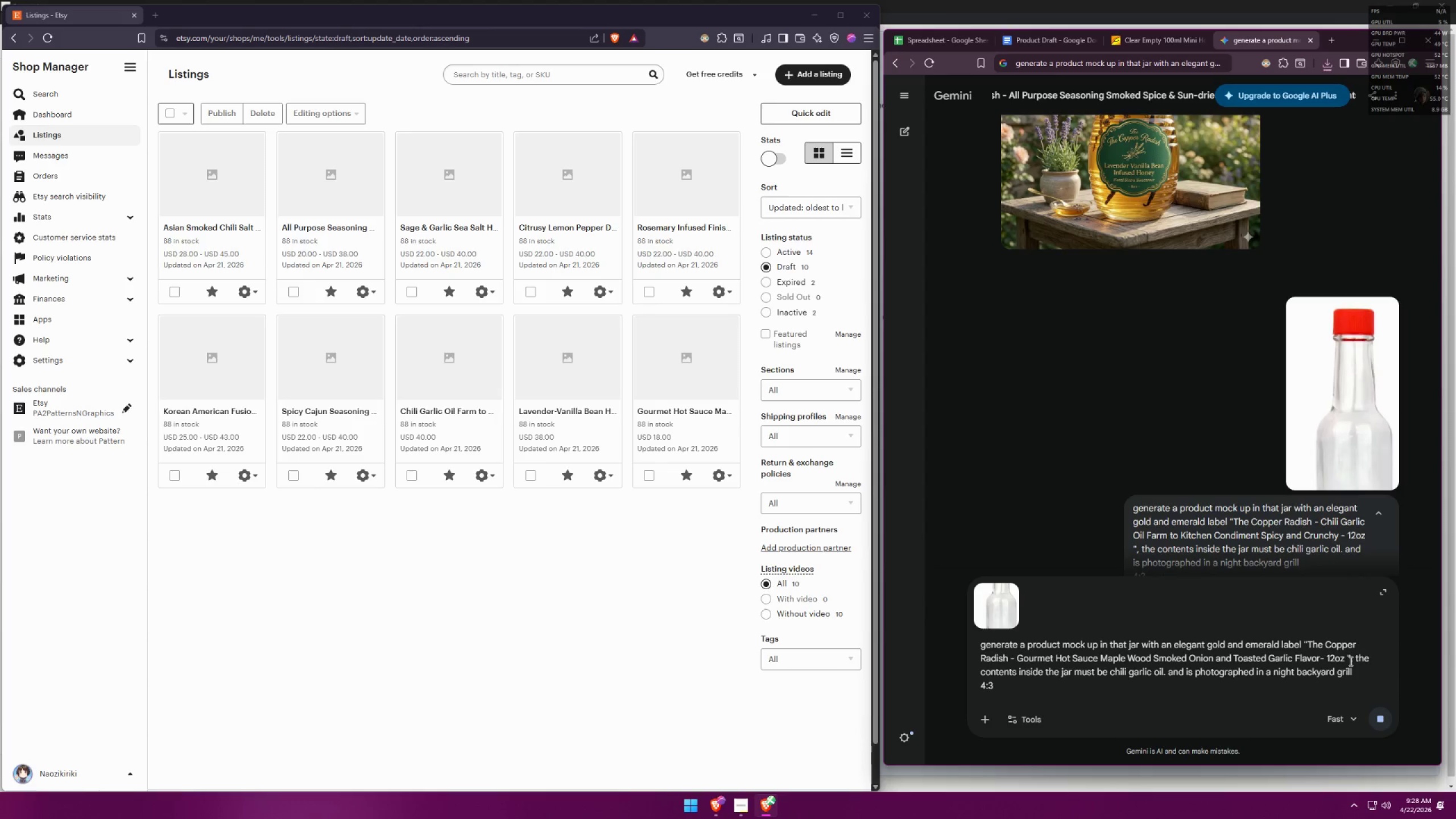 
key(Space)
 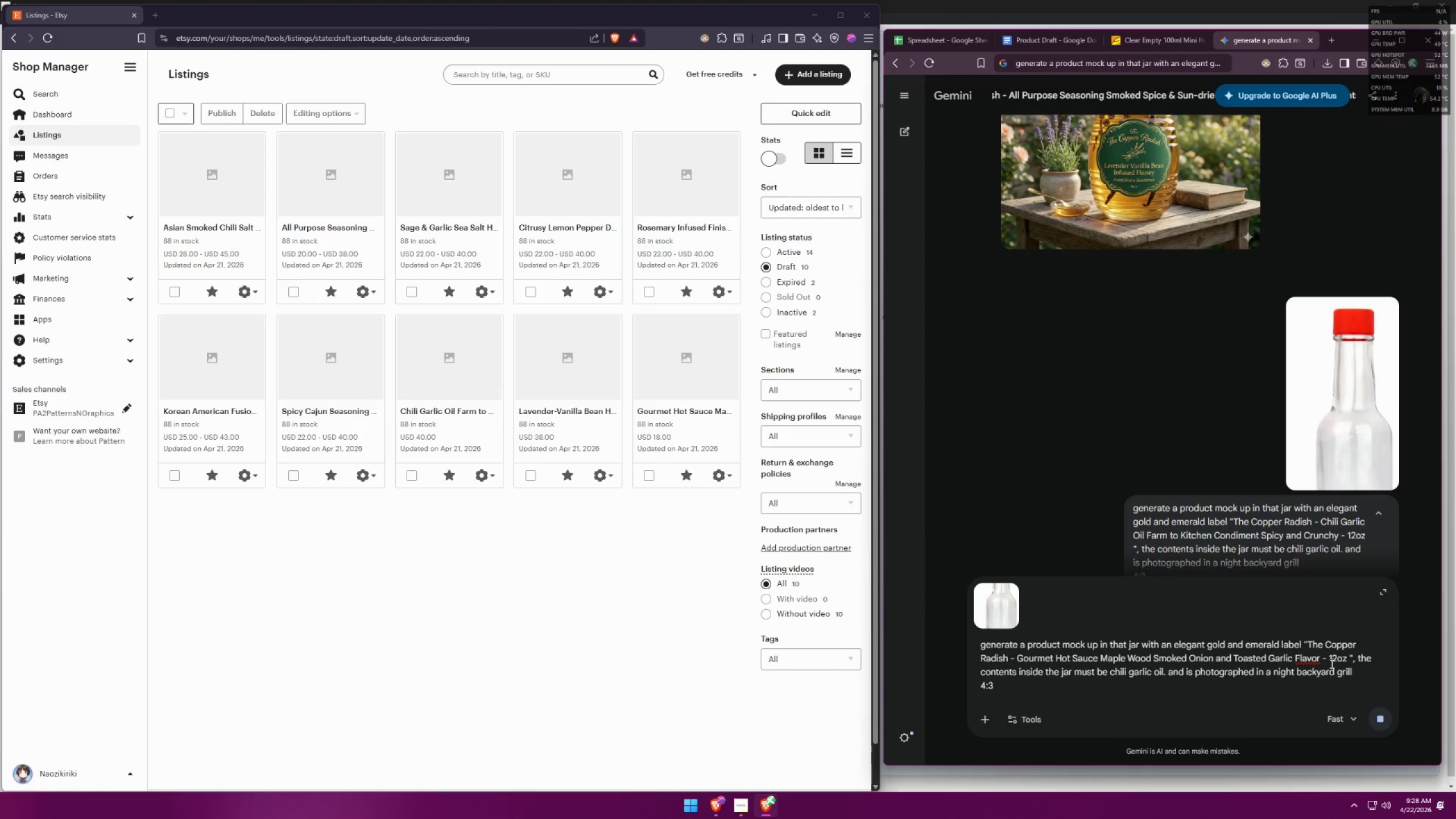 
left_click_drag(start_coordinate=[1329, 662], to_coordinate=[1346, 659])
 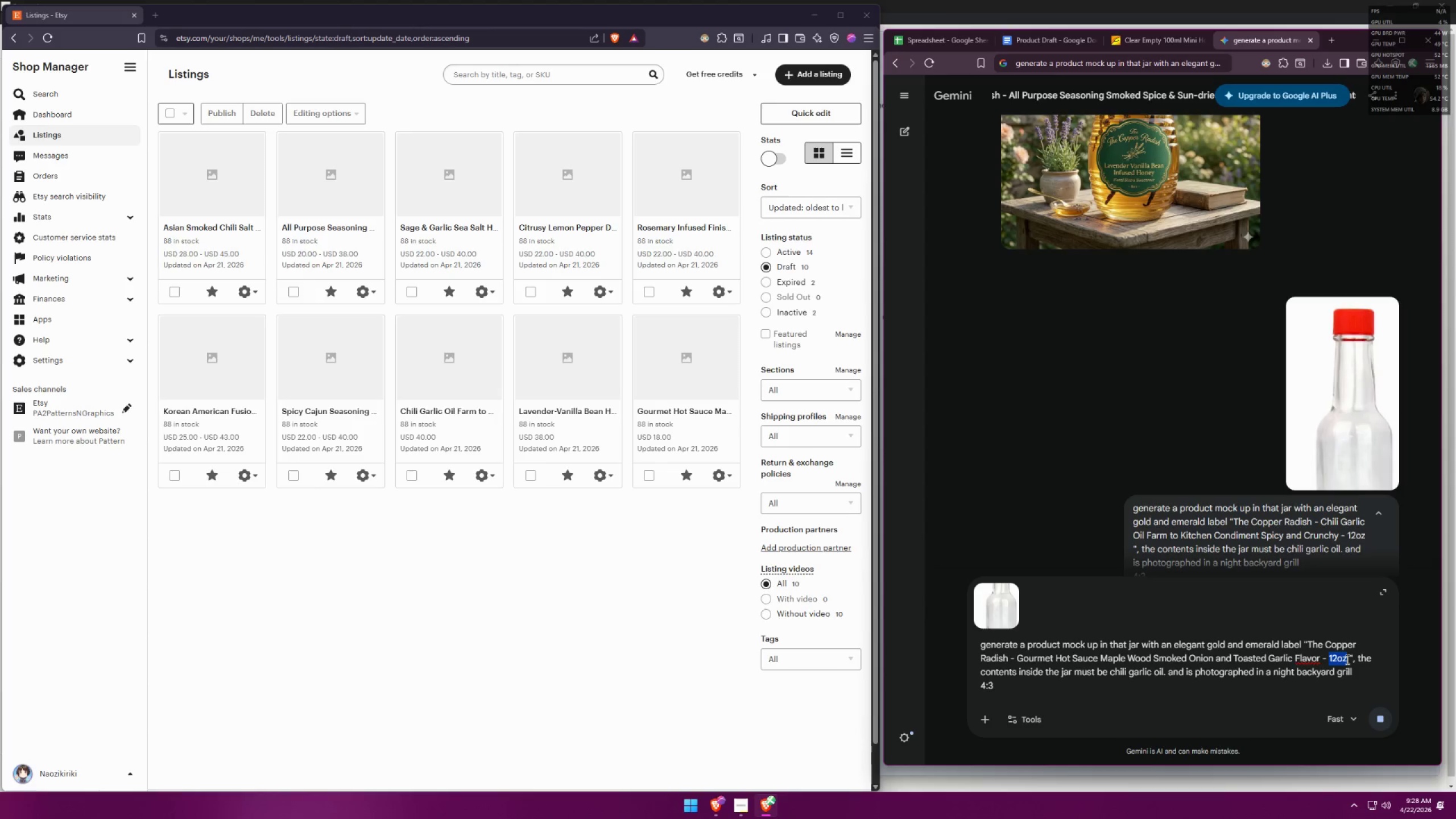 
key(Control+ControlLeft)
 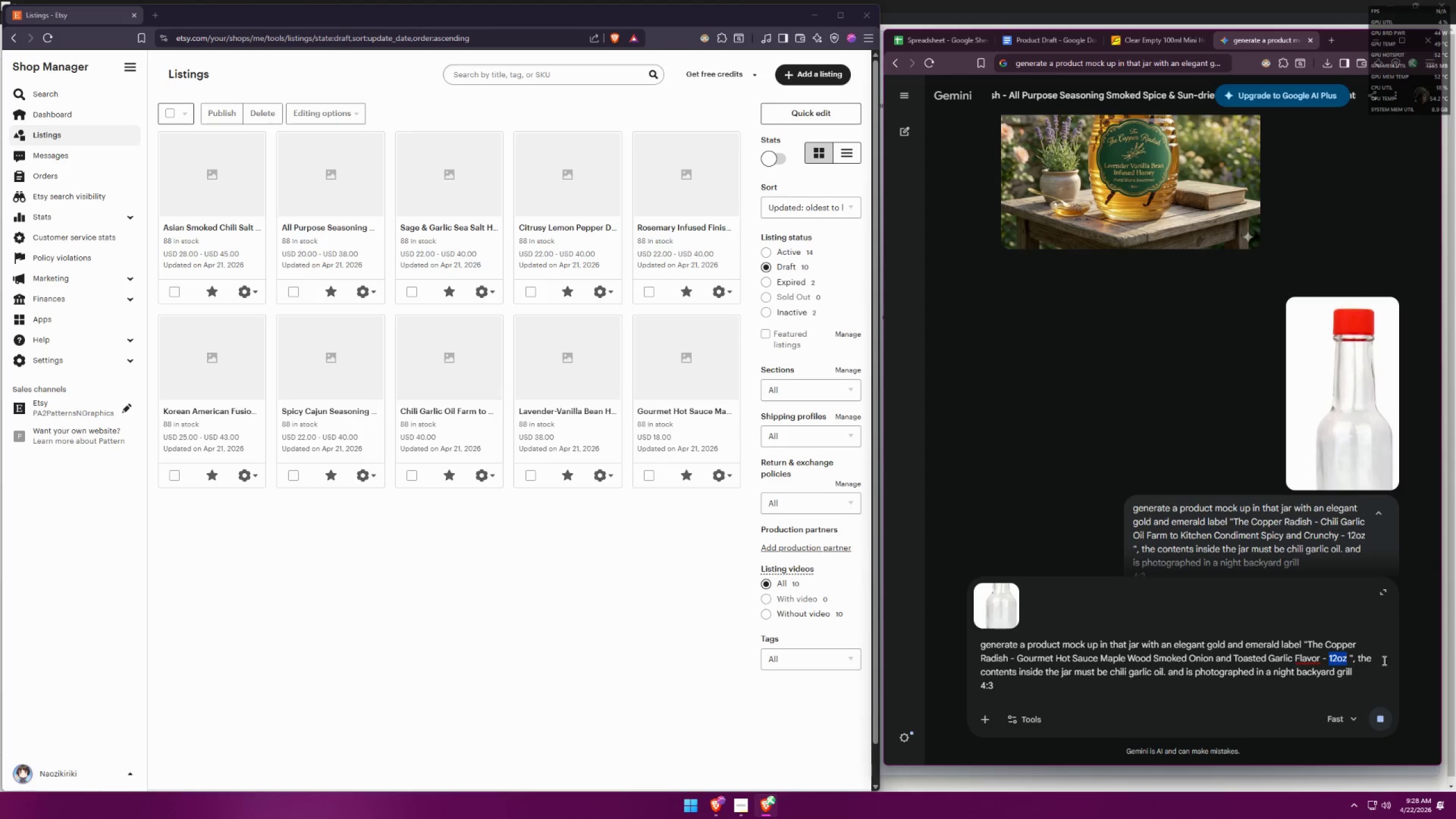 
key(Control+V)
 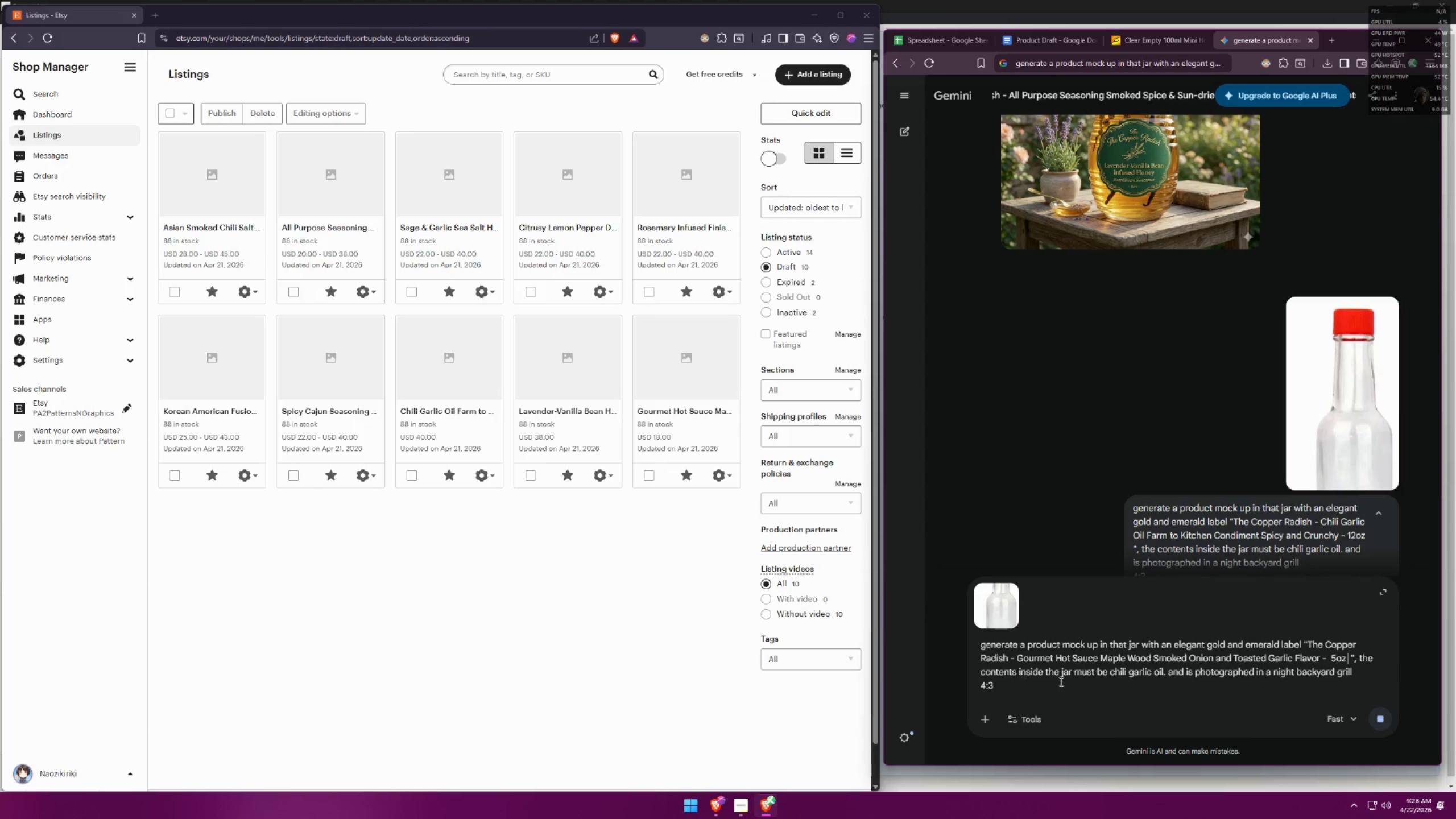 
left_click_drag(start_coordinate=[1110, 669], to_coordinate=[1164, 670])
 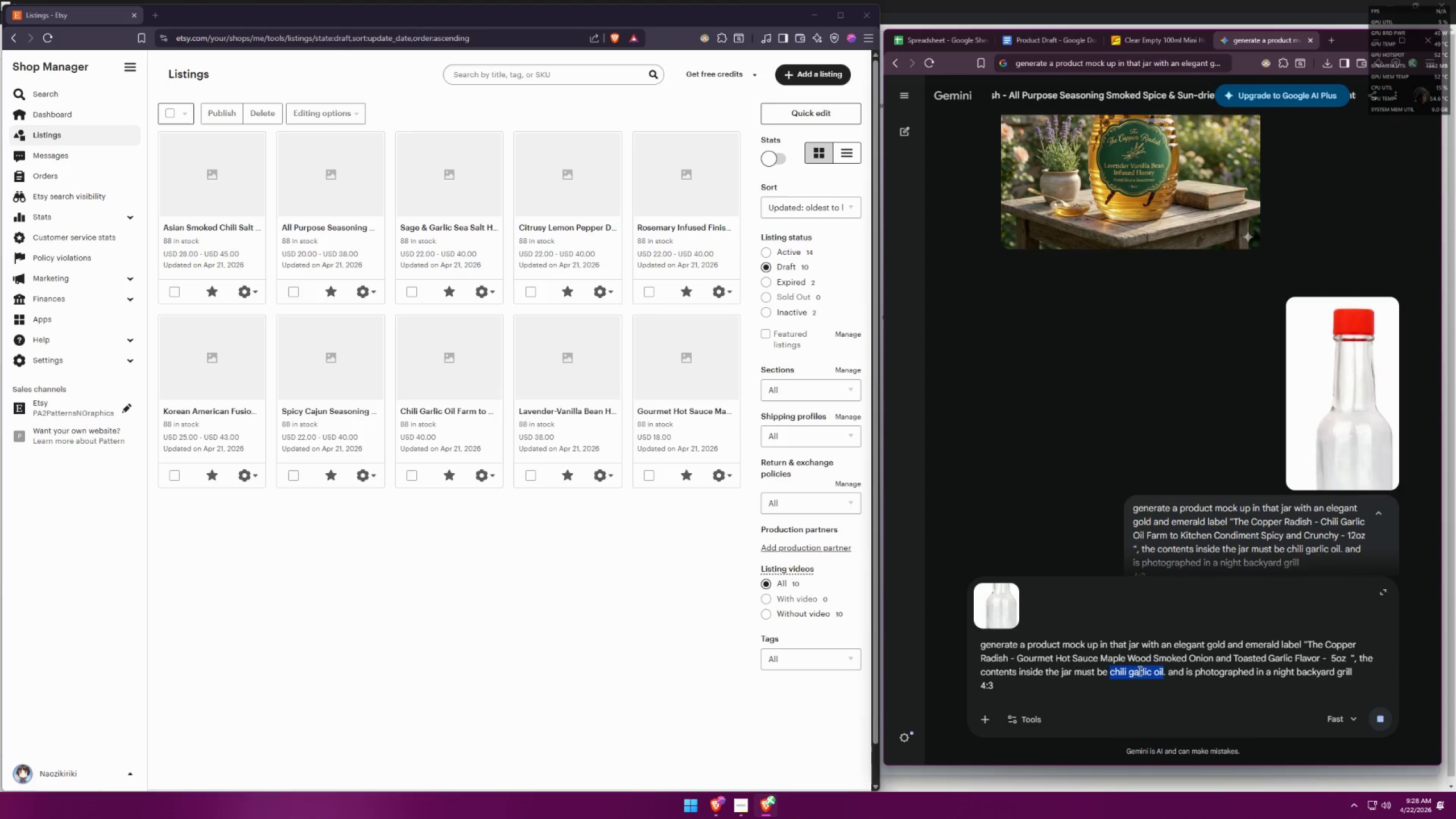 
type(hoy )
key(Backspace)
key(Backspace)
type(t sauce)
 